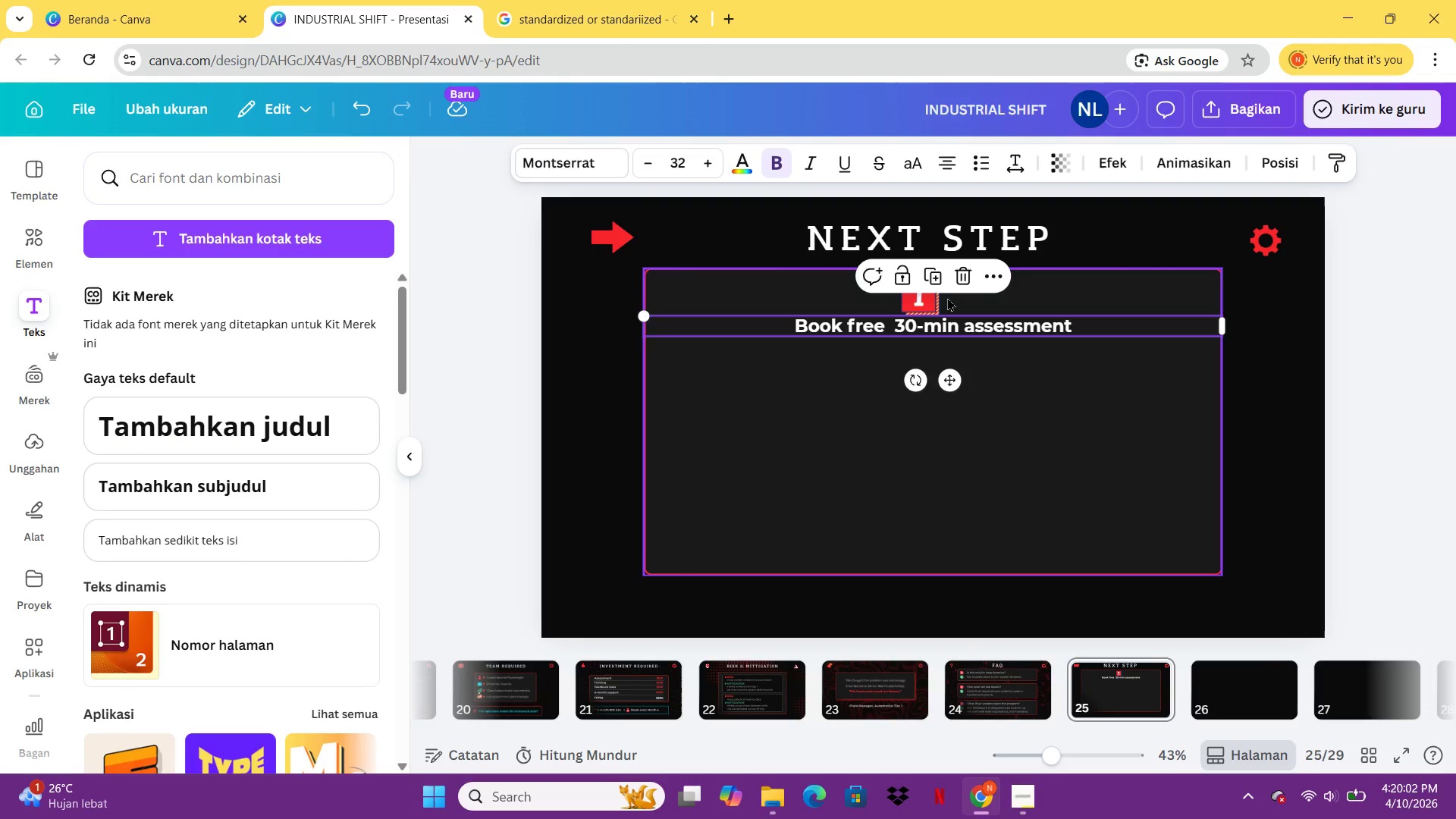 
key(ArrowDown)
 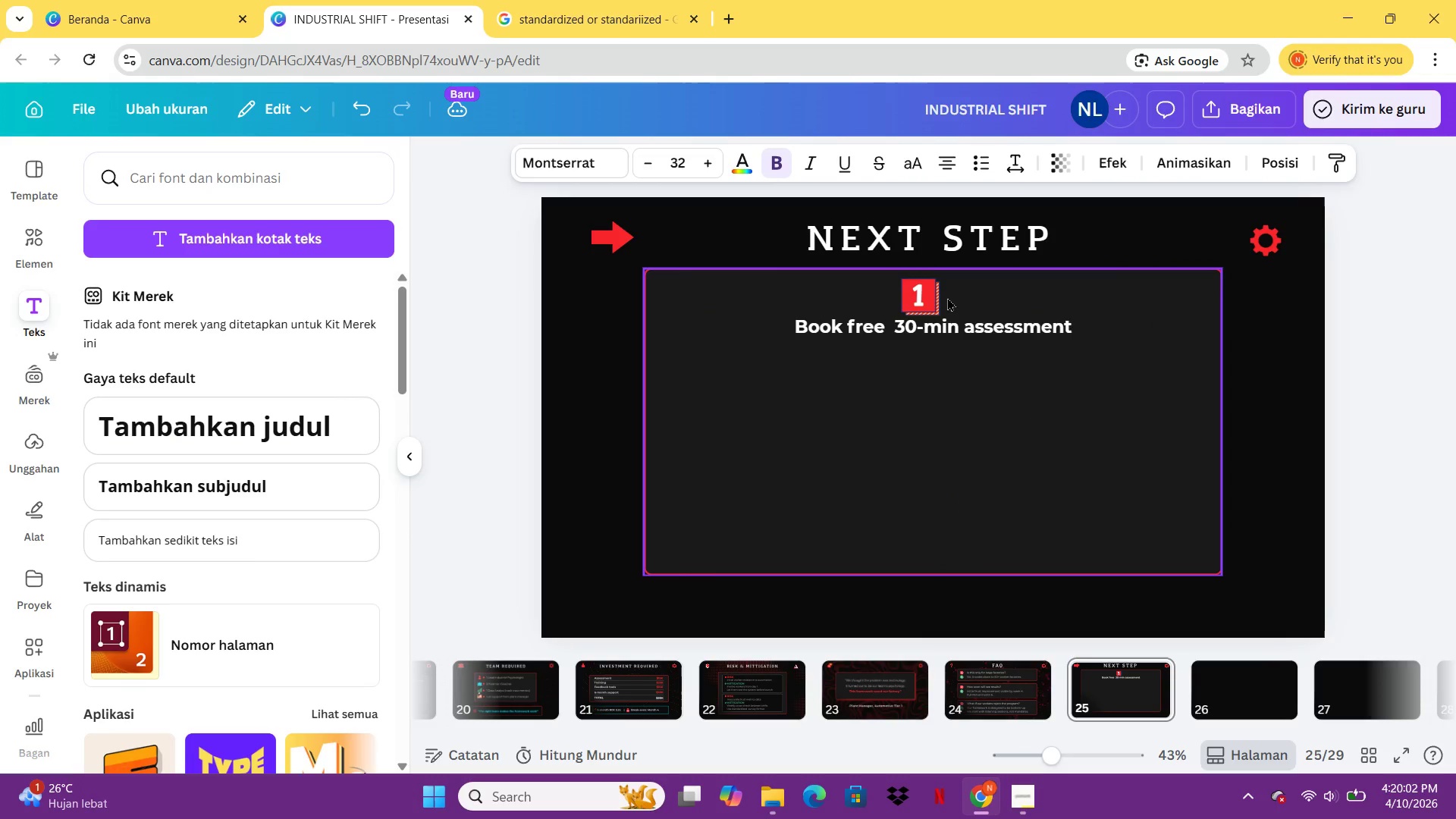 
key(ArrowDown)
 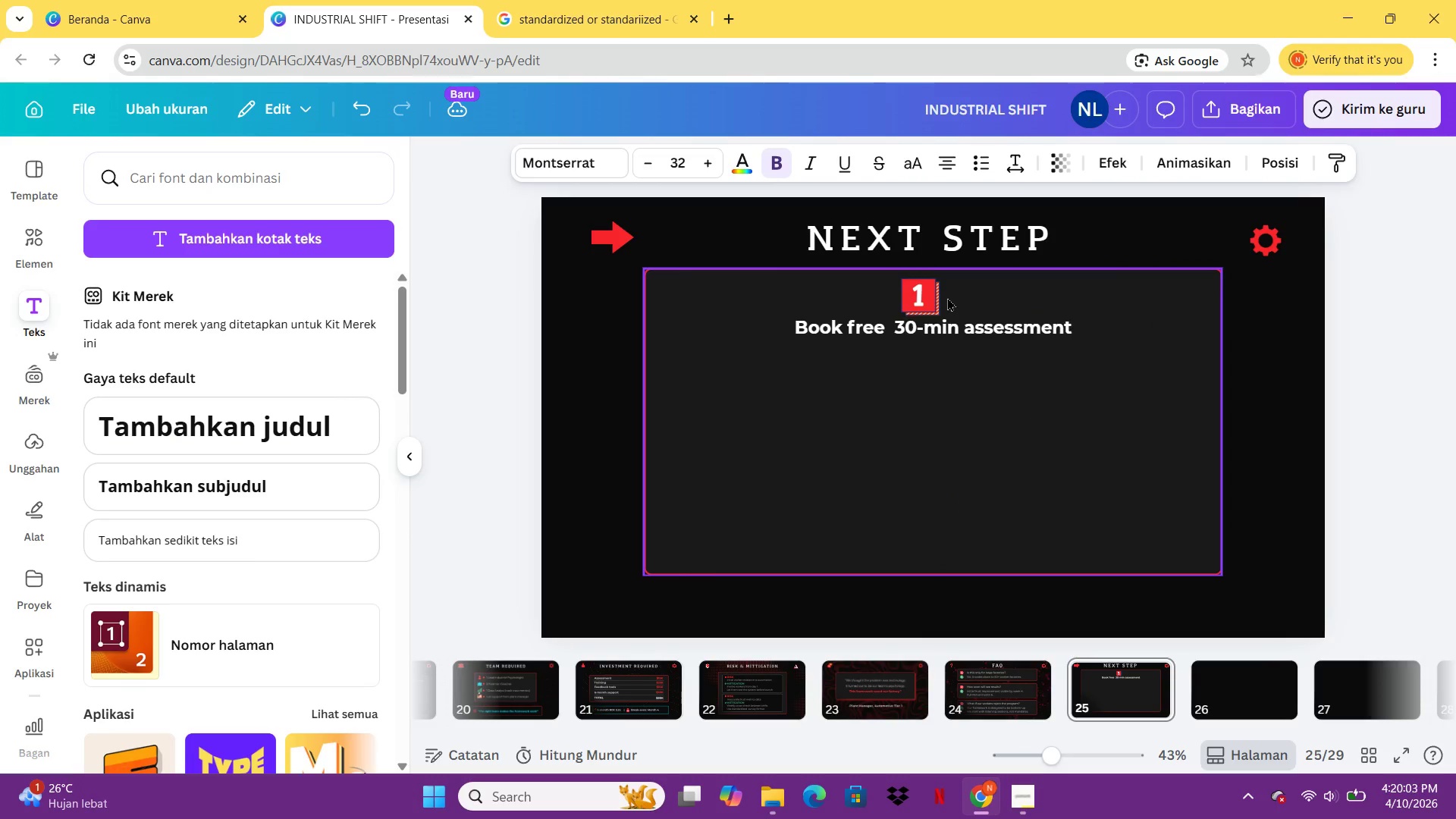 
key(ArrowDown)
 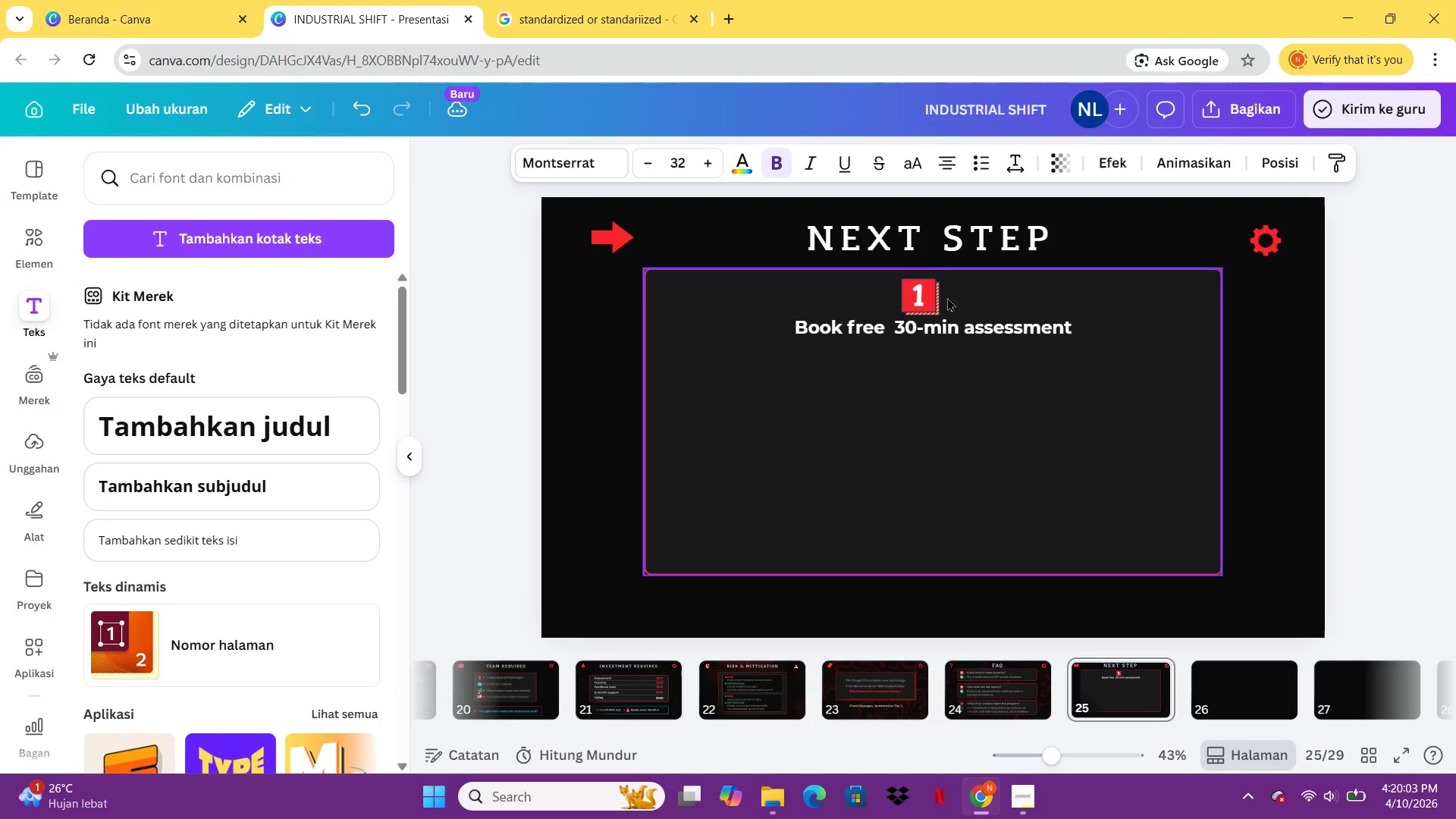 
key(ArrowDown)
 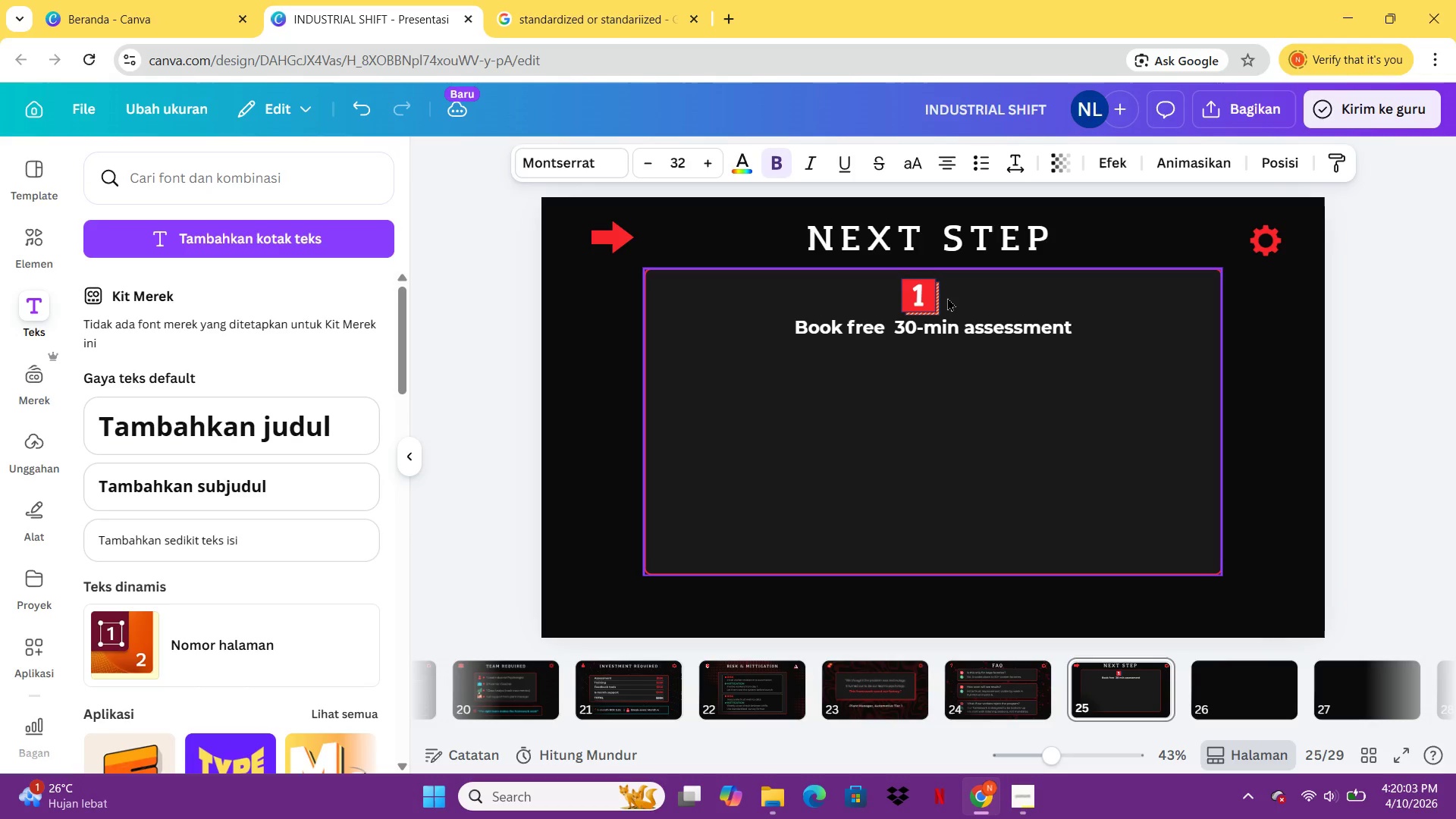 
key(ArrowDown)
 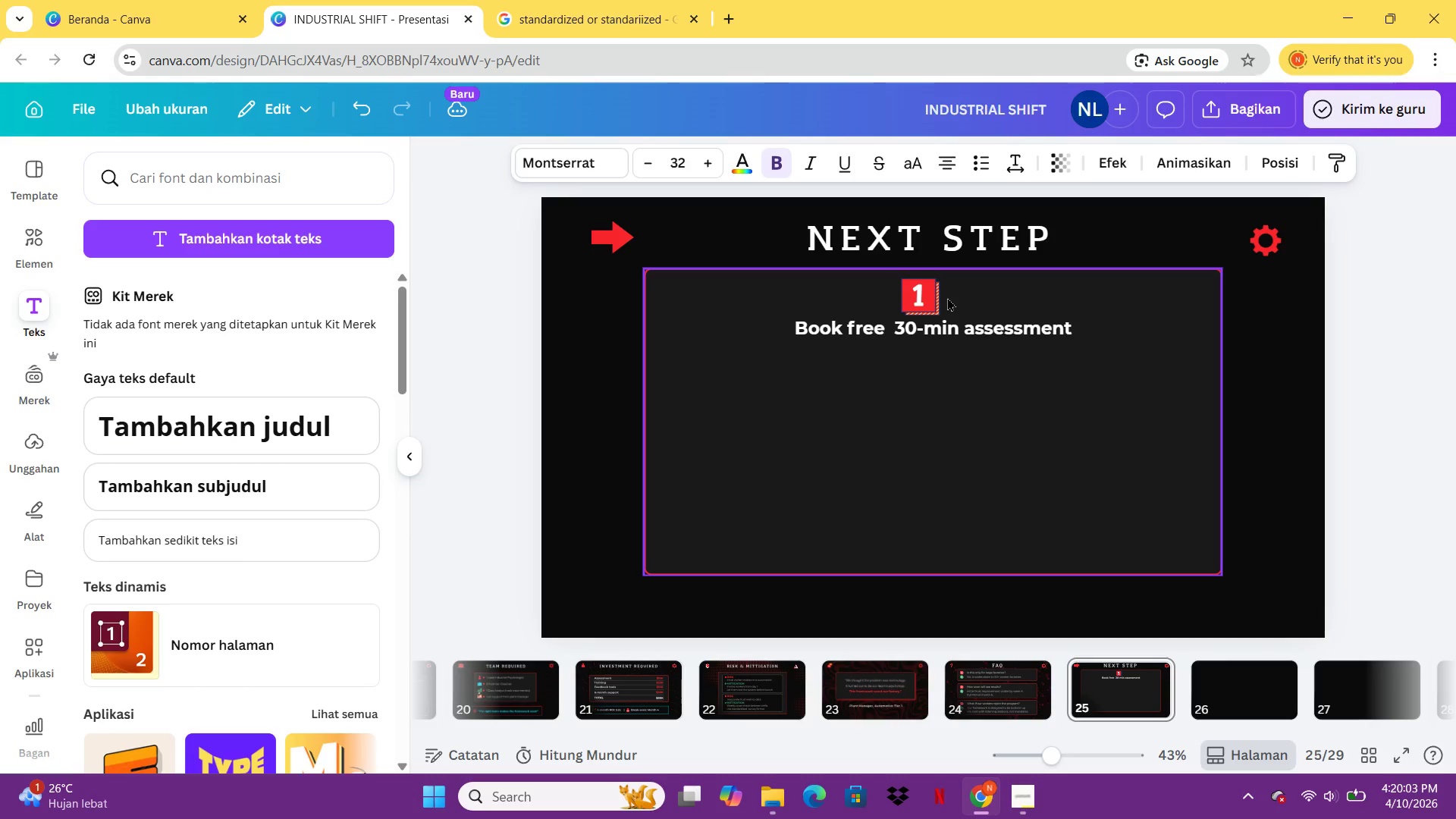 
key(ArrowDown)
 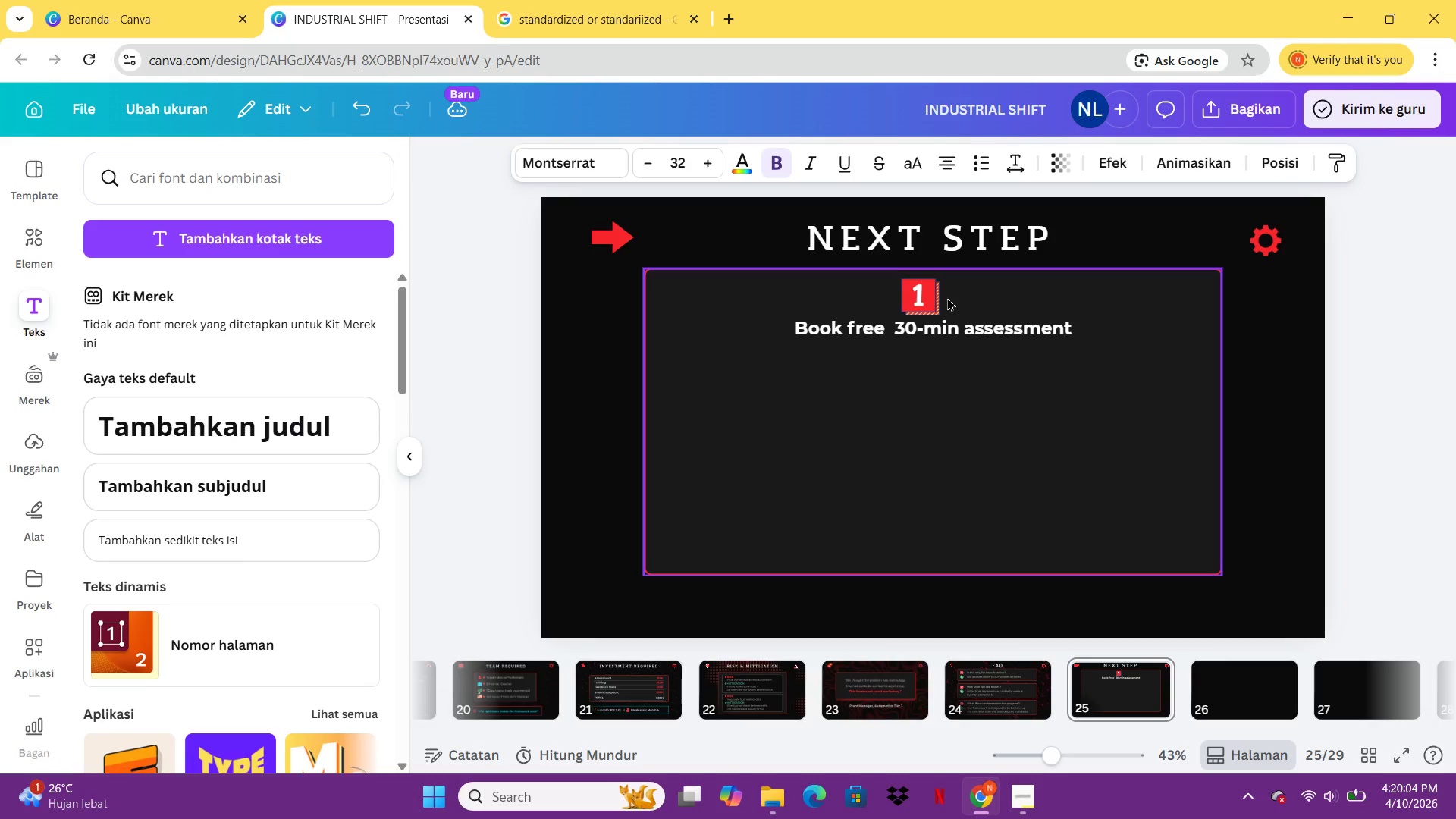 
key(ArrowDown)
 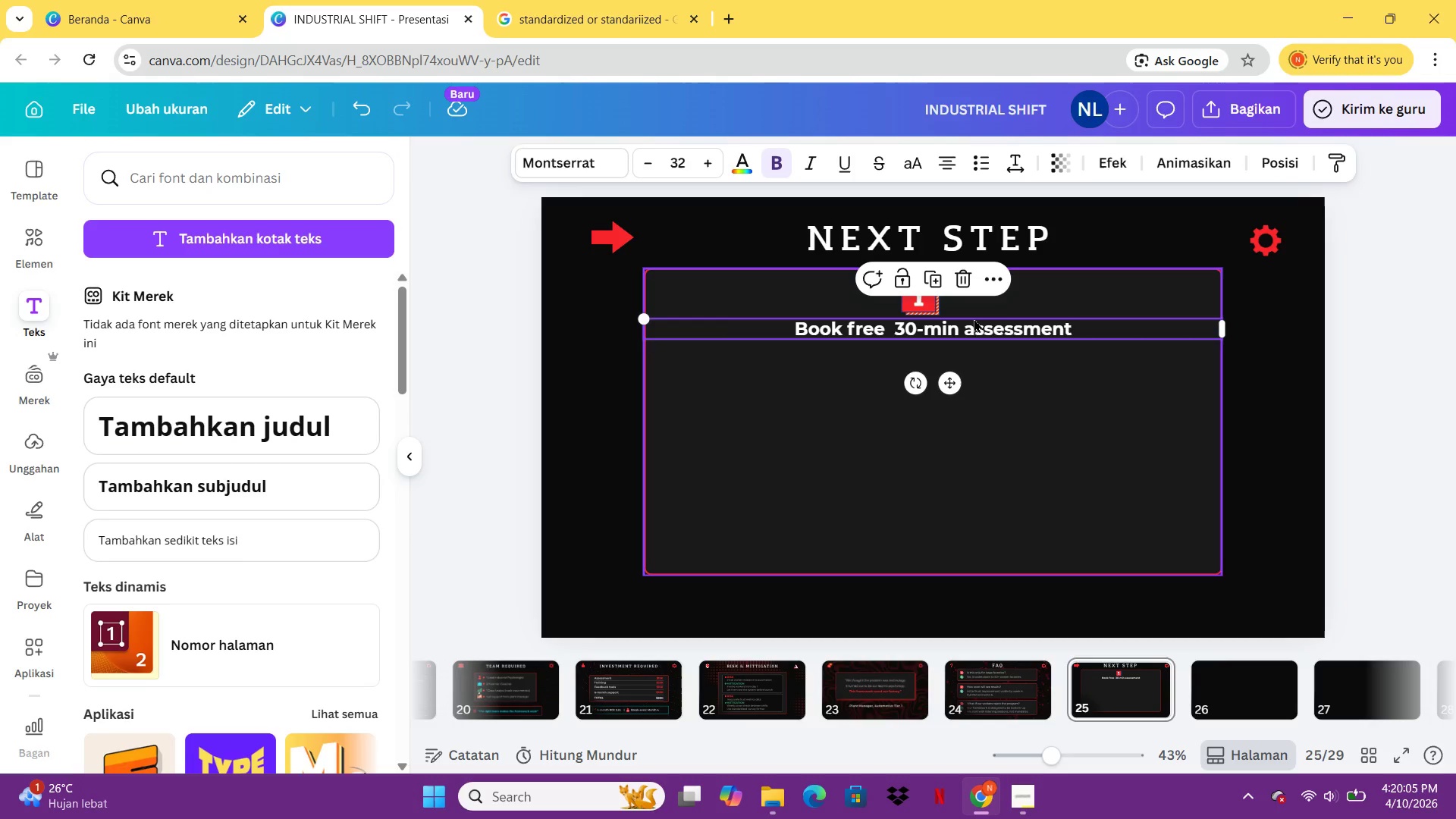 
left_click_drag(start_coordinate=[980, 318], to_coordinate=[965, 322])
 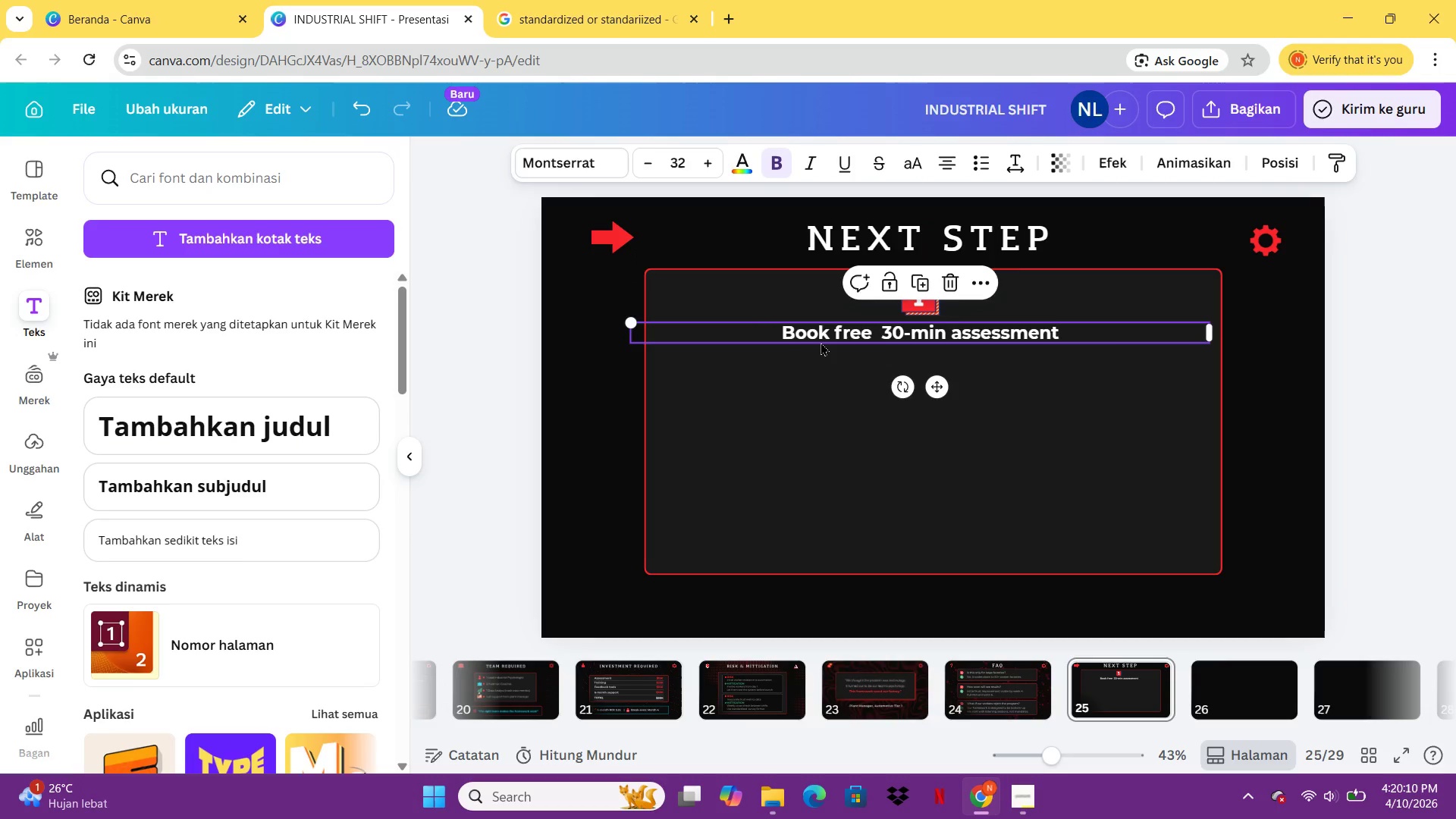 
key(ArrowUp)
 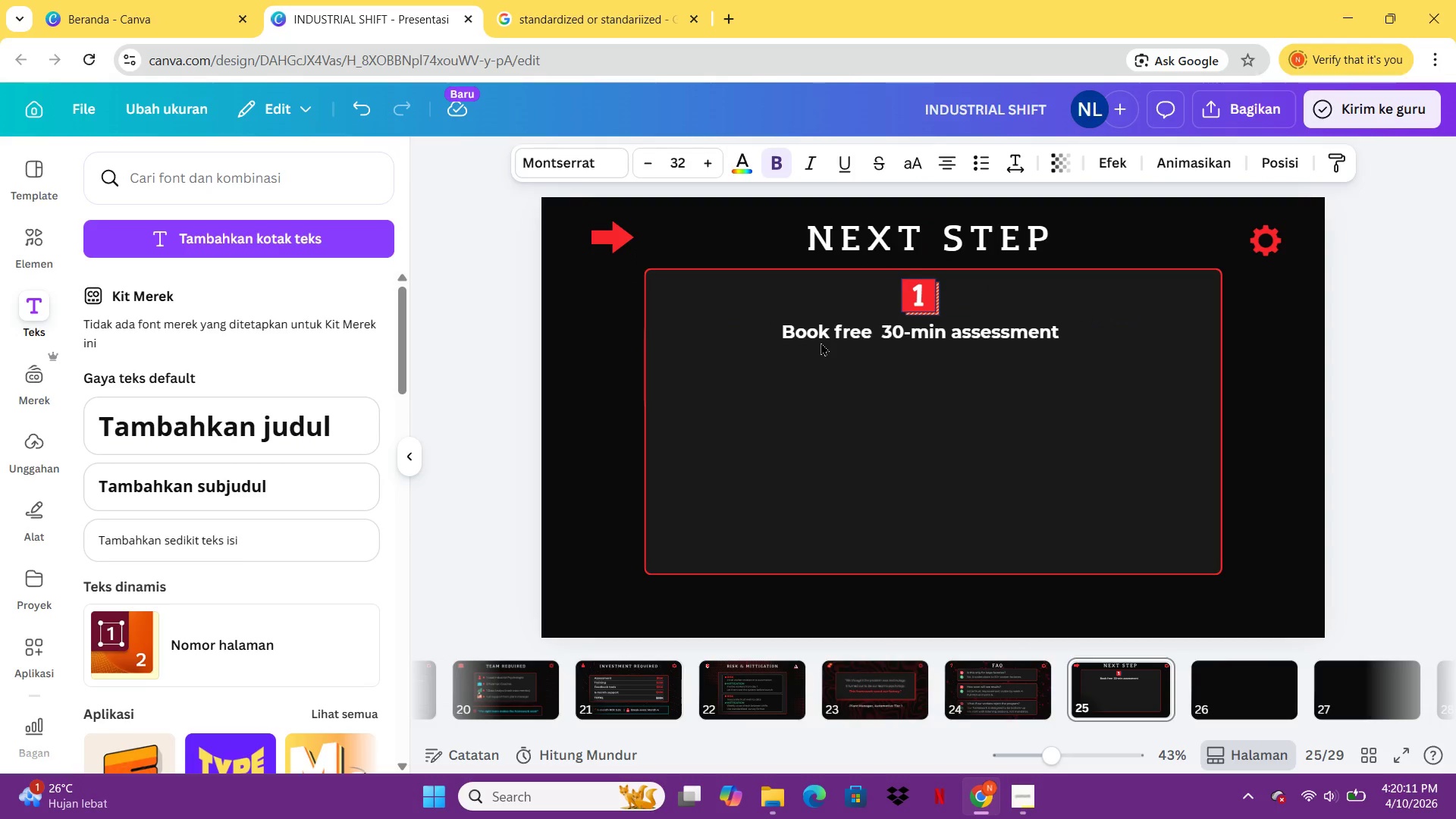 
key(ArrowUp)
 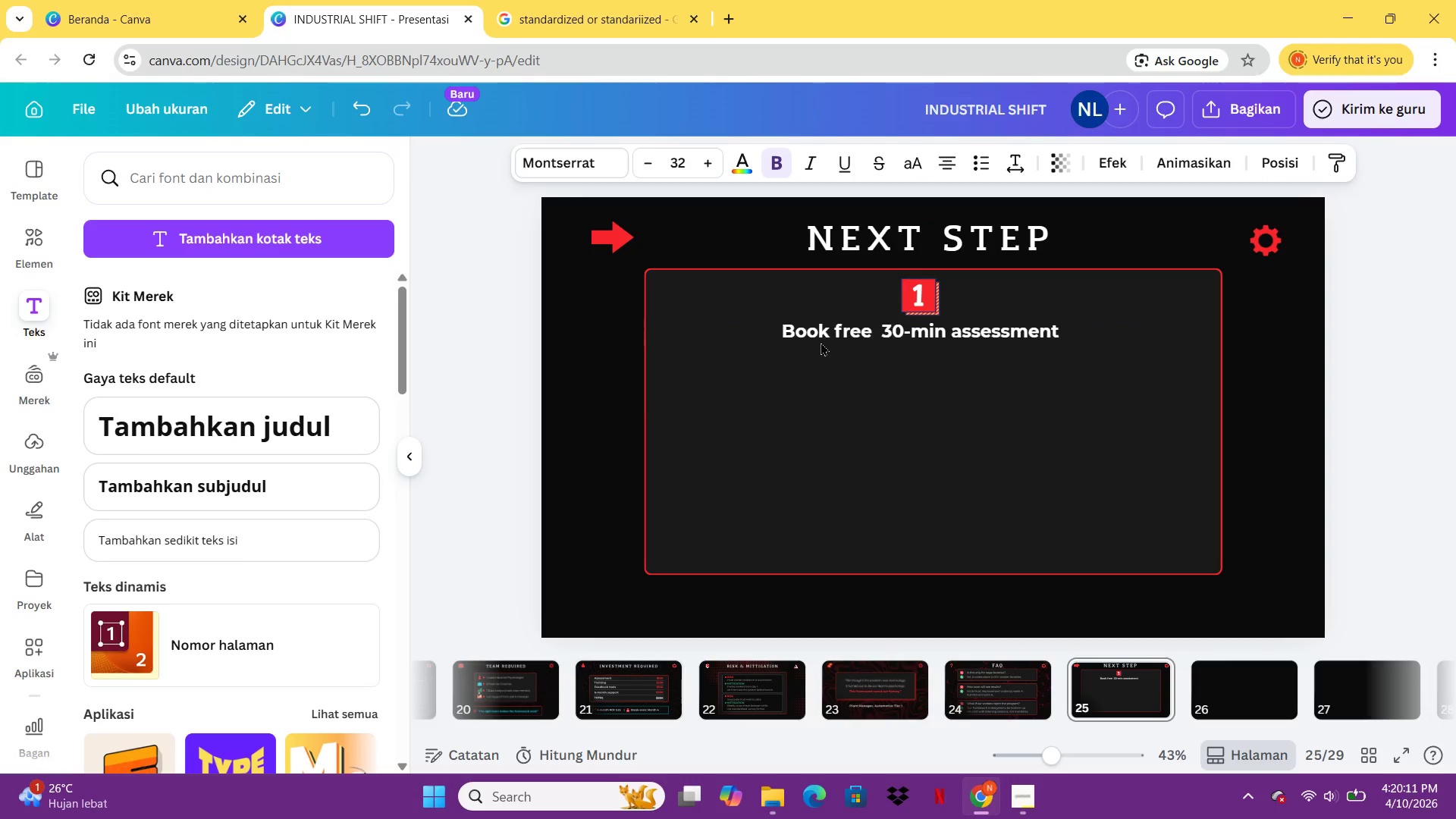 
key(ArrowUp)
 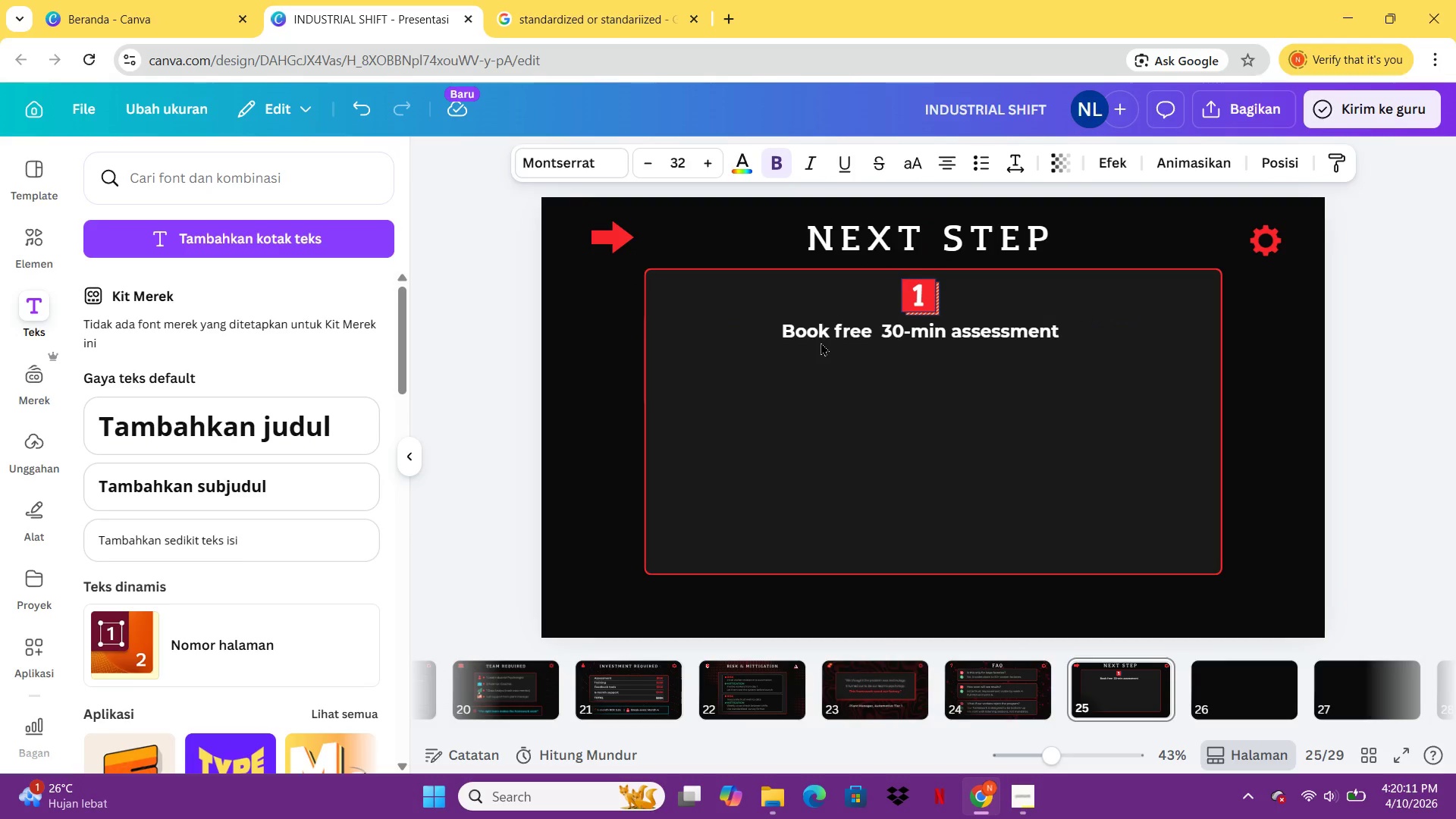 
key(ArrowUp)
 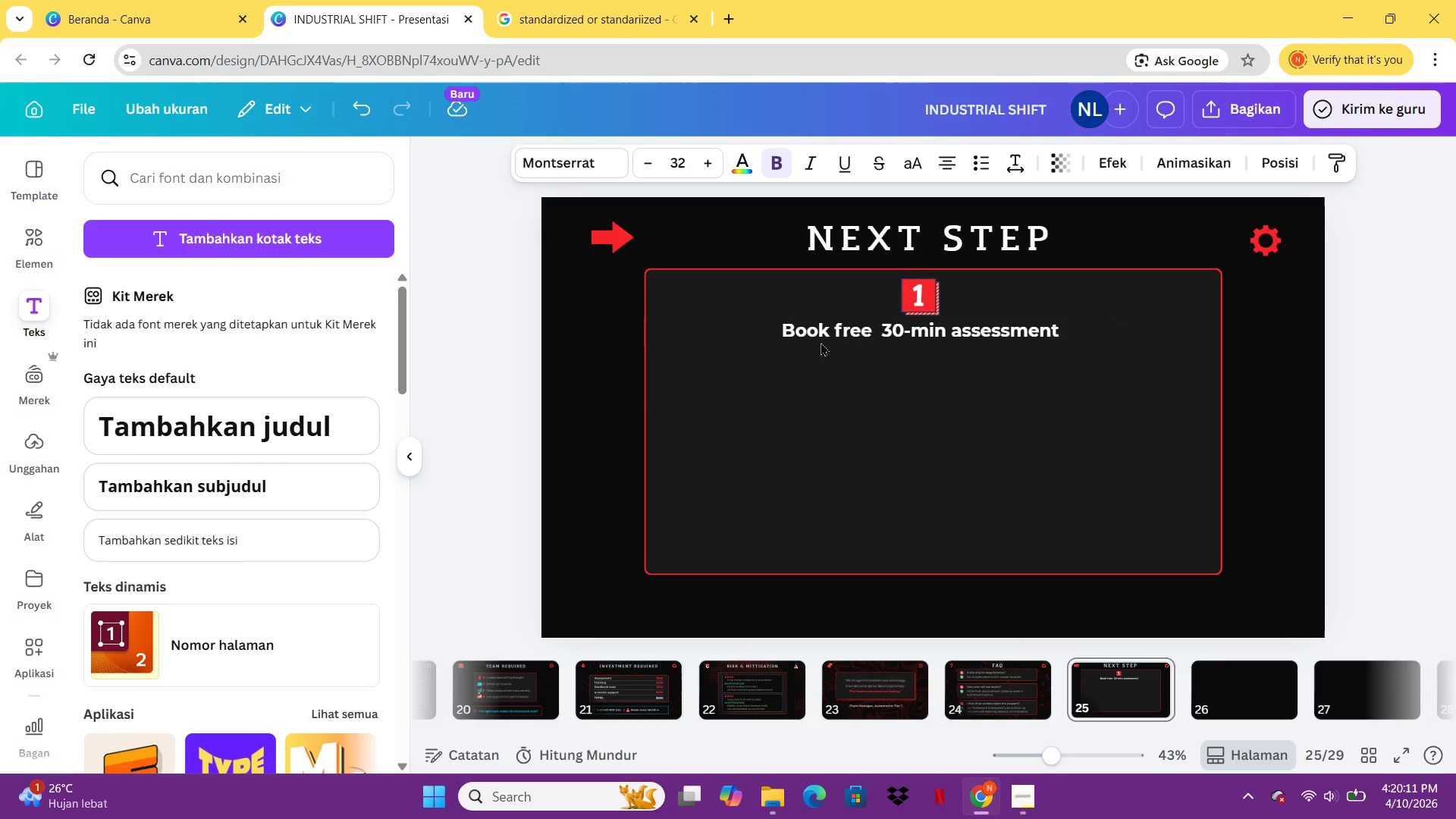 
key(ArrowUp)
 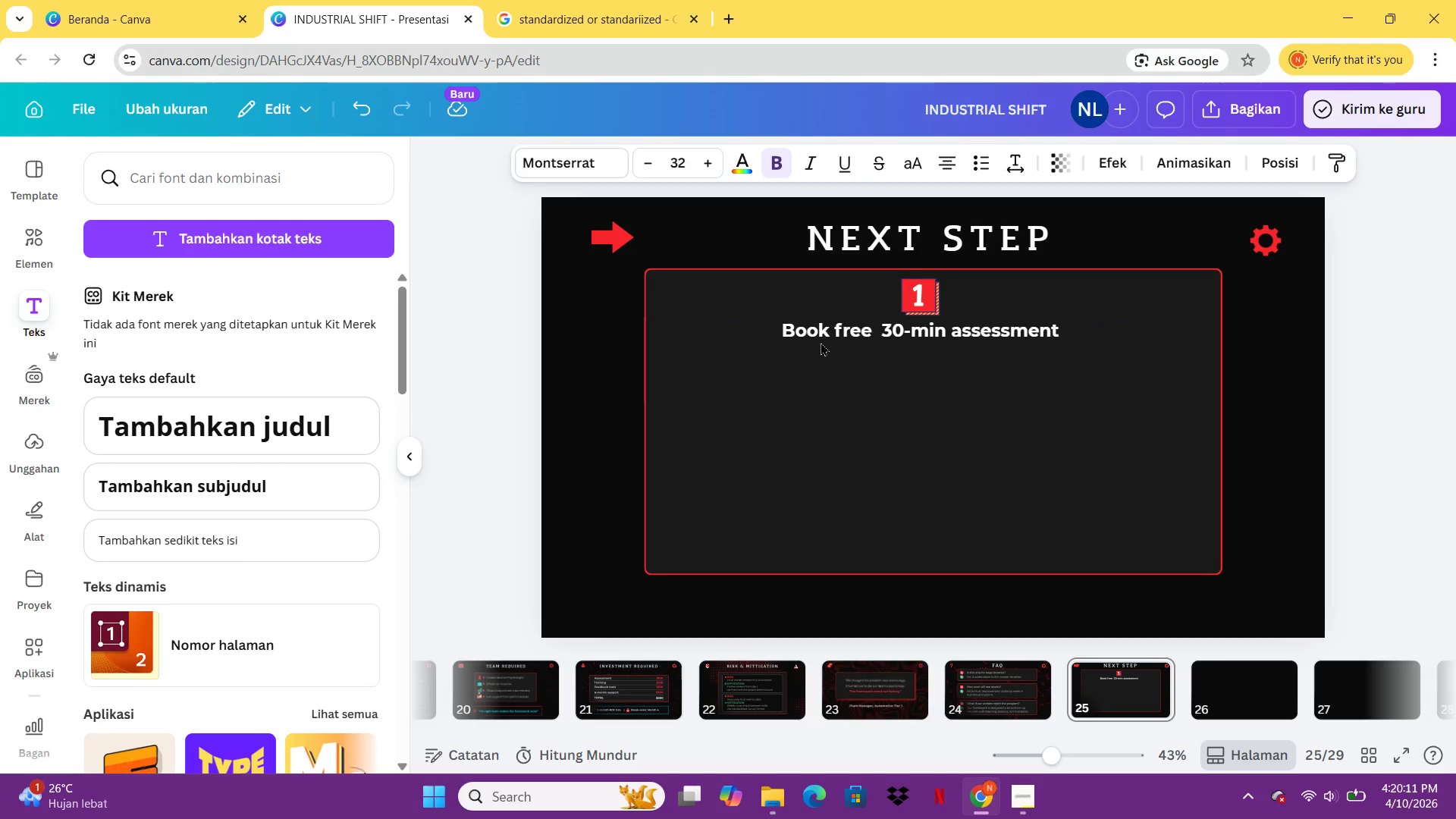 
key(ArrowUp)
 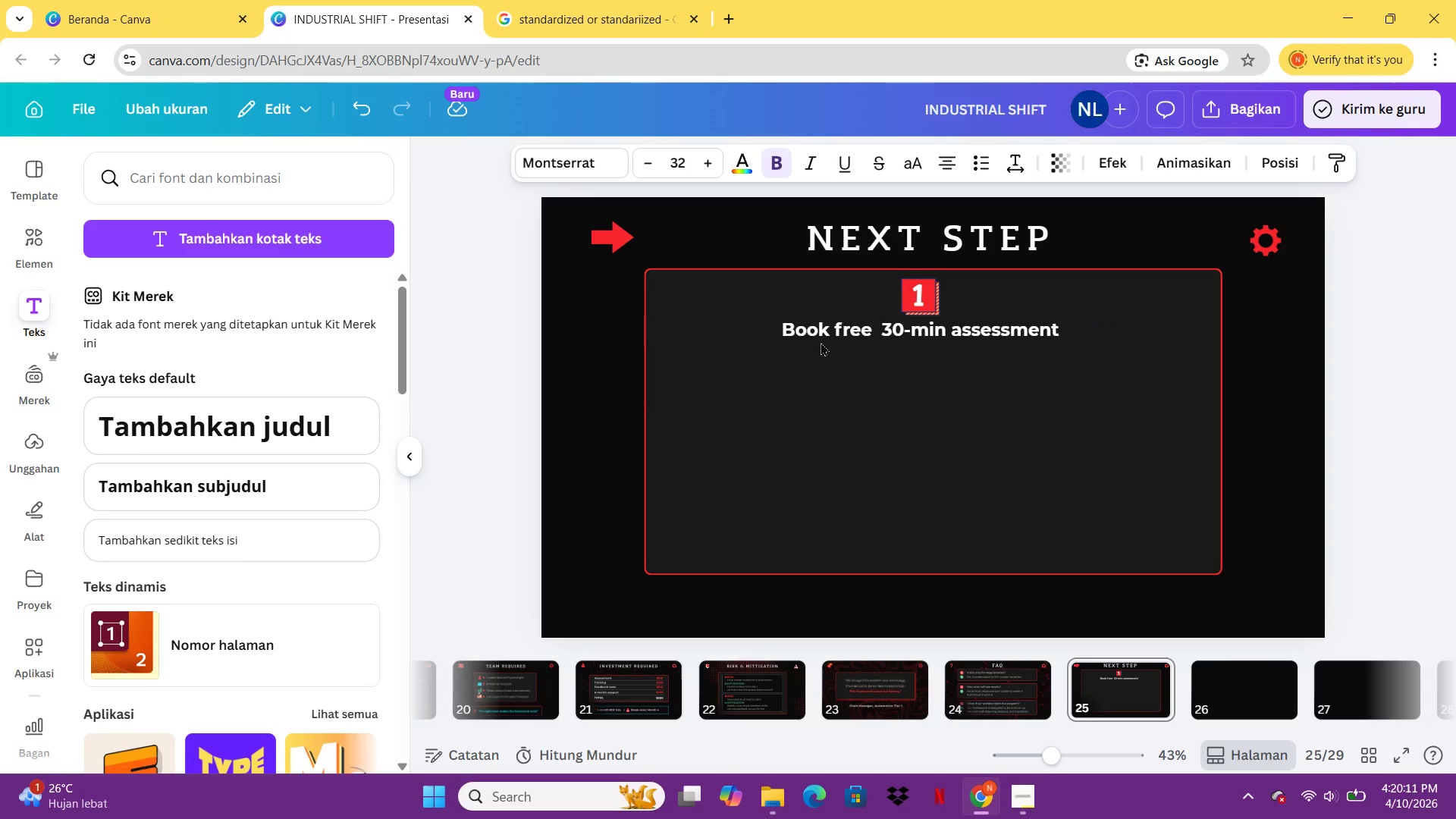 
key(ArrowUp)
 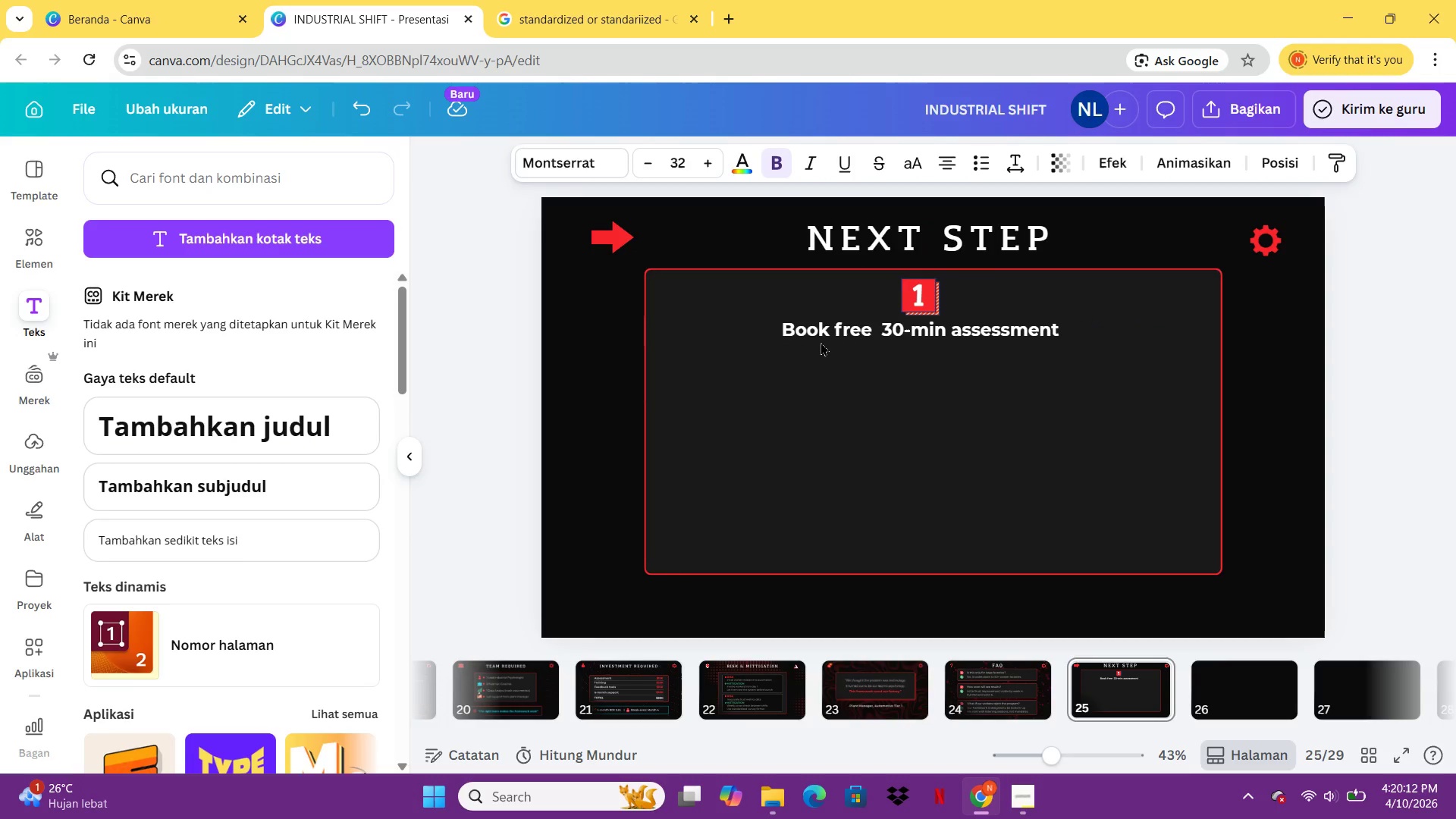 
key(ArrowUp)
 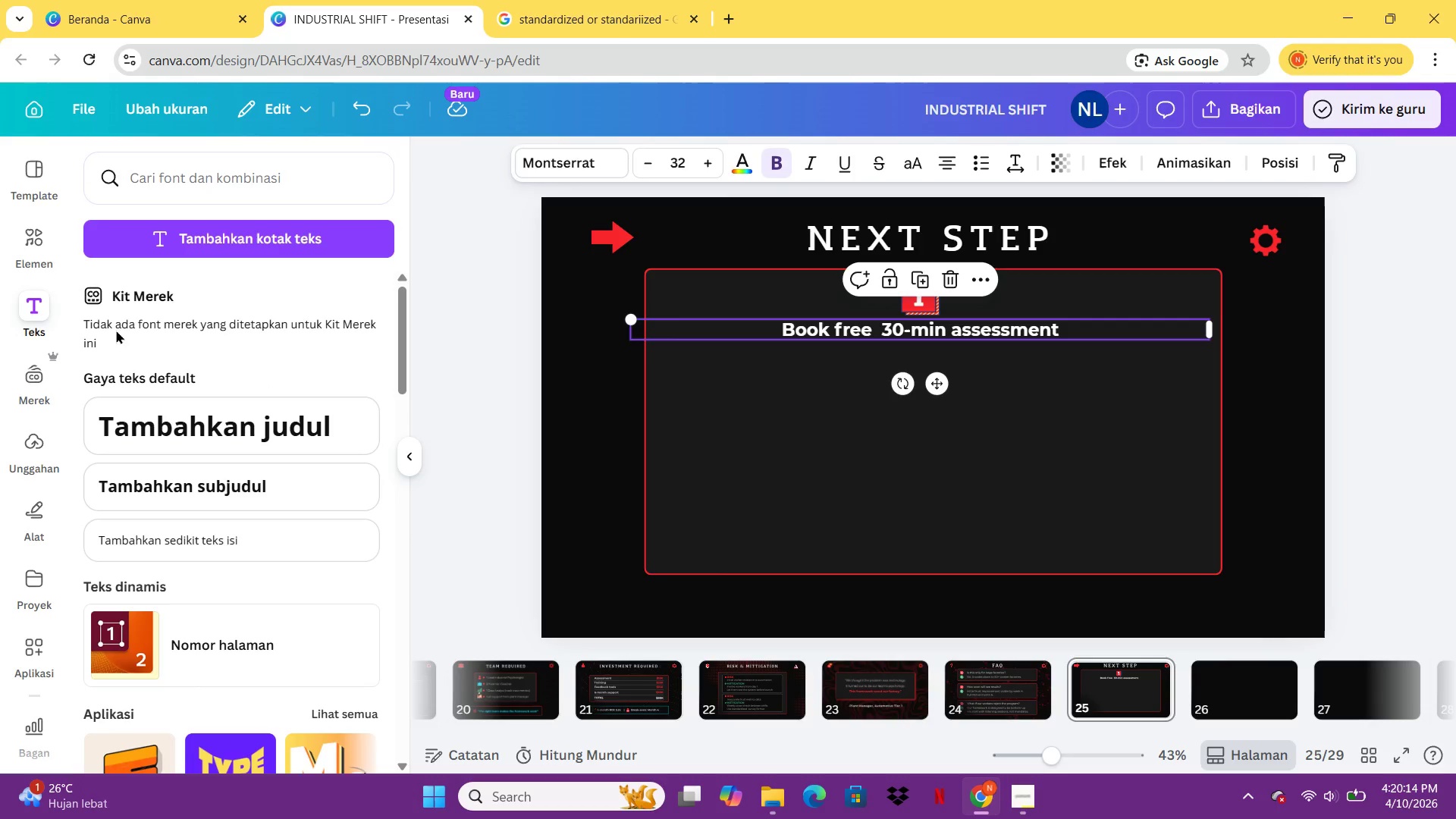 
left_click([40, 262])
 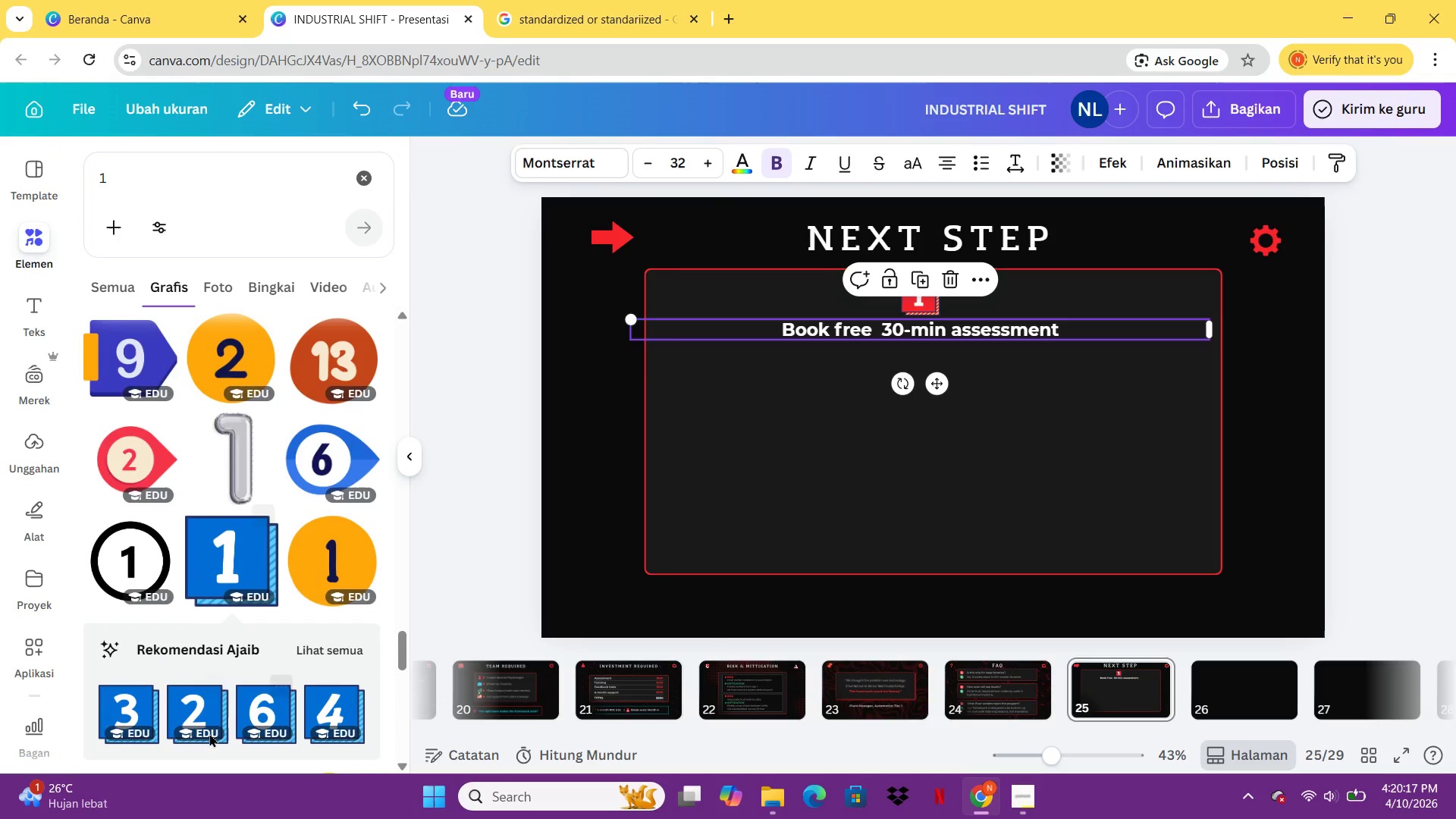 
left_click([192, 704])
 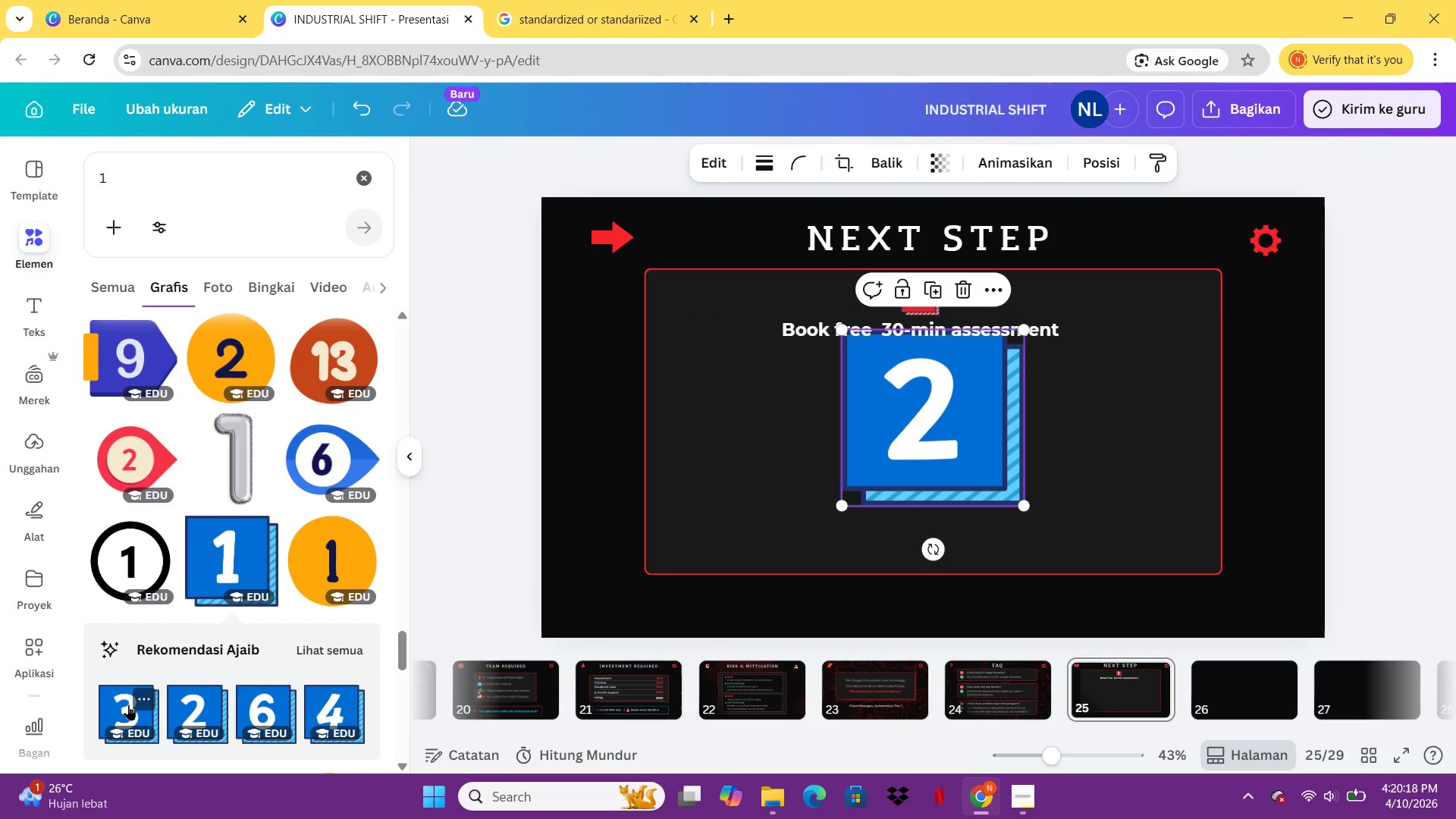 
left_click([128, 704])
 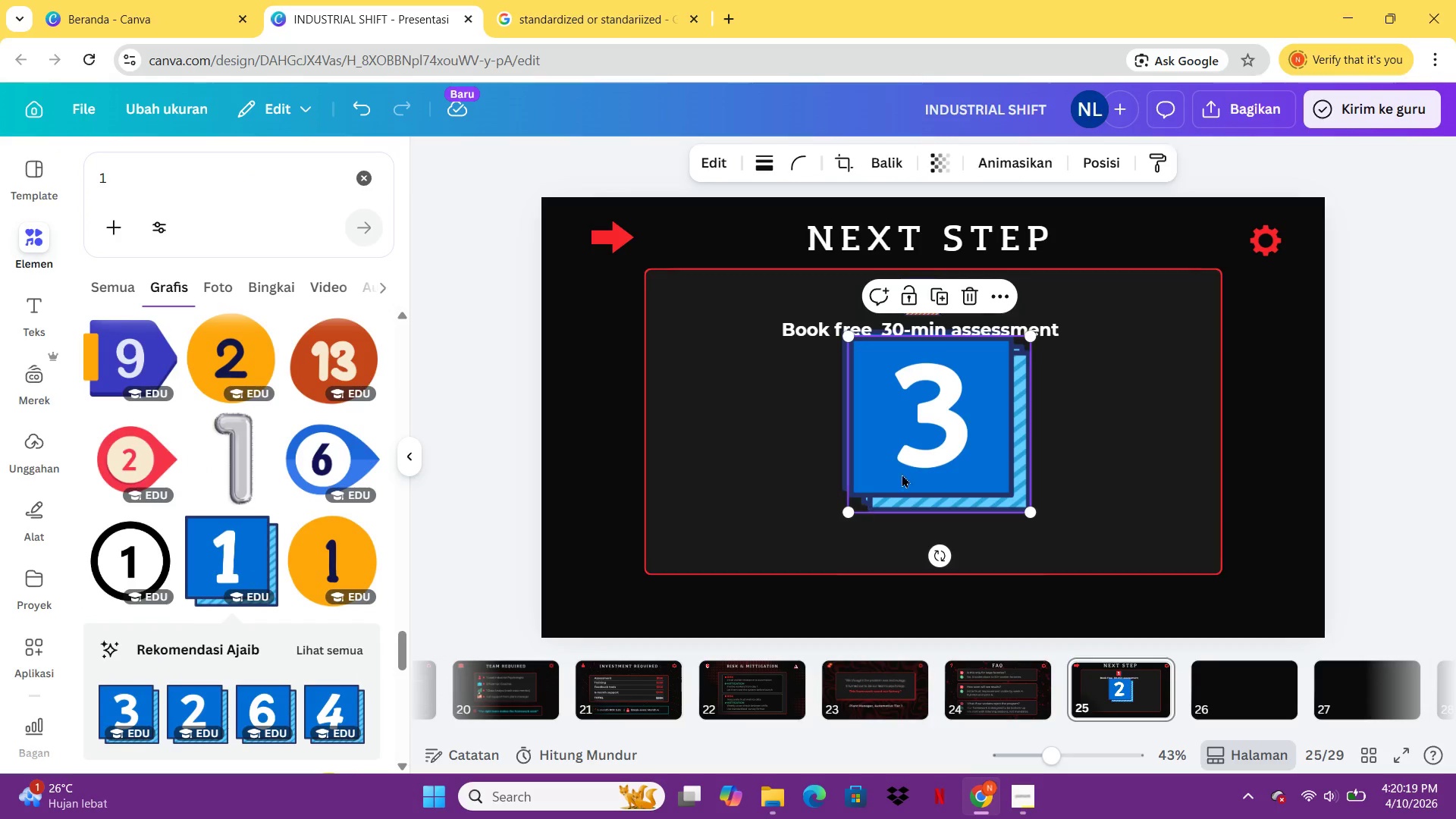 
left_click_drag(start_coordinate=[915, 457], to_coordinate=[1197, 513])
 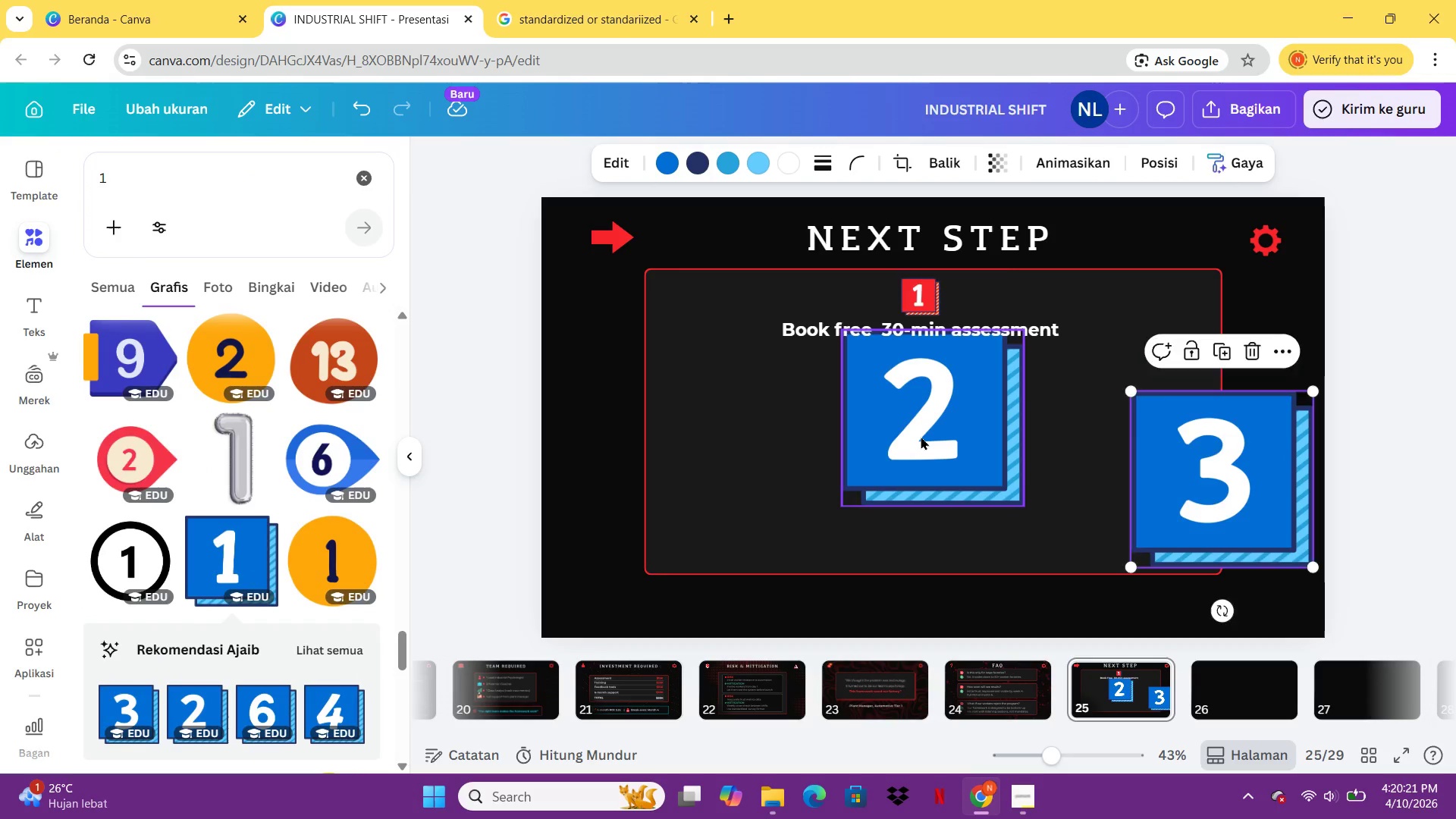 
left_click([921, 436])
 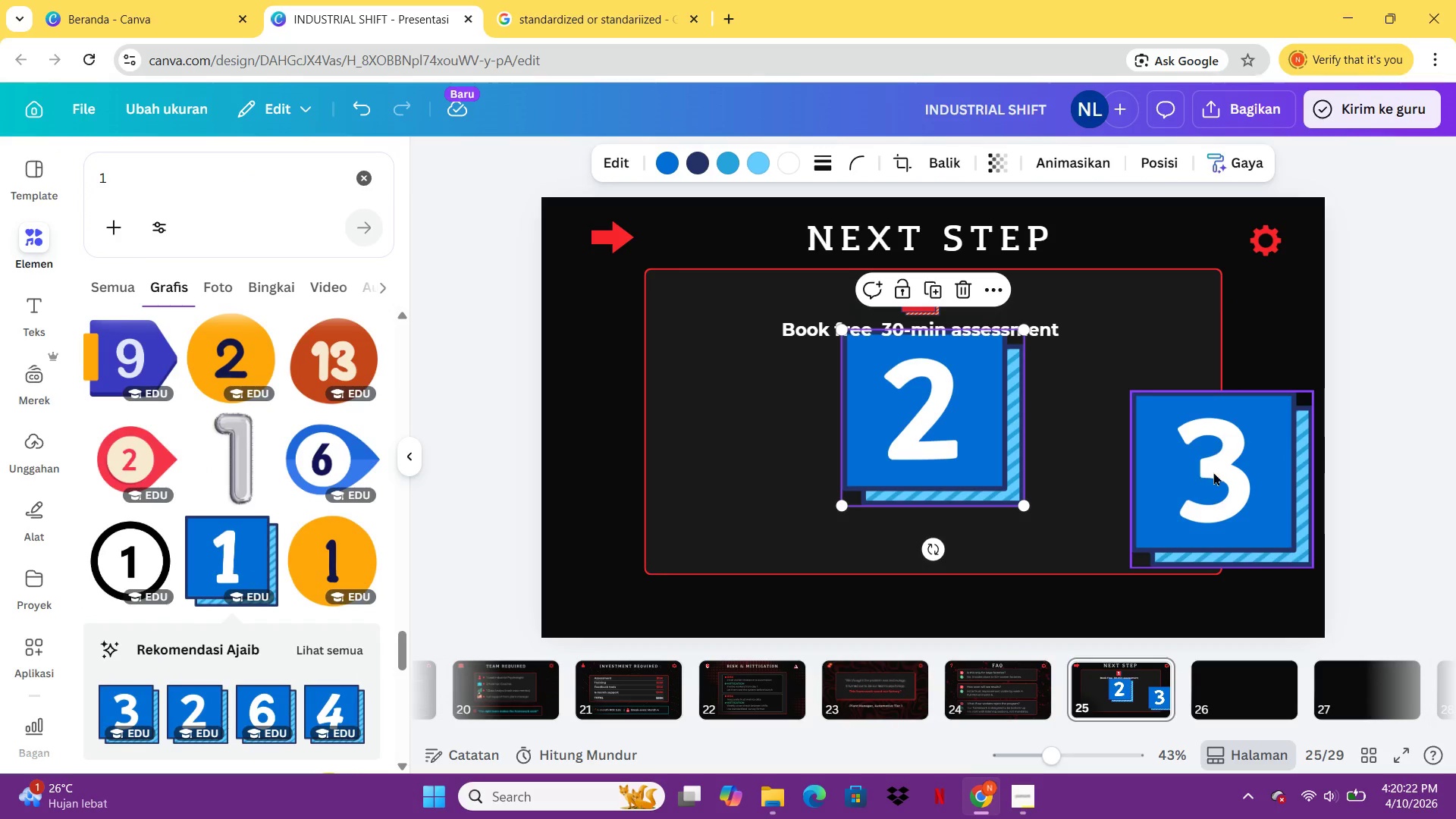 
hold_key(key=ControlLeft, duration=0.39)
left_click([1214, 472])
 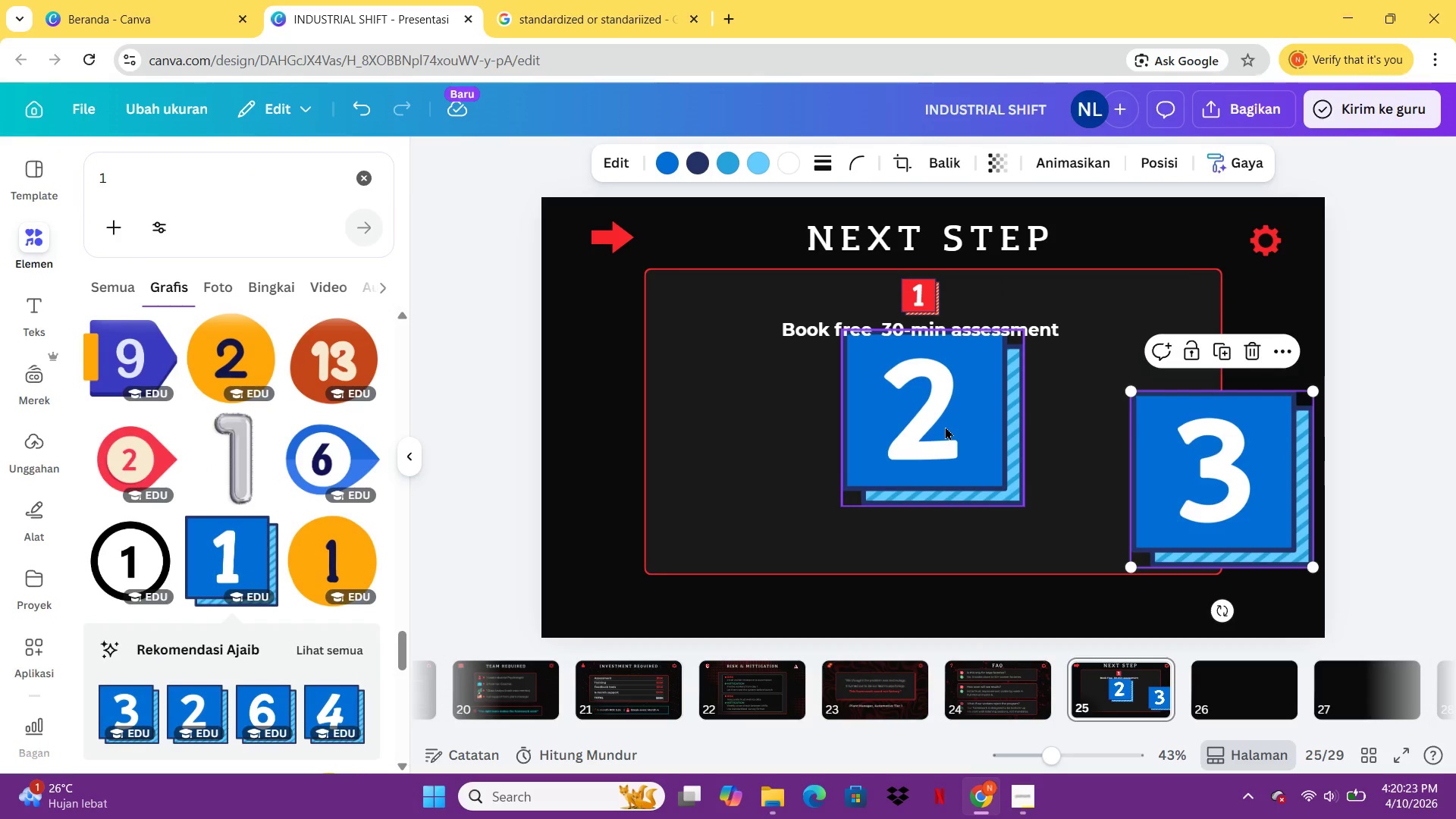 
hold_key(key=ShiftLeft, duration=0.48)
left_click([945, 426])
 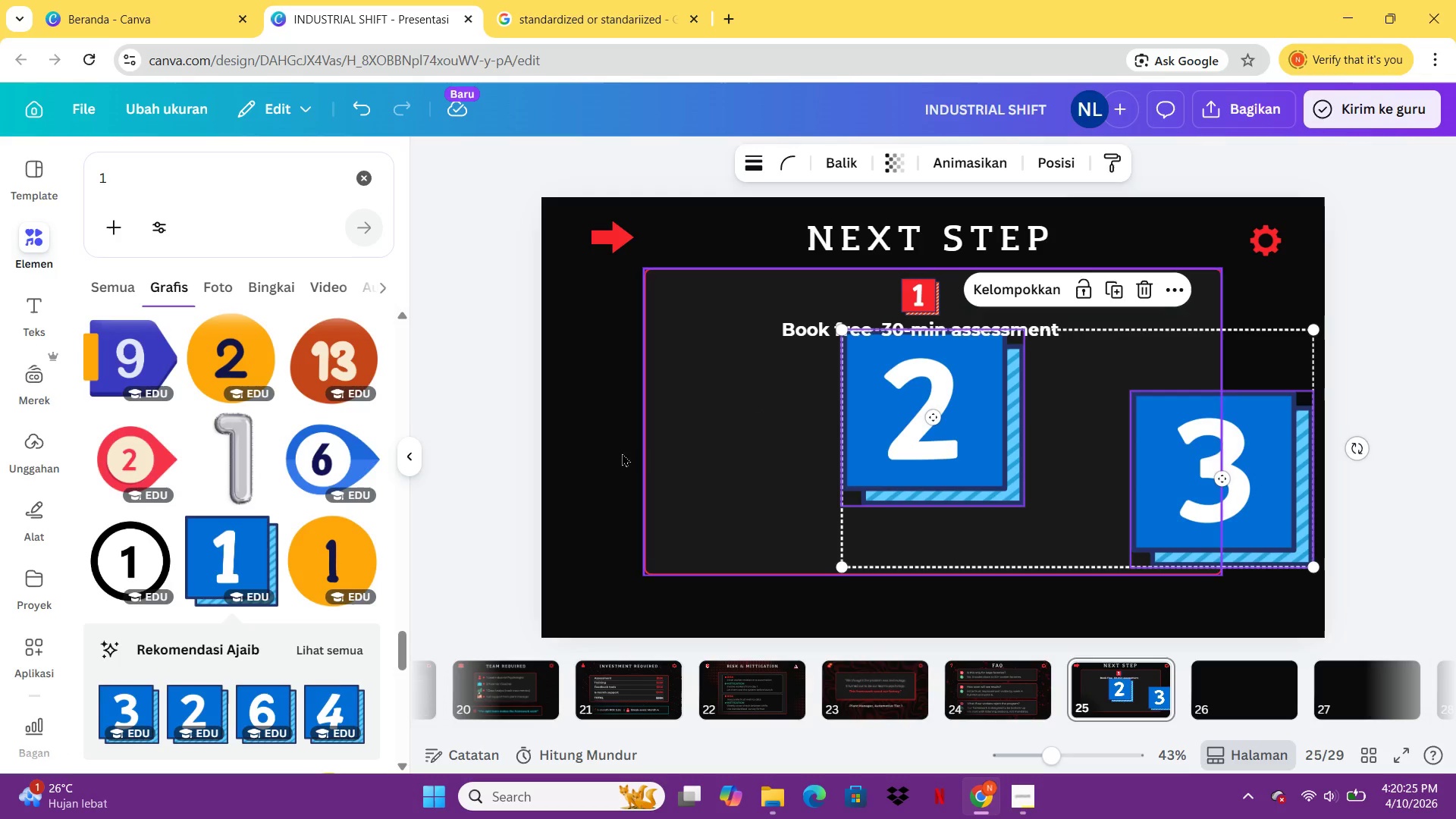 
left_click([615, 453])
 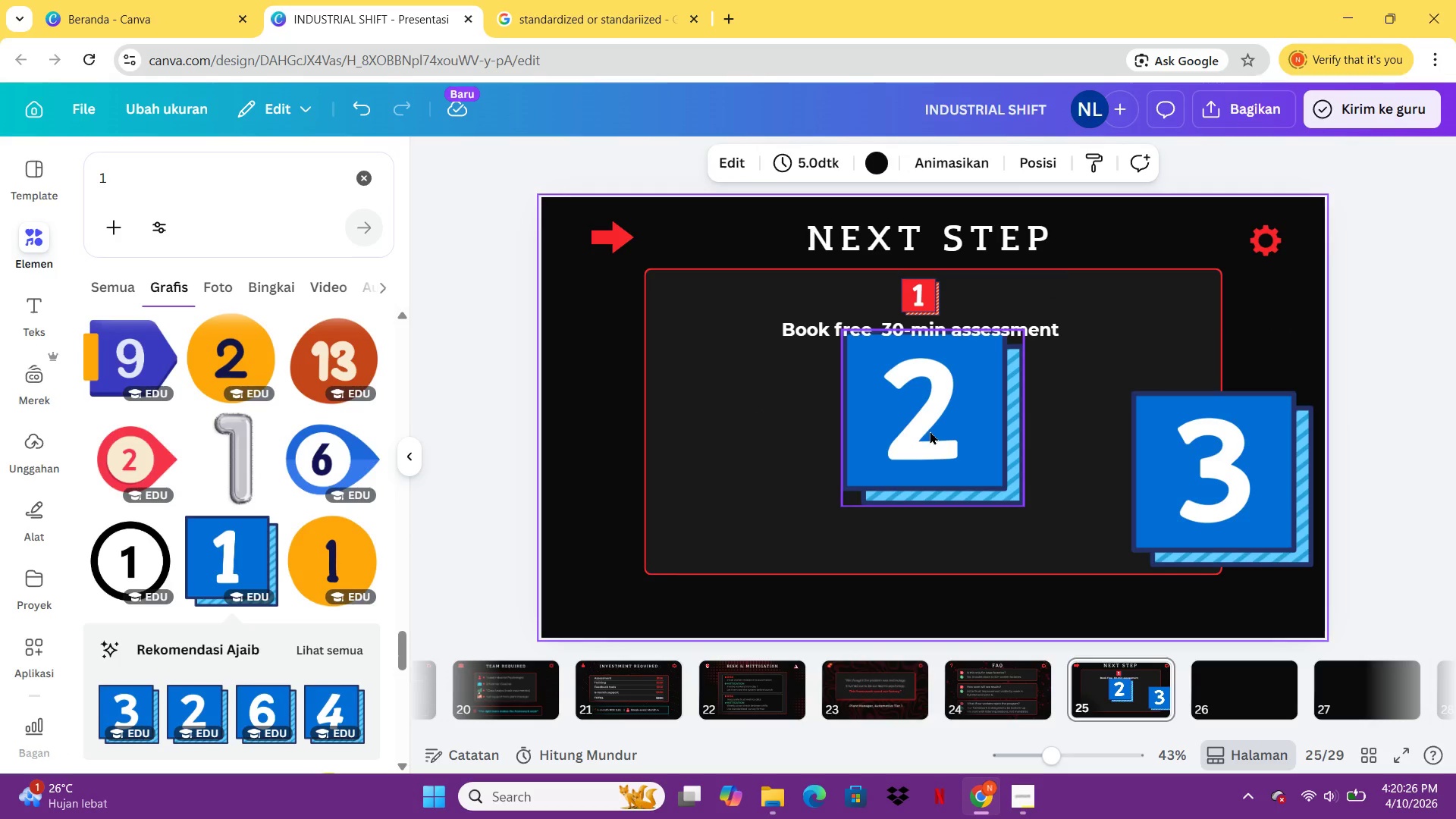 
left_click([930, 431])
 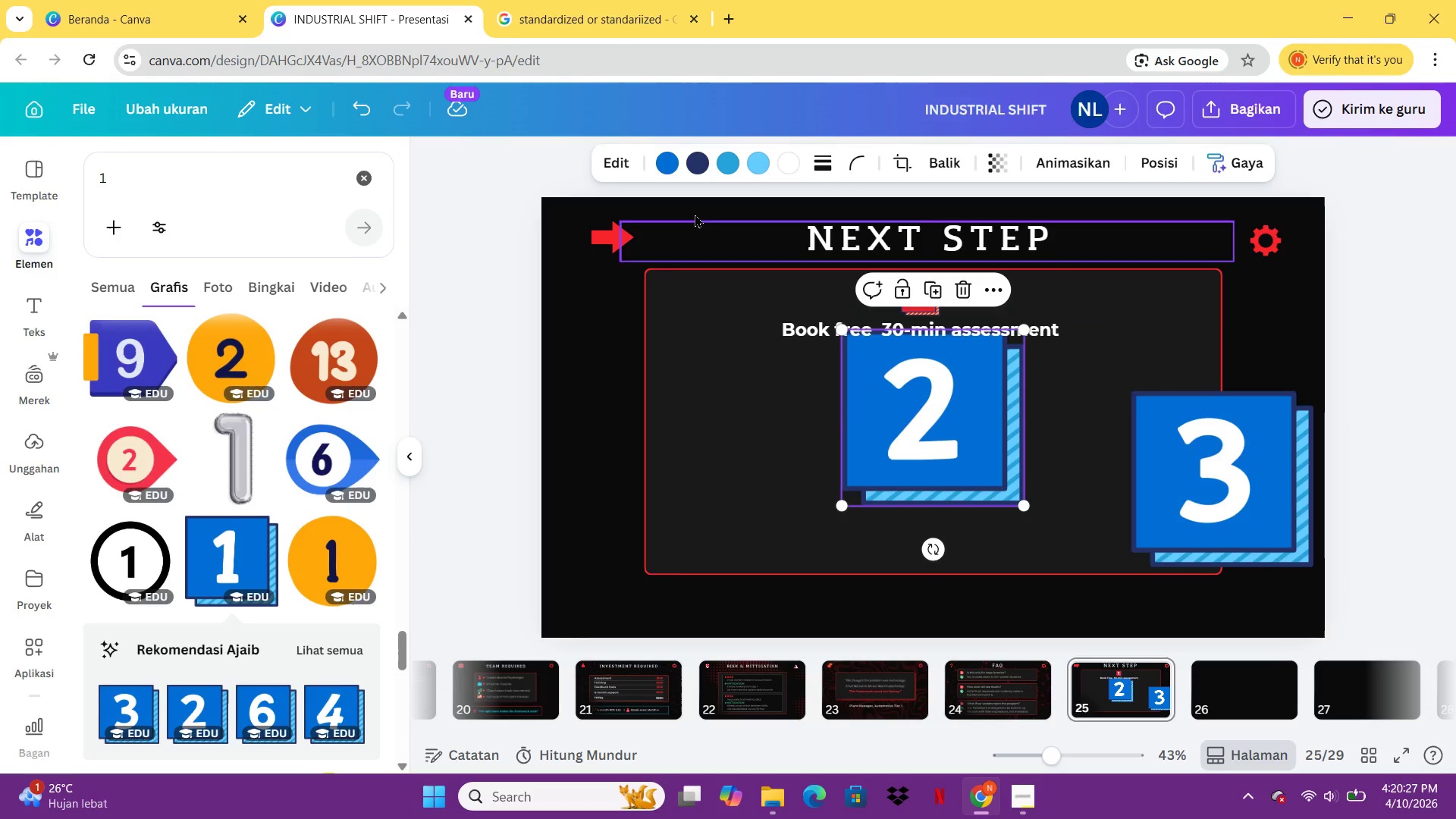 
mouse_move([670, 167])
 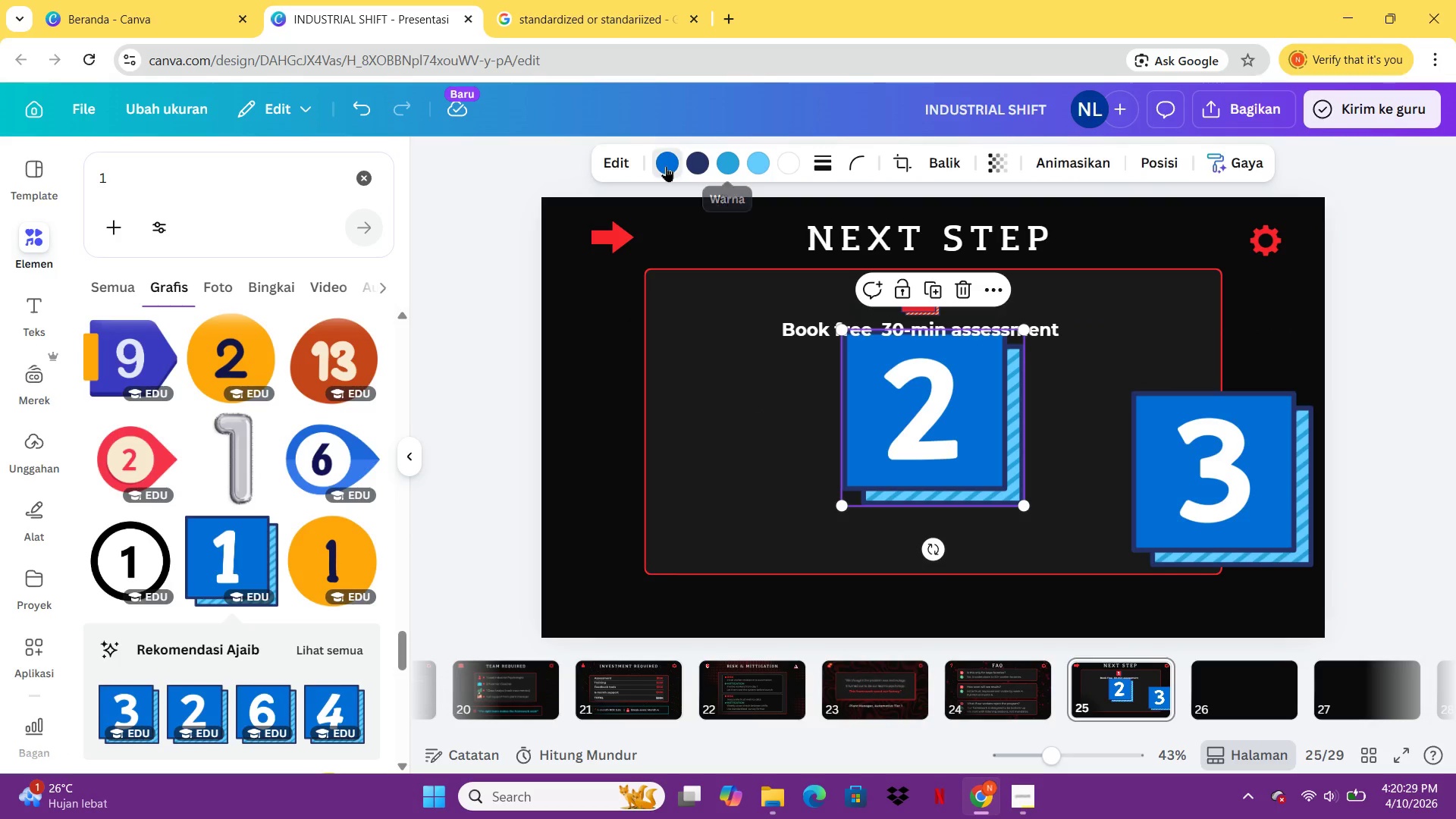 
left_click([666, 166])
 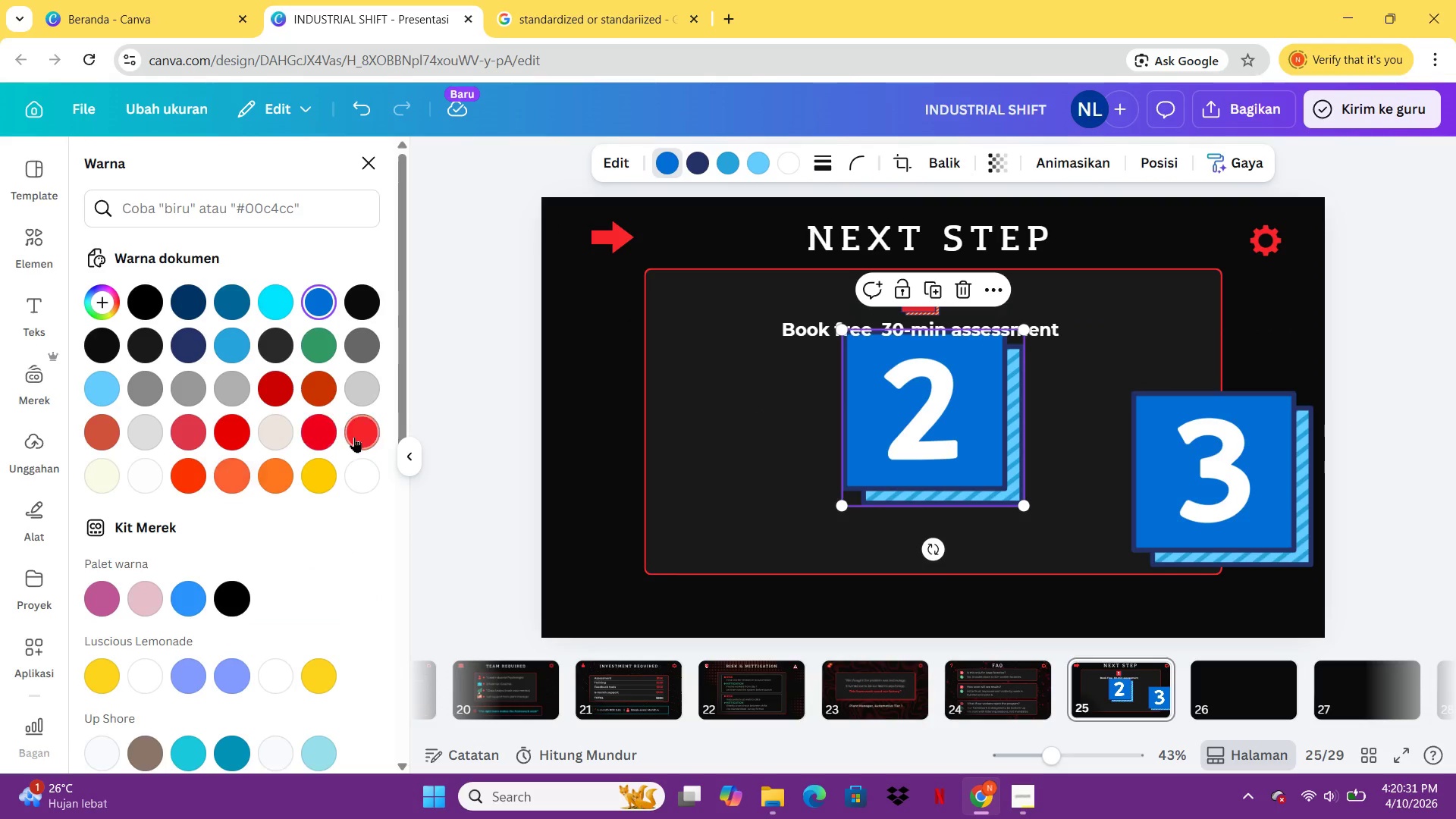 
left_click([354, 437])
 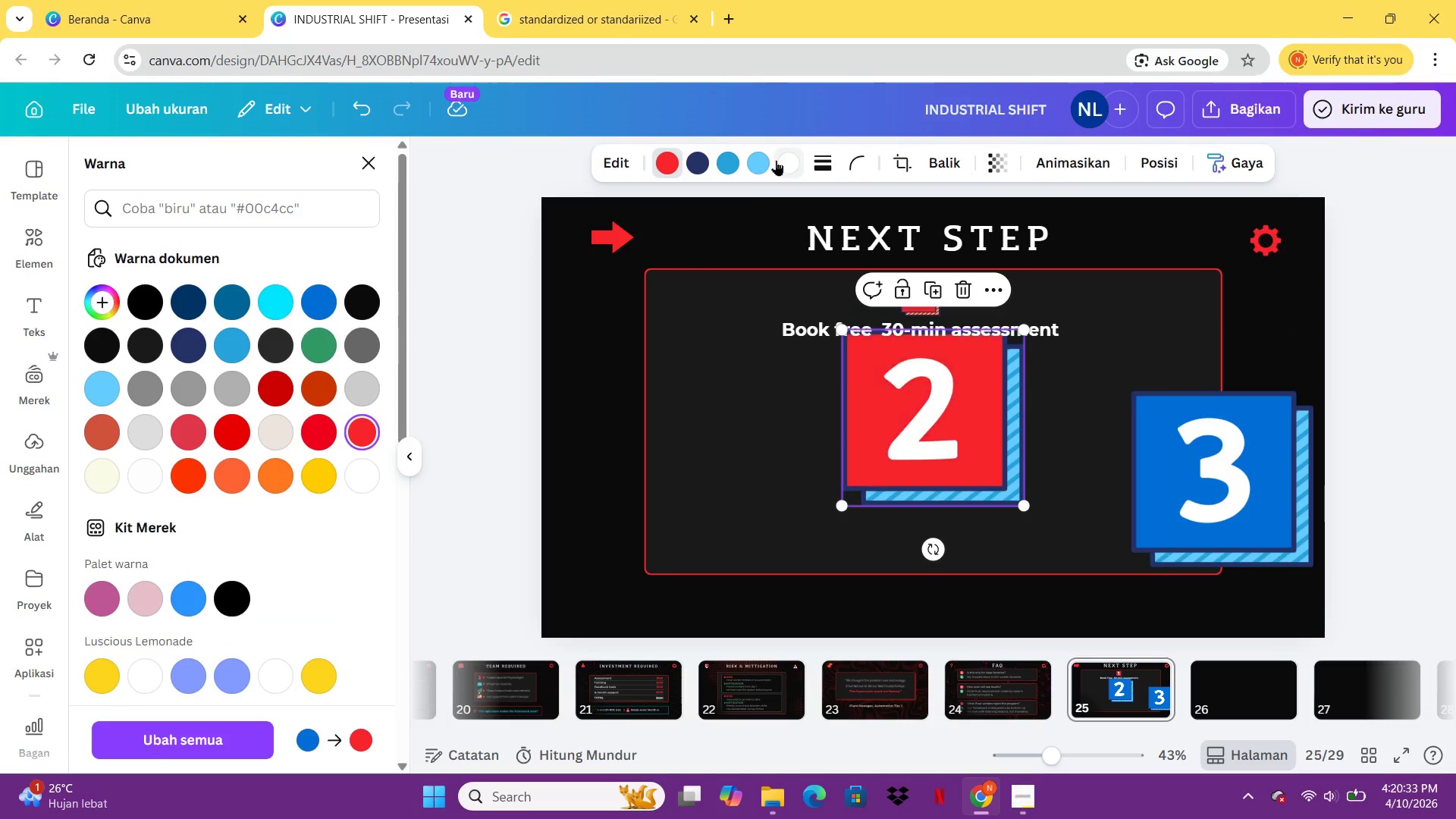 
left_click([759, 162])
 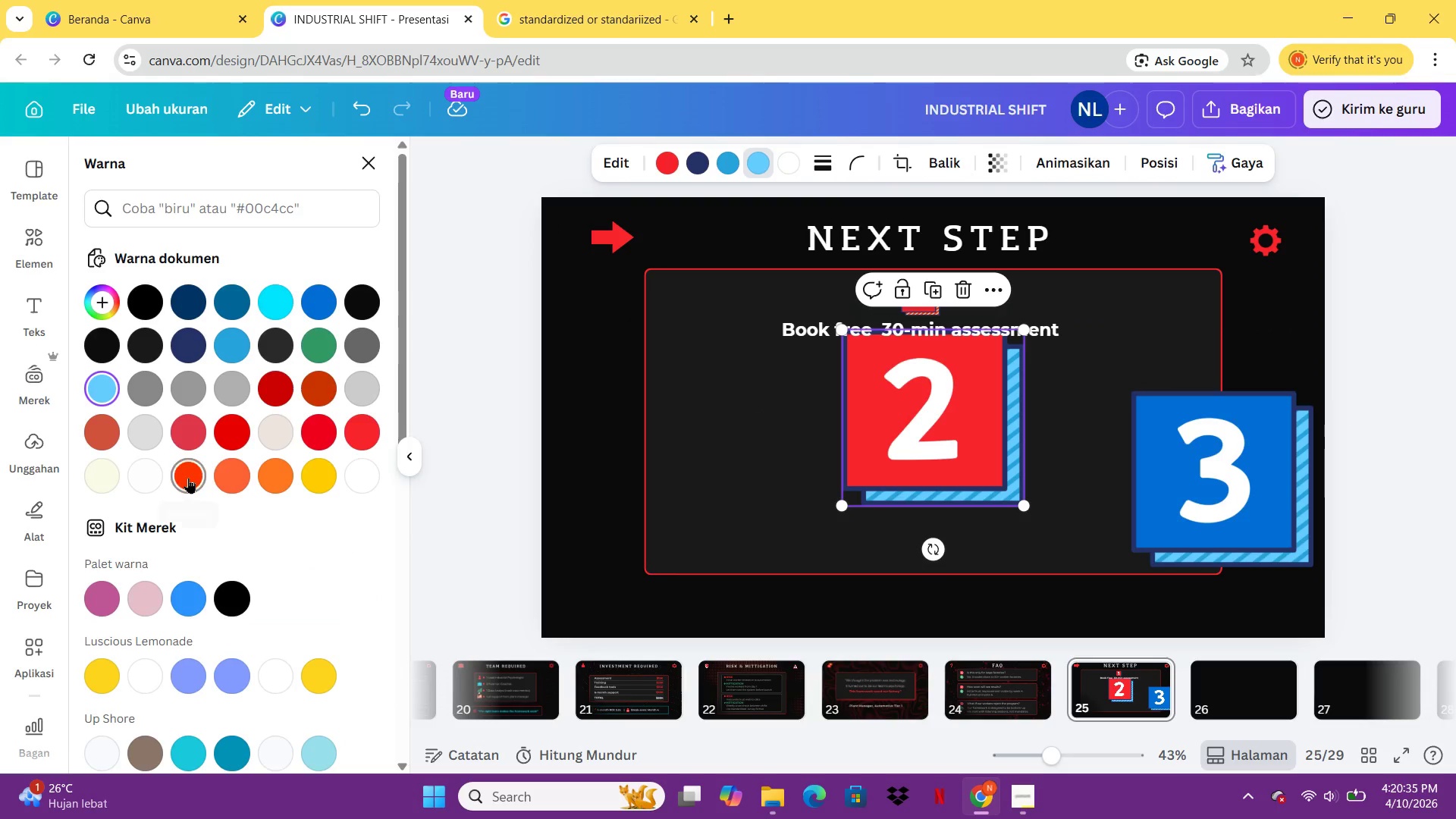 
left_click([188, 478])
 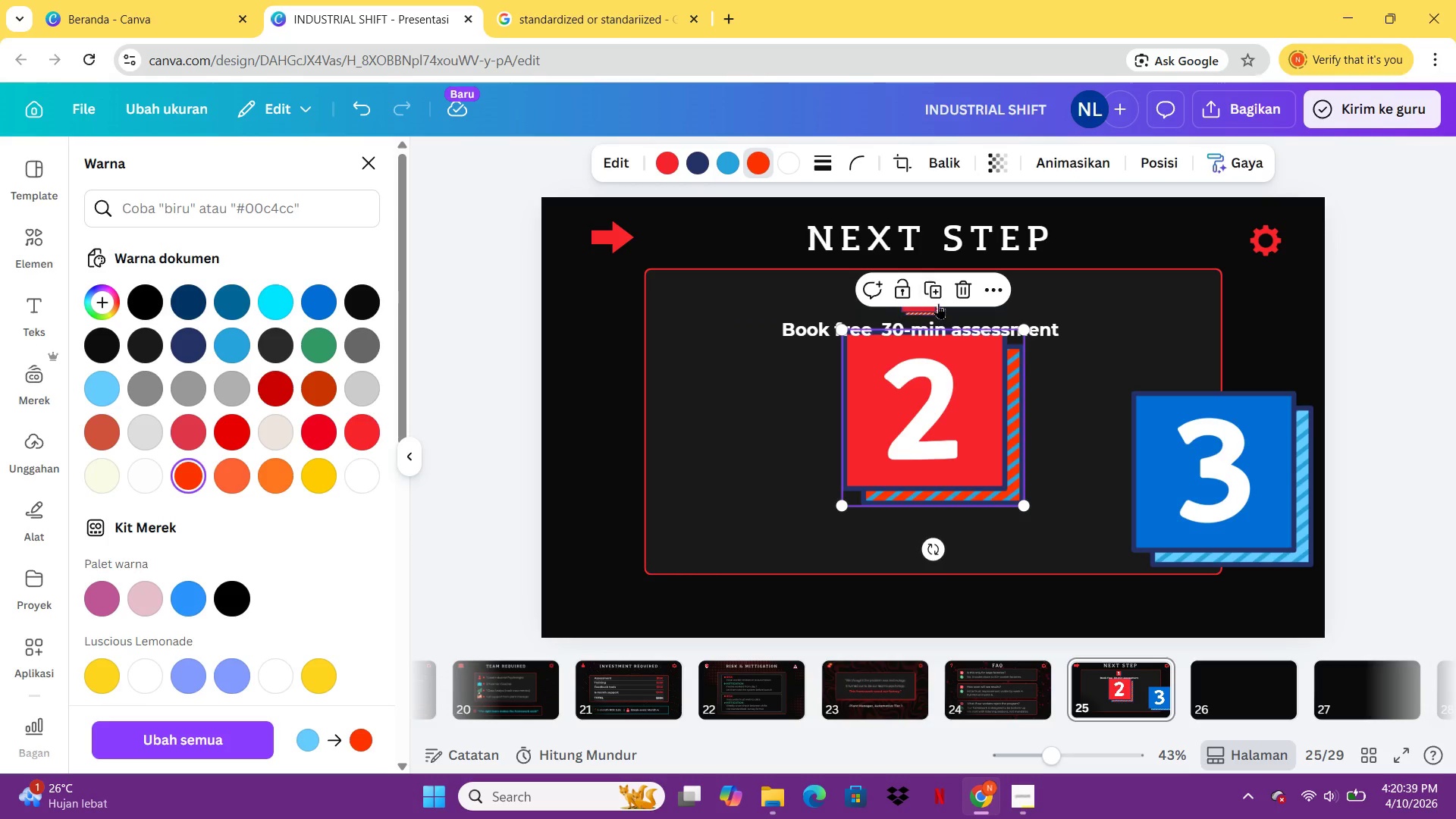 
left_click([926, 315])
 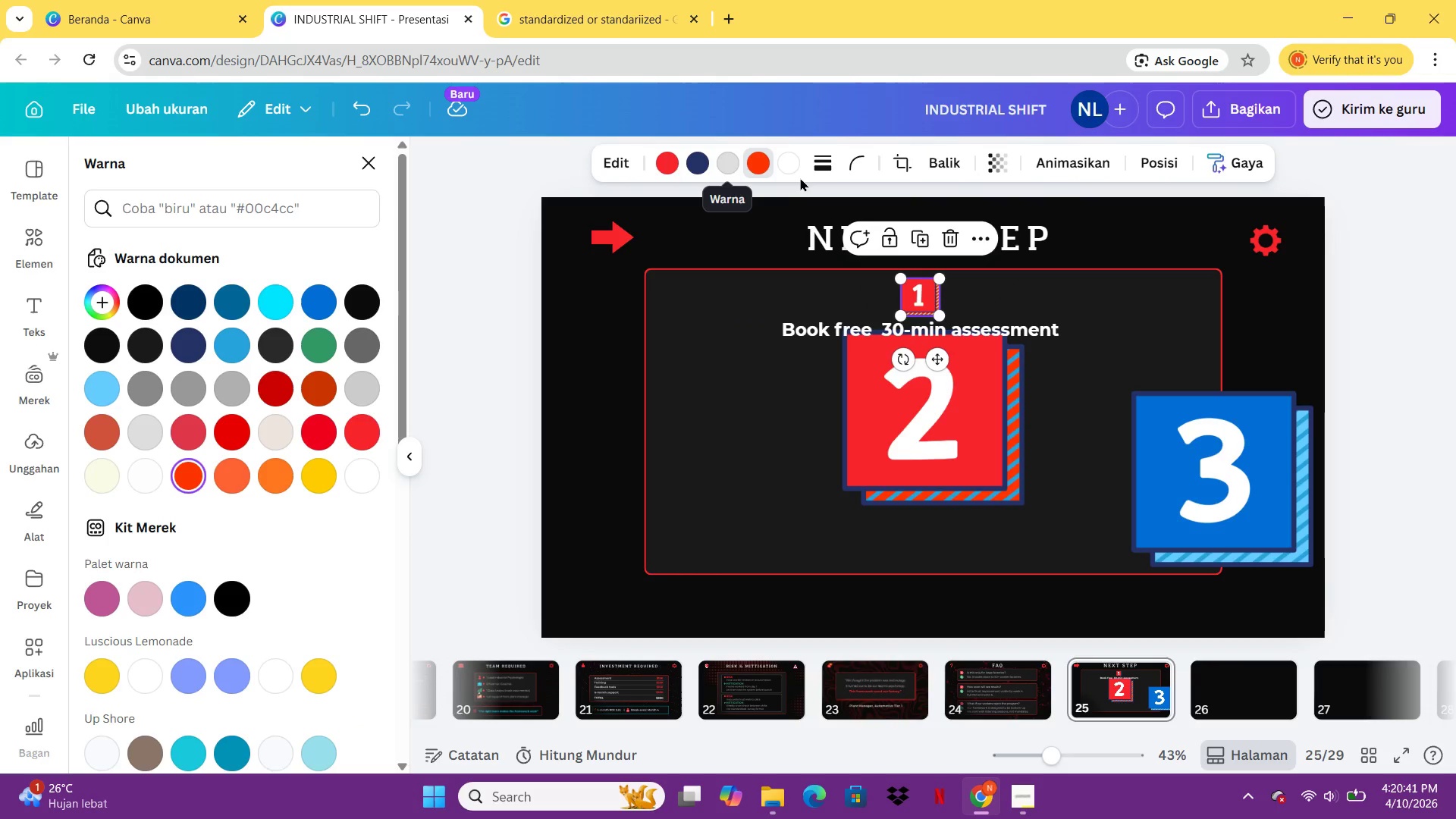 
left_click([797, 175])
 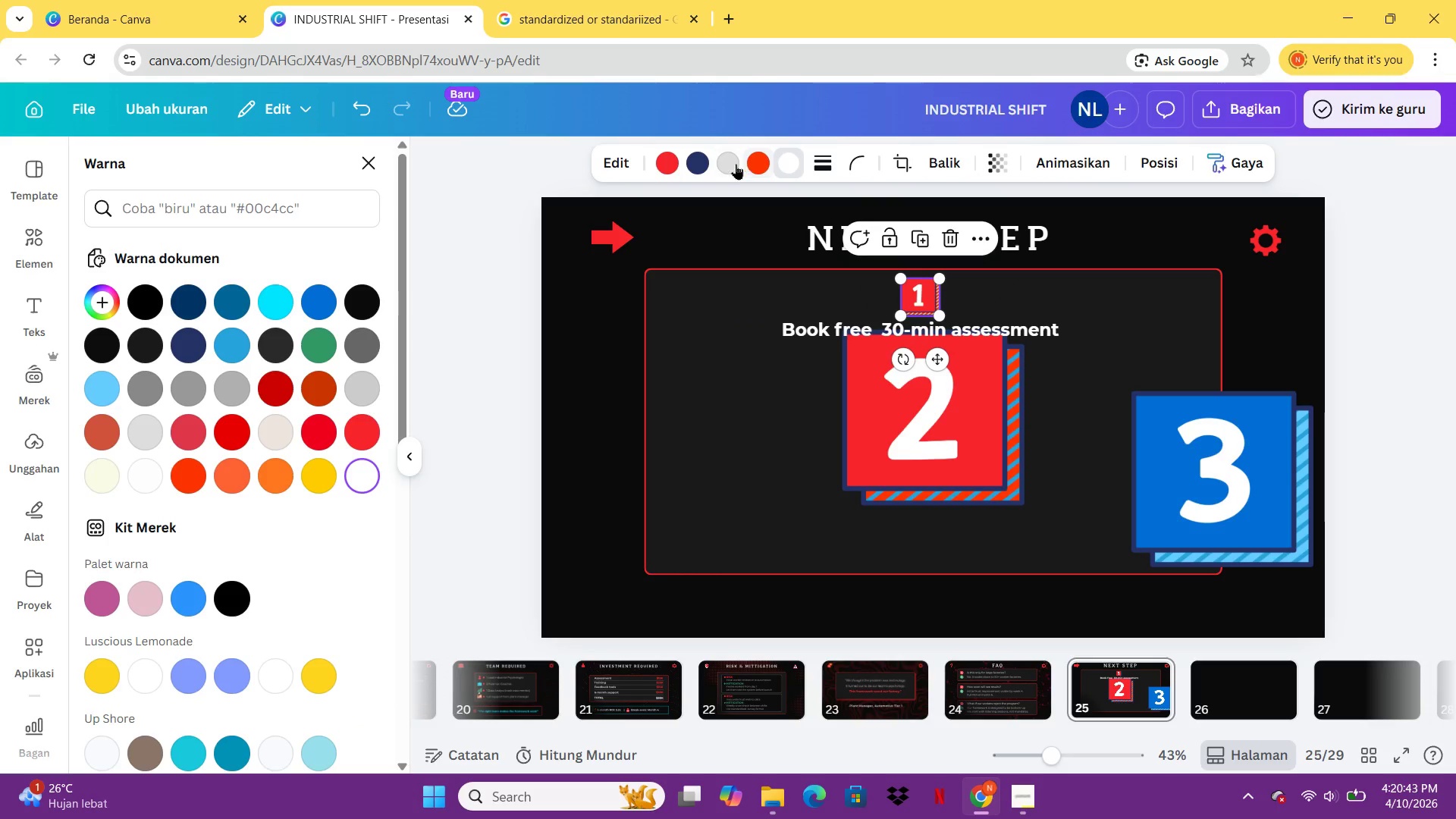 
left_click([734, 164])
 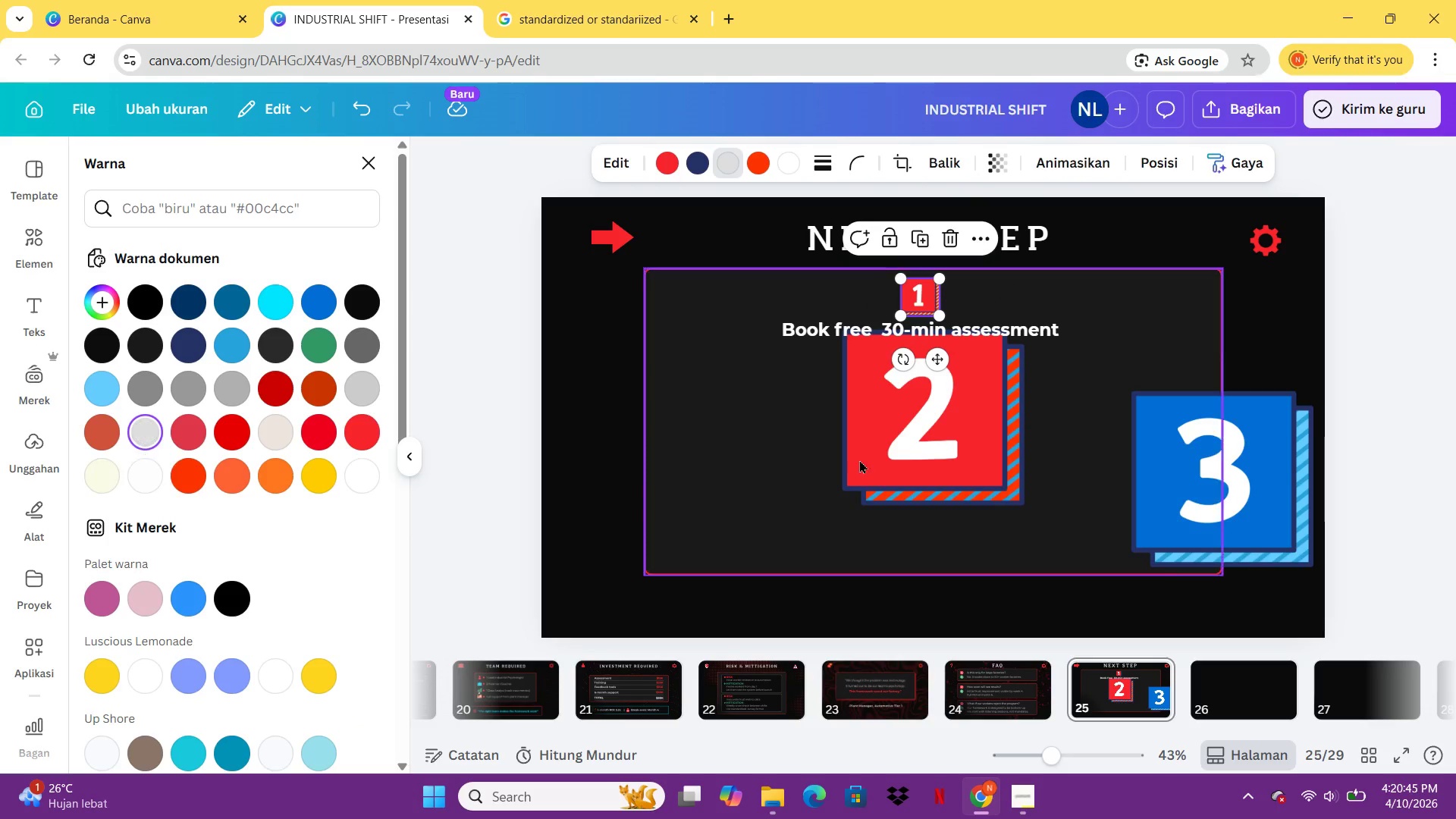 
left_click([974, 447])
 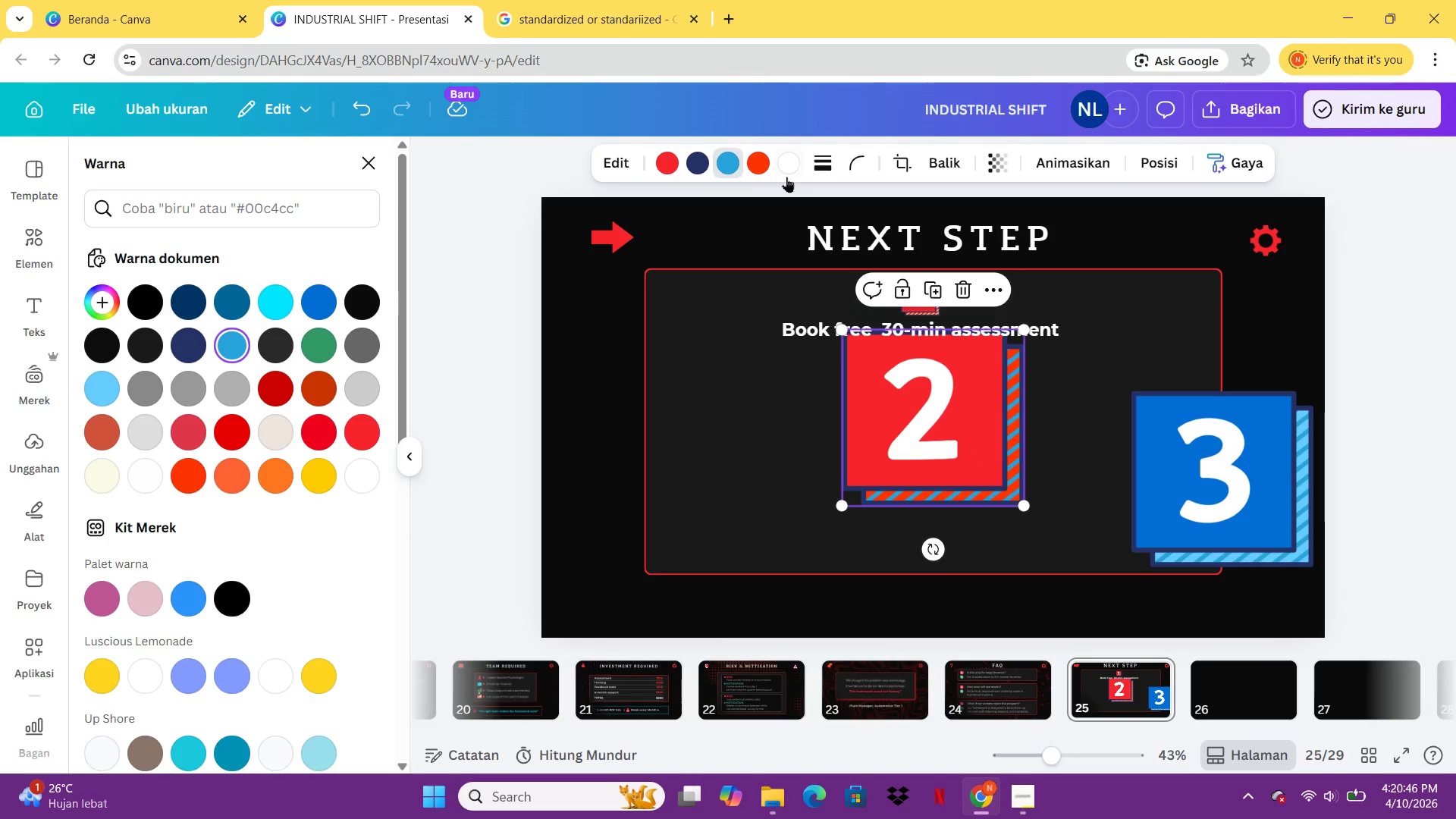 
left_click([786, 177])
 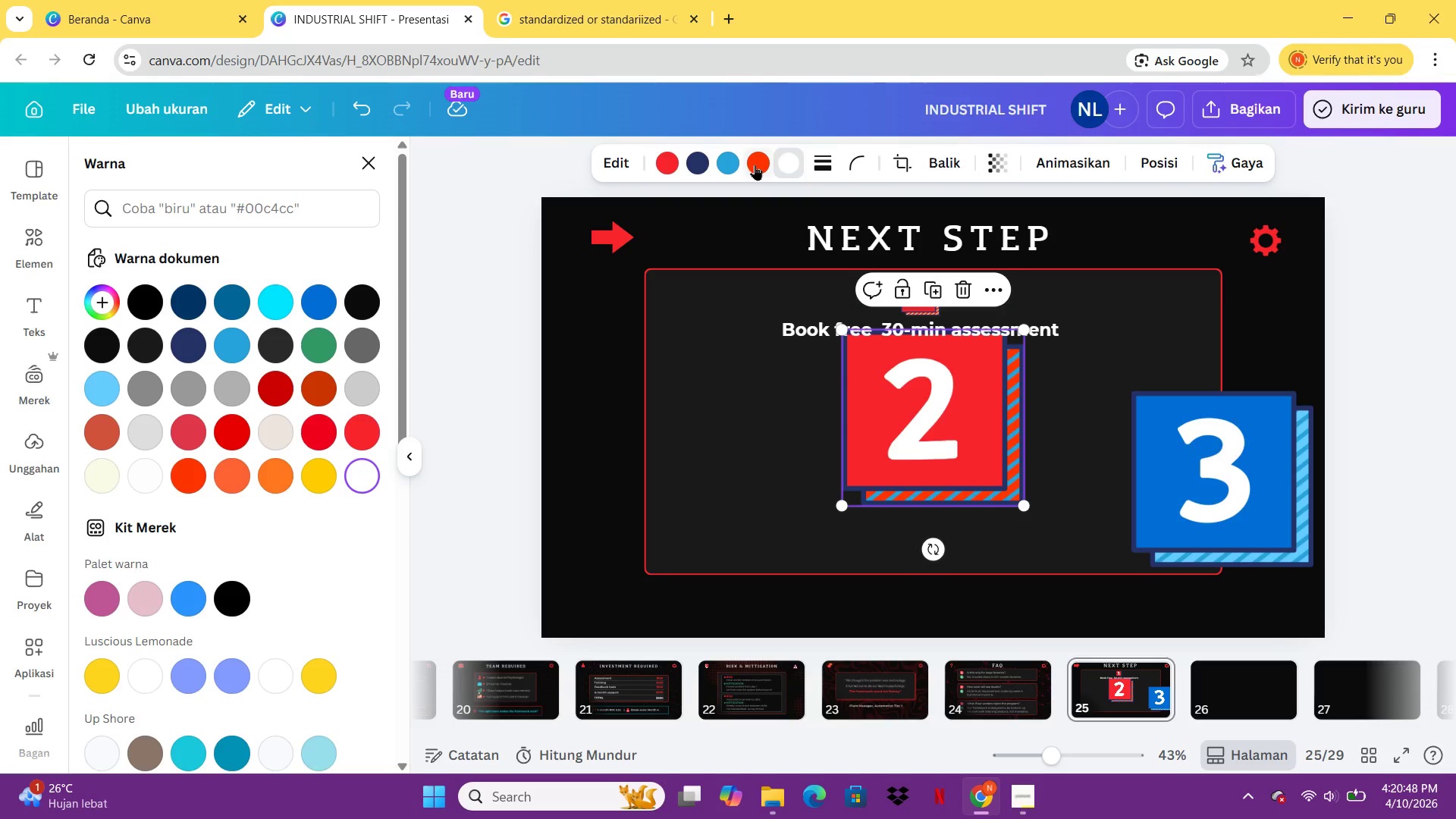 
left_click([755, 165])
 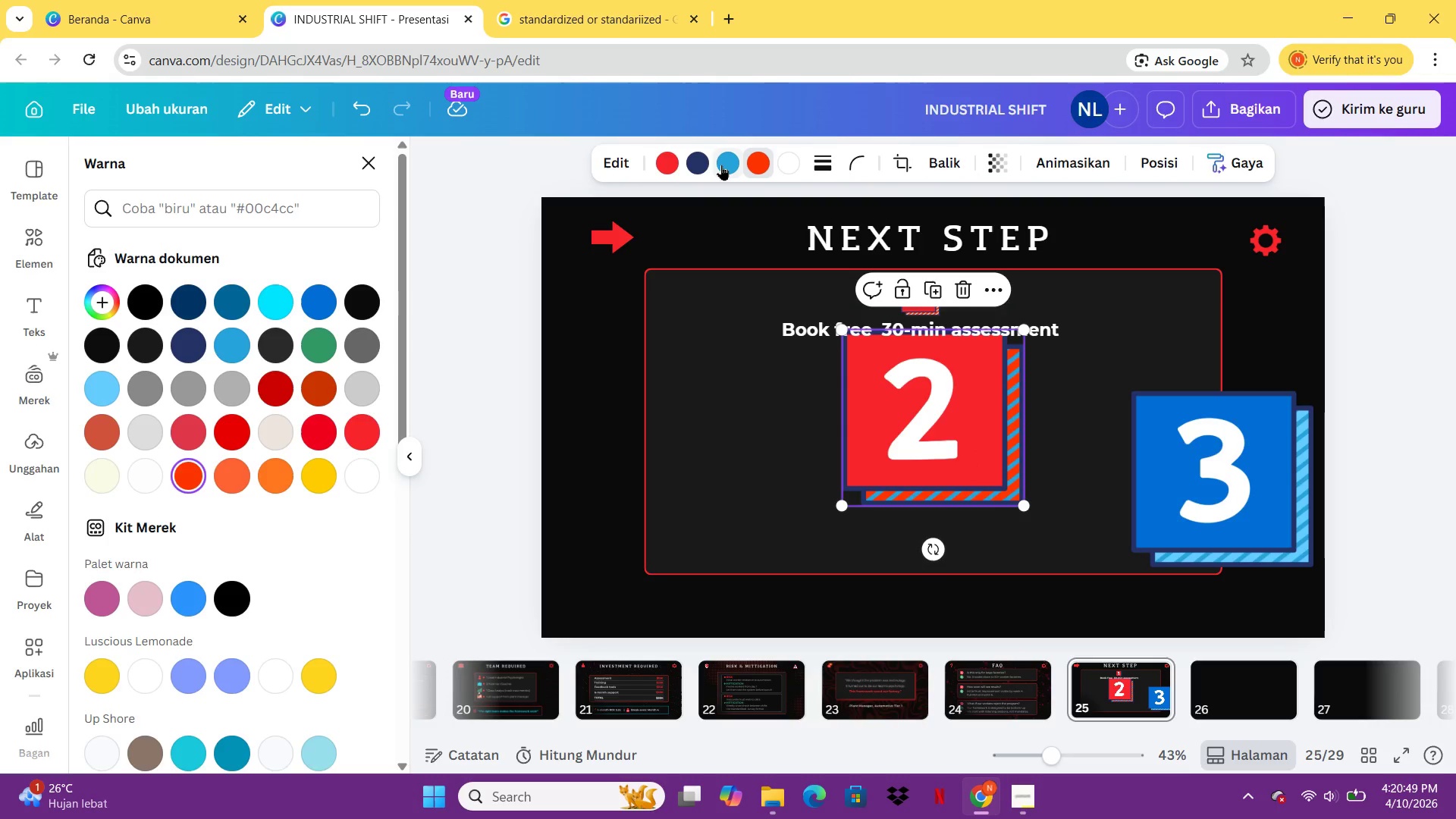 
left_click([720, 165])
 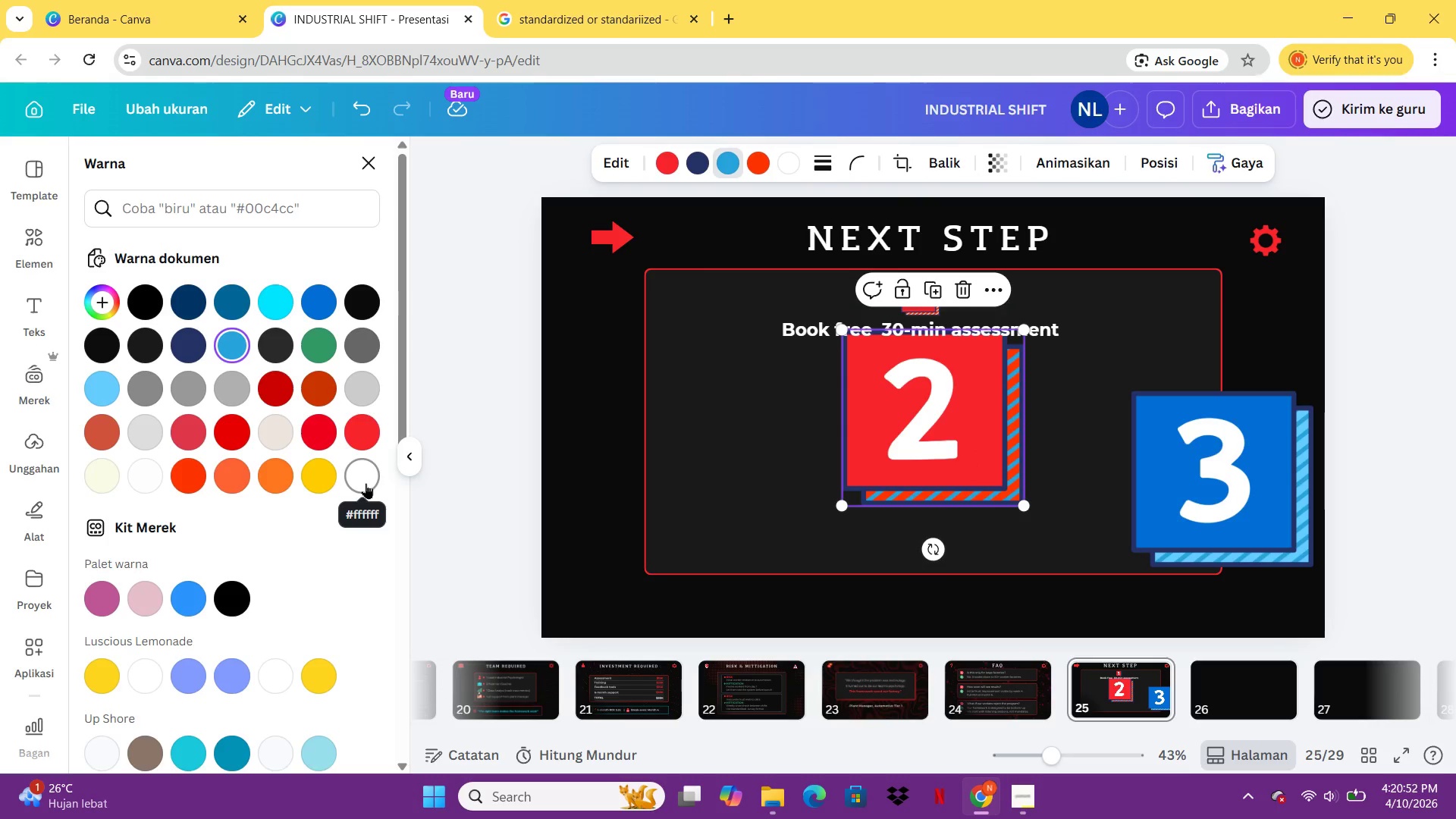 
mouse_move([157, 423])
 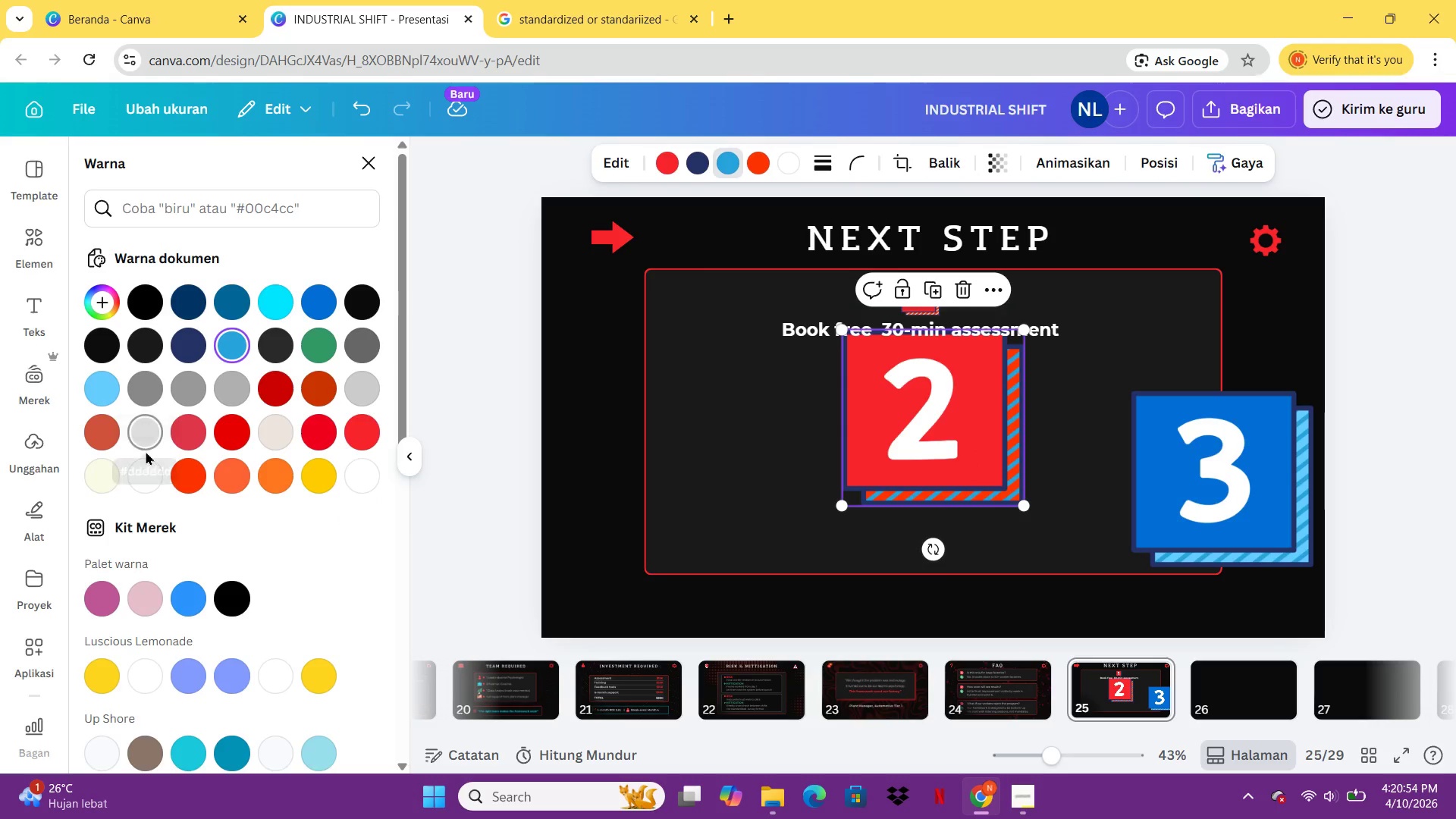 
left_click([146, 451])
 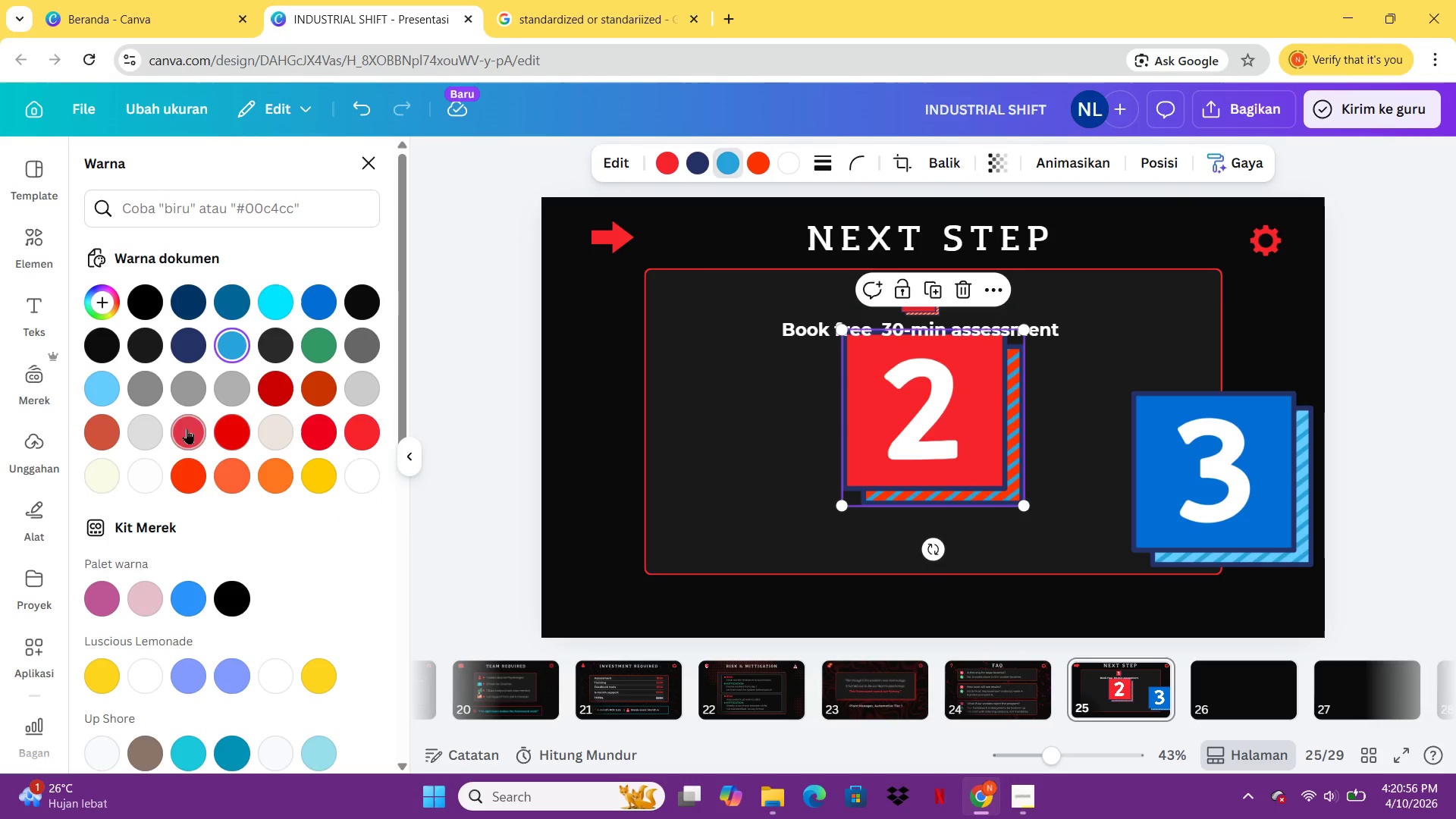 
left_click([154, 428])
 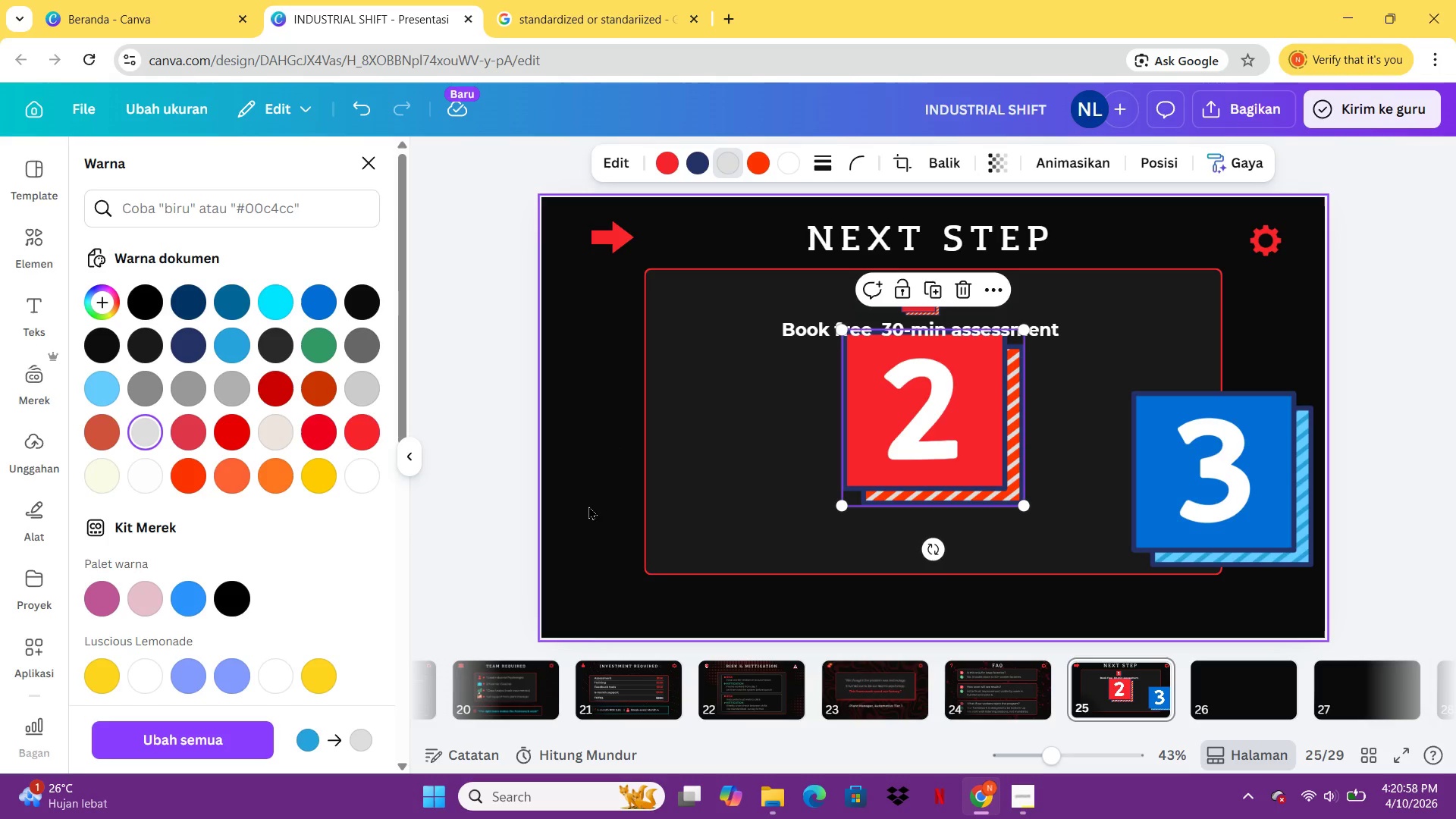 
left_click([576, 544])
 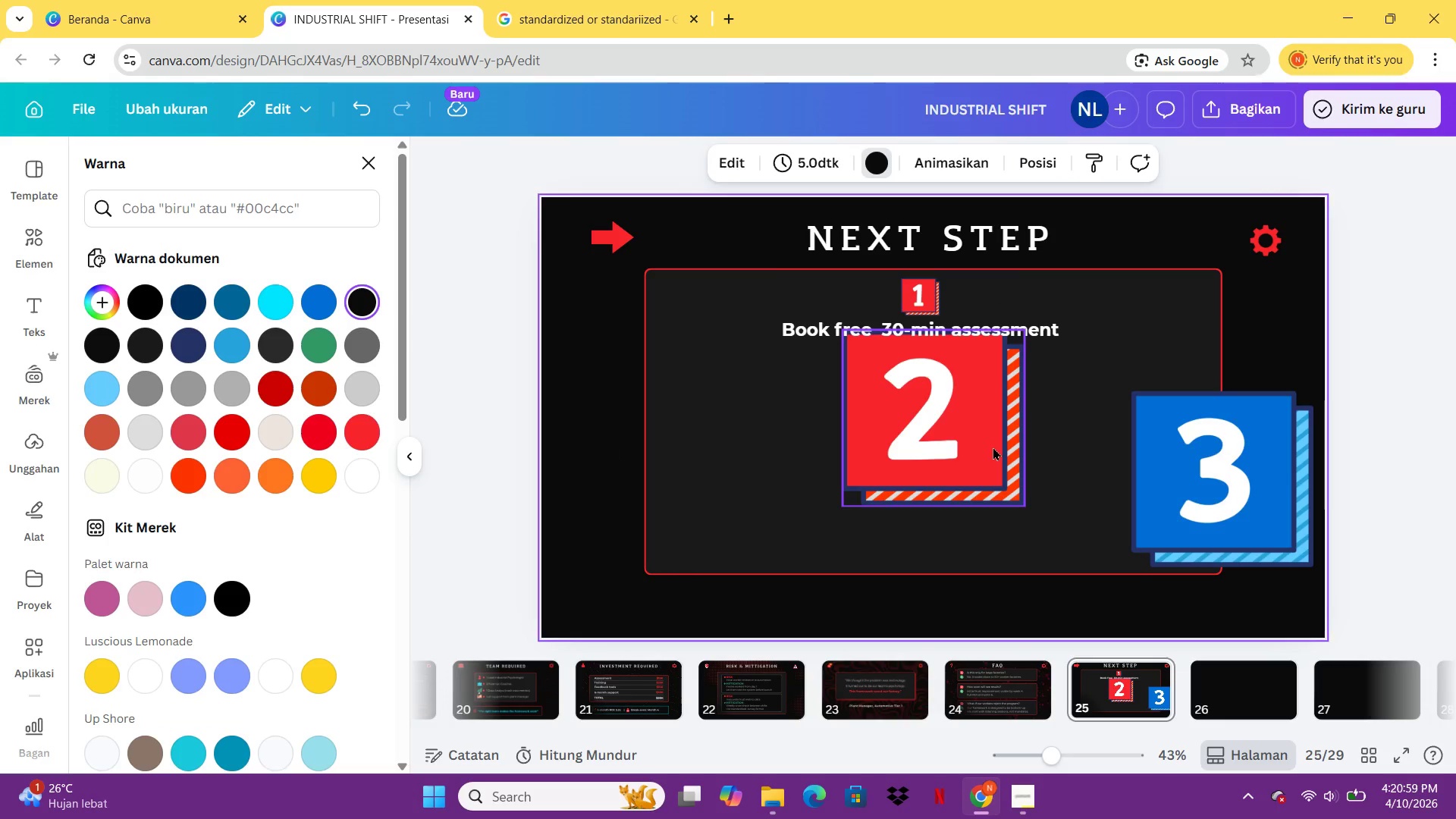 
left_click([993, 447])
 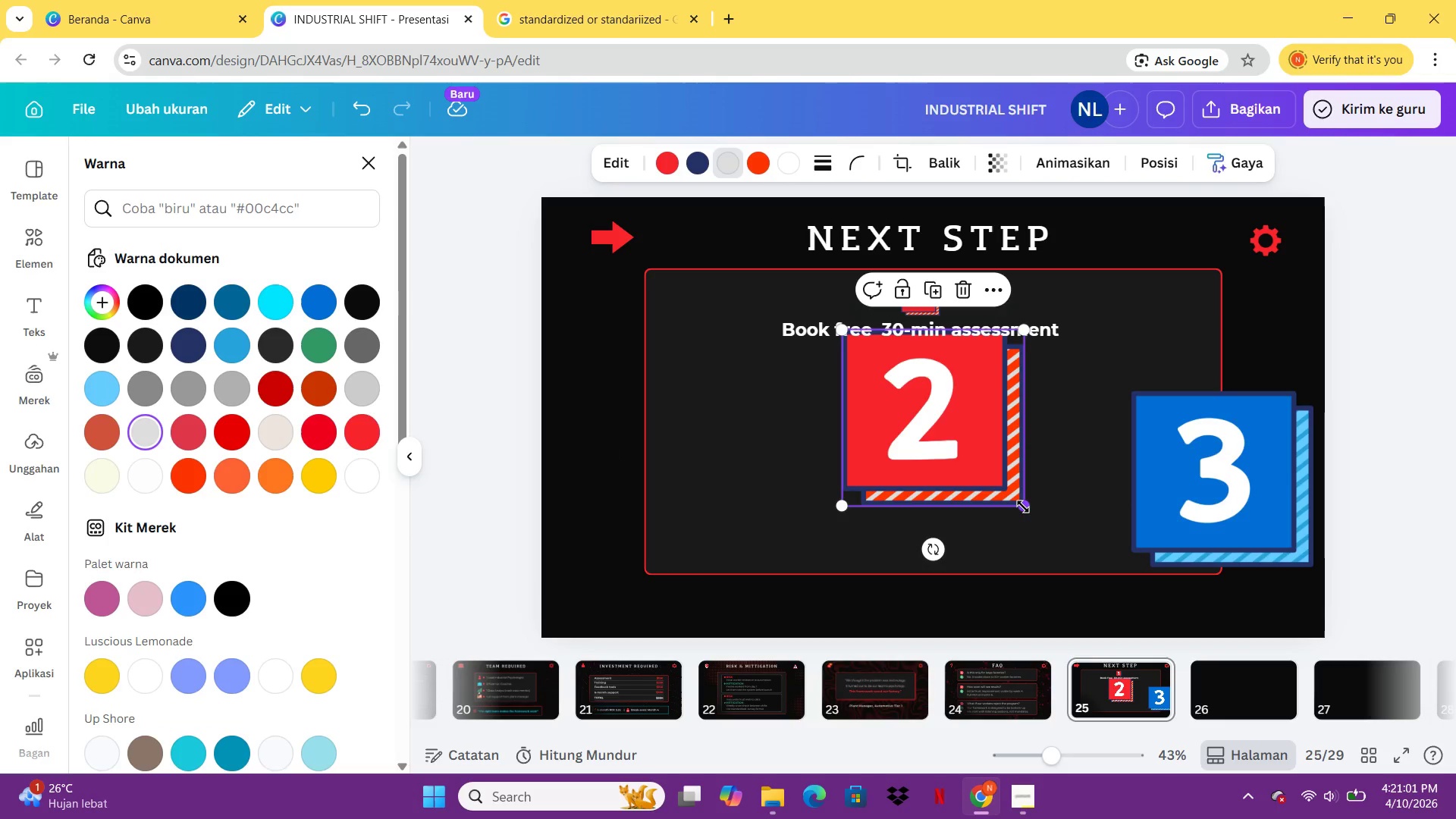 
left_click_drag(start_coordinate=[1023, 507], to_coordinate=[869, 378])
 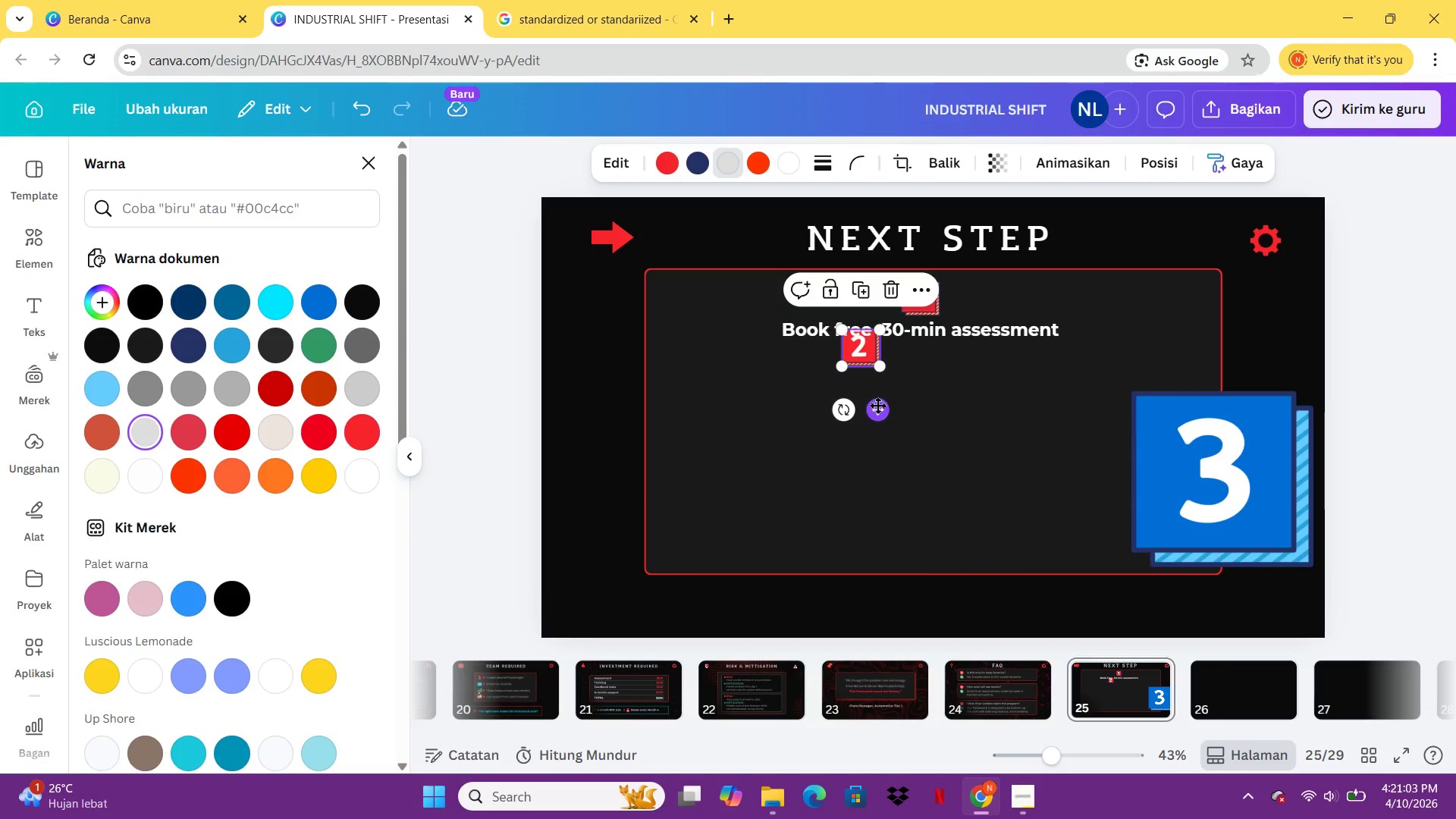 
left_click_drag(start_coordinate=[877, 405], to_coordinate=[937, 415])
 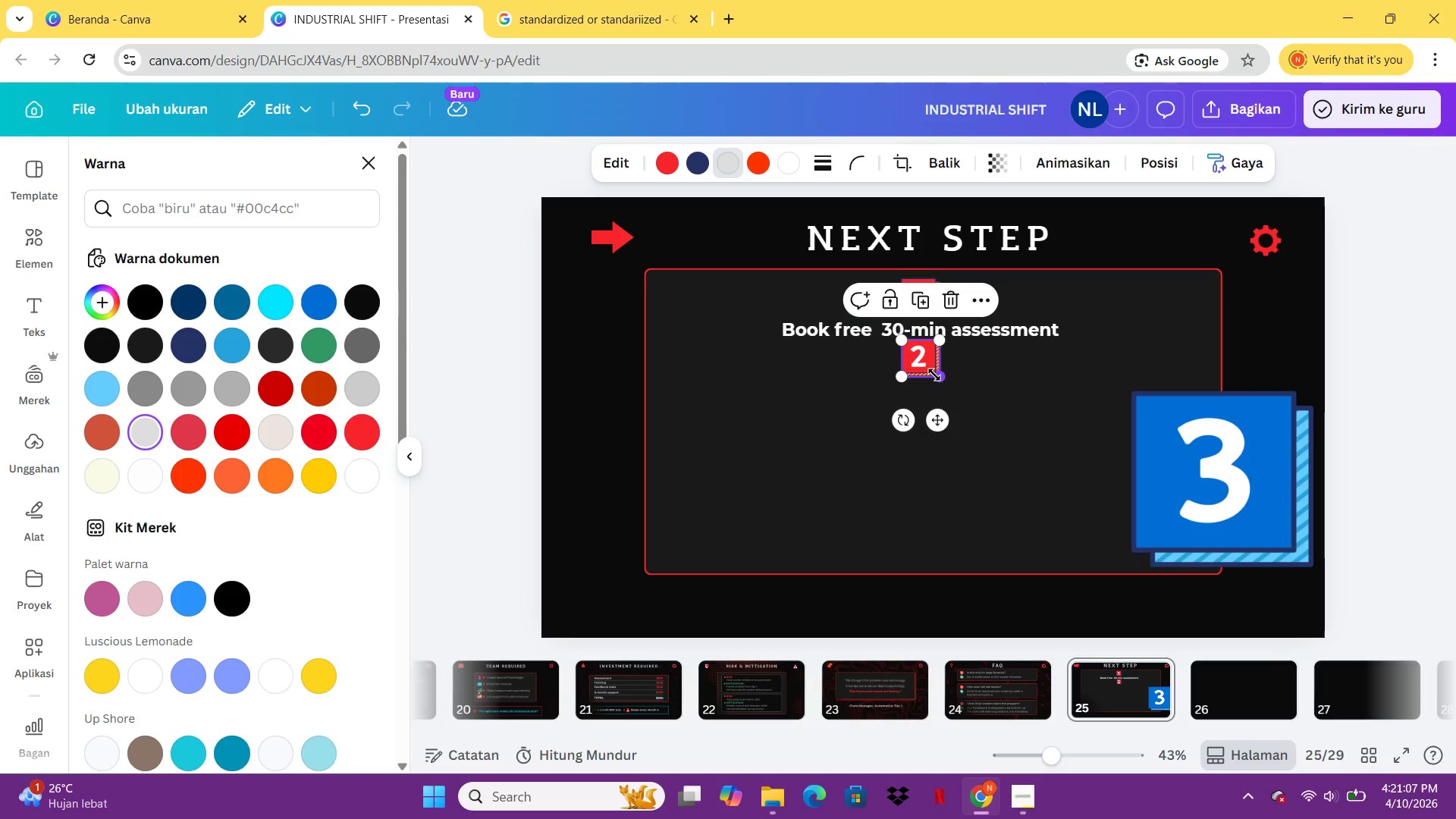 
left_click_drag(start_coordinate=[935, 375], to_coordinate=[934, 378])
 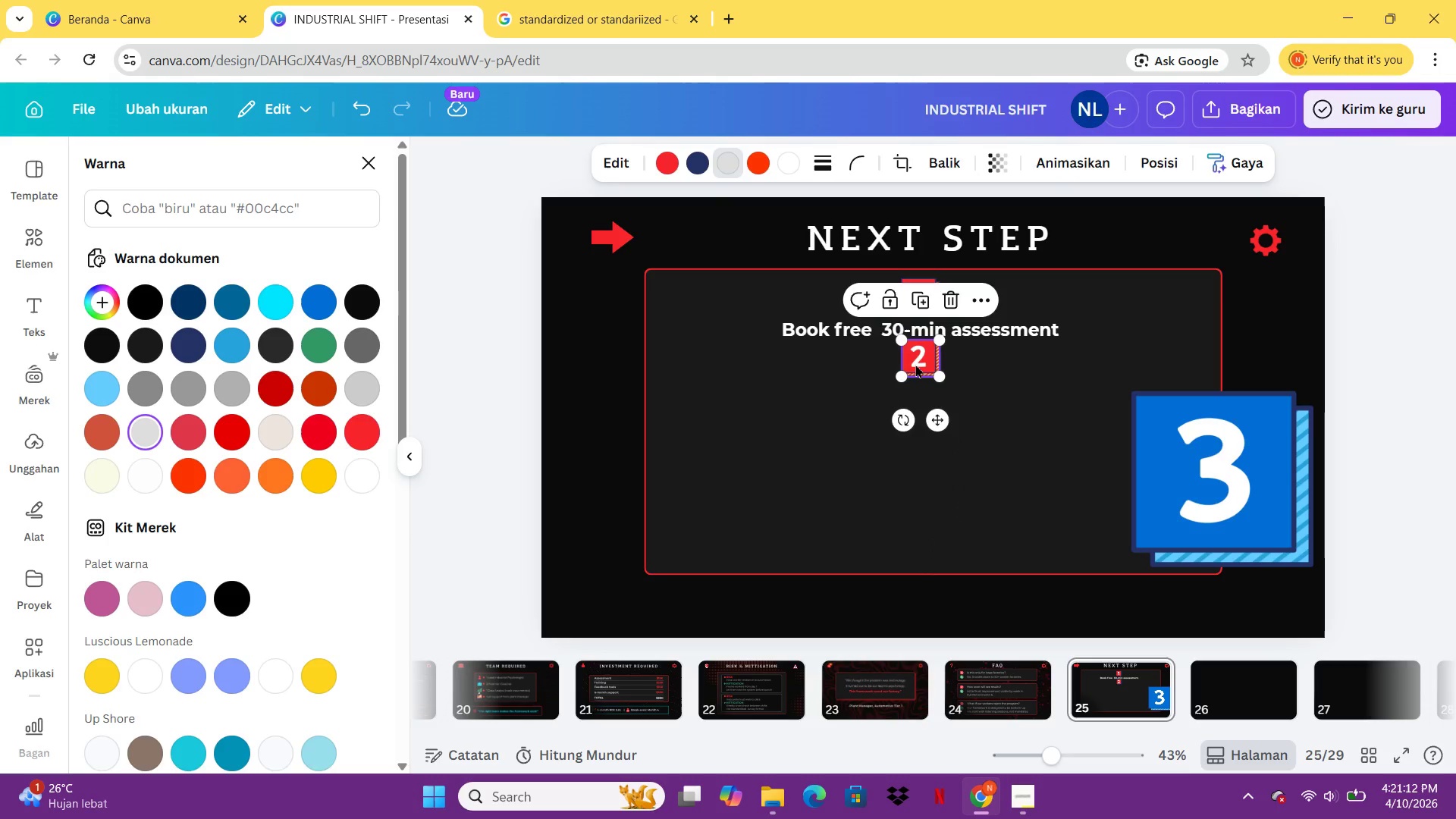 
left_click([915, 364])
 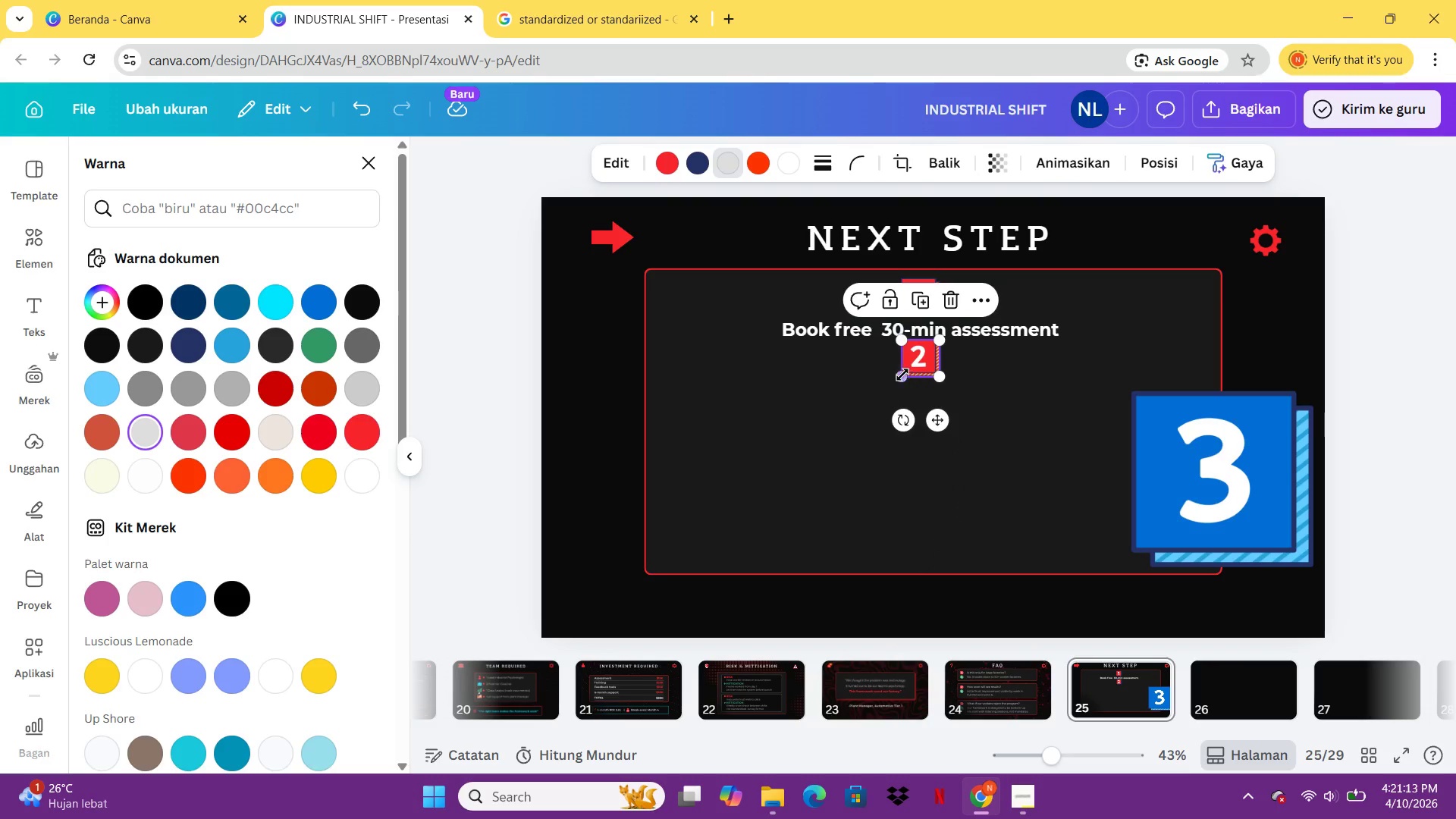 
left_click_drag(start_coordinate=[901, 376], to_coordinate=[899, 381])
 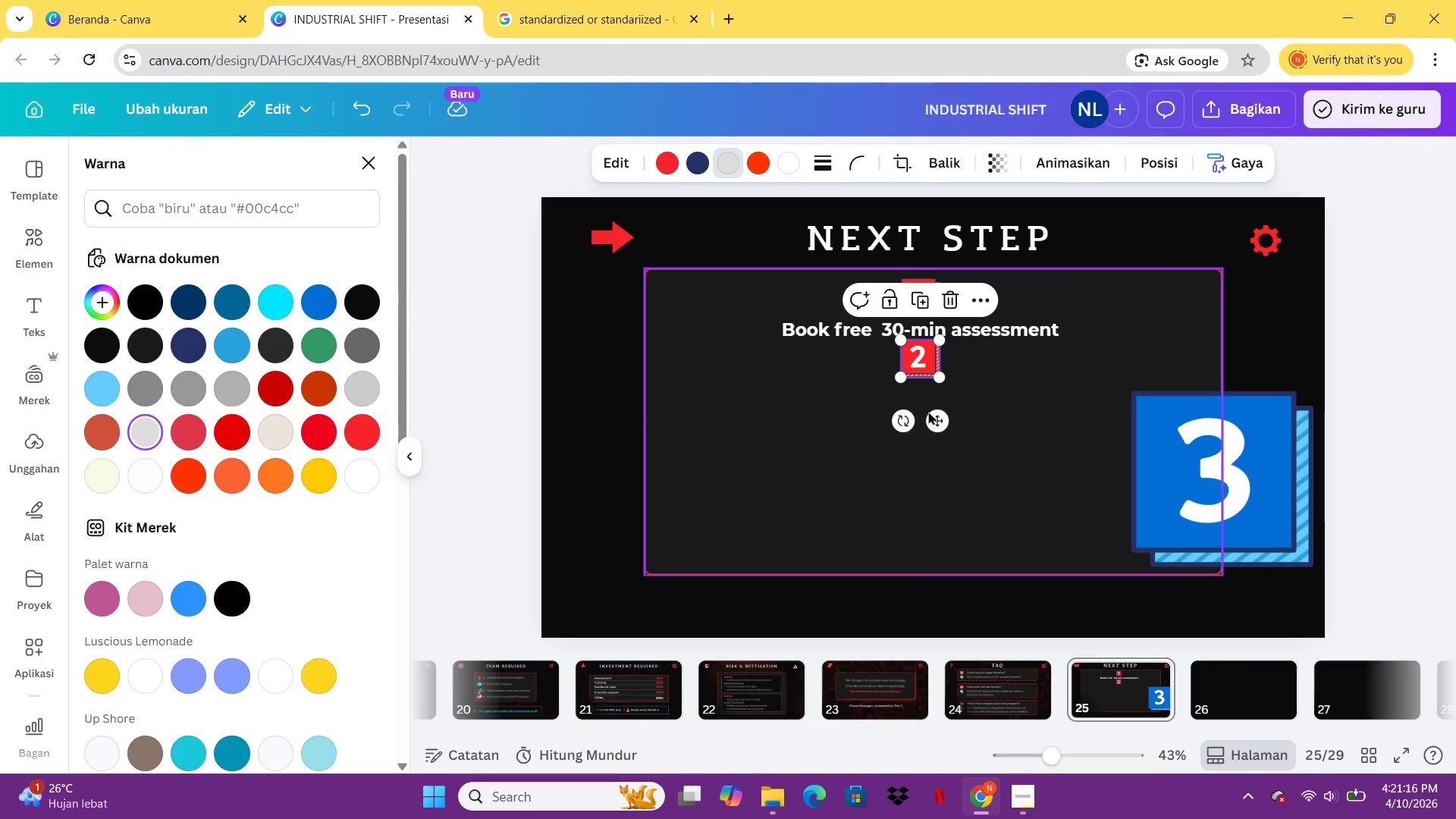 
left_click([928, 411])
 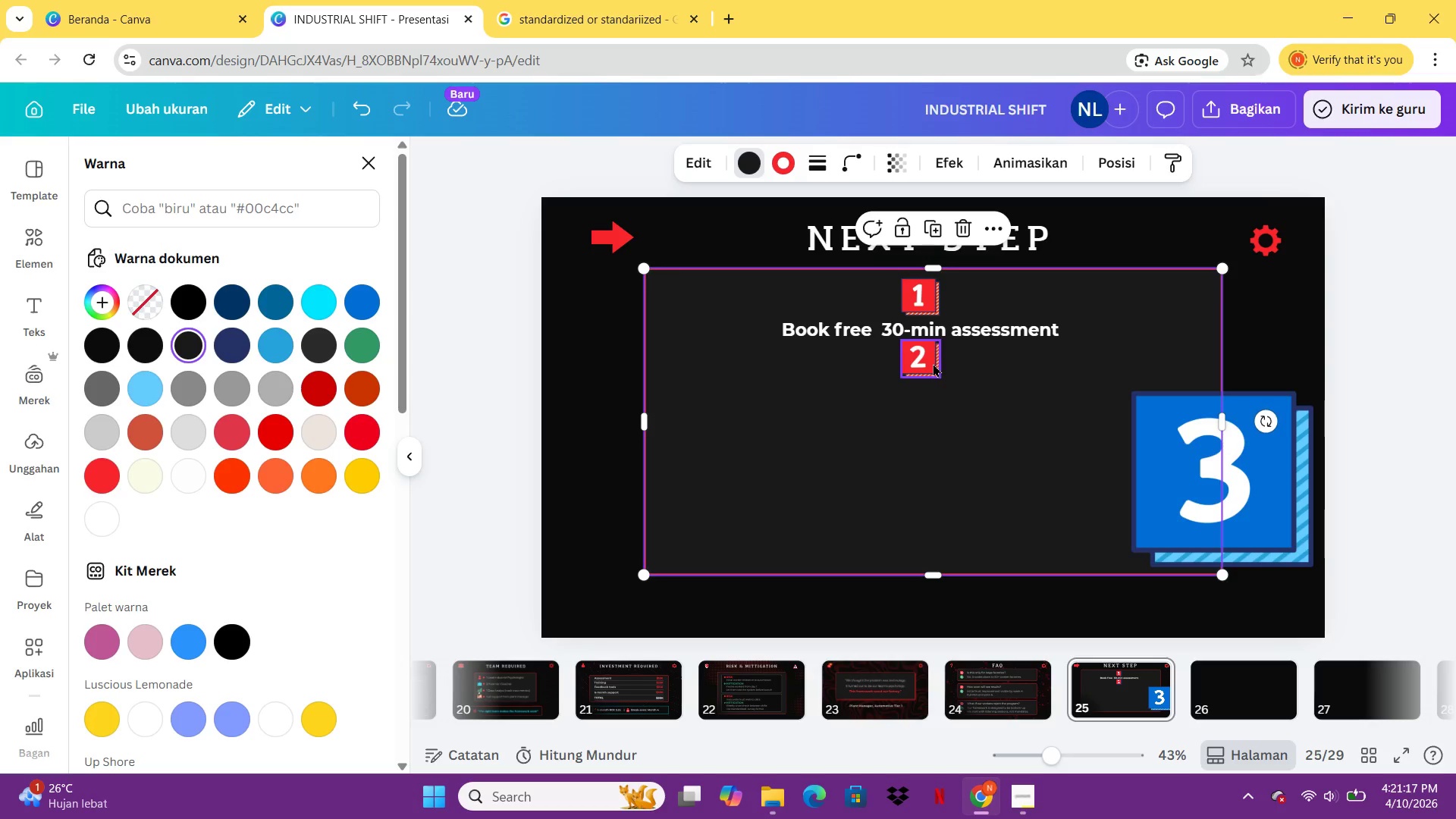 
left_click_drag(start_coordinate=[932, 363], to_coordinate=[932, 389])
 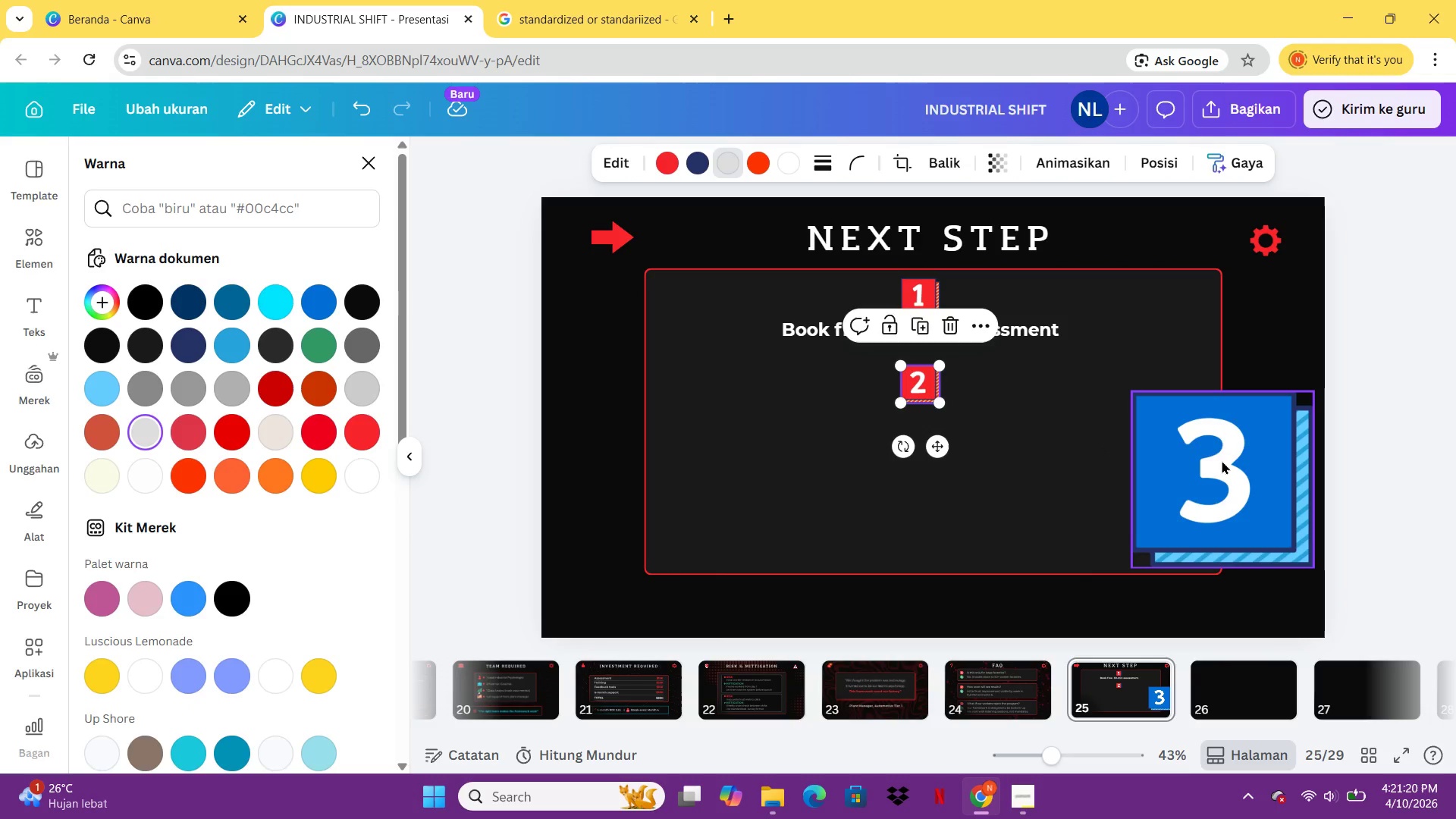 
left_click([1222, 460])
 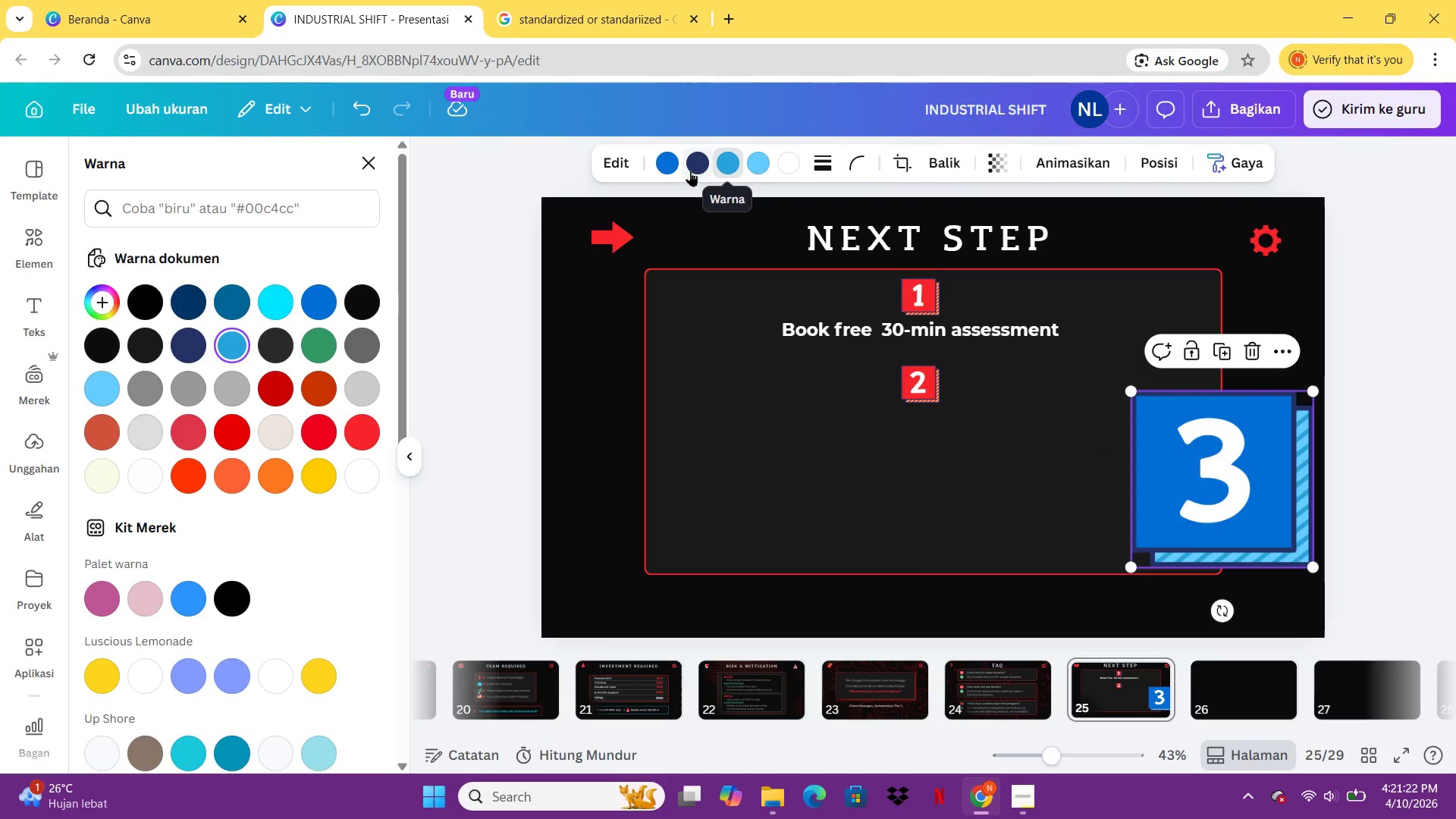 
left_click([671, 170])
 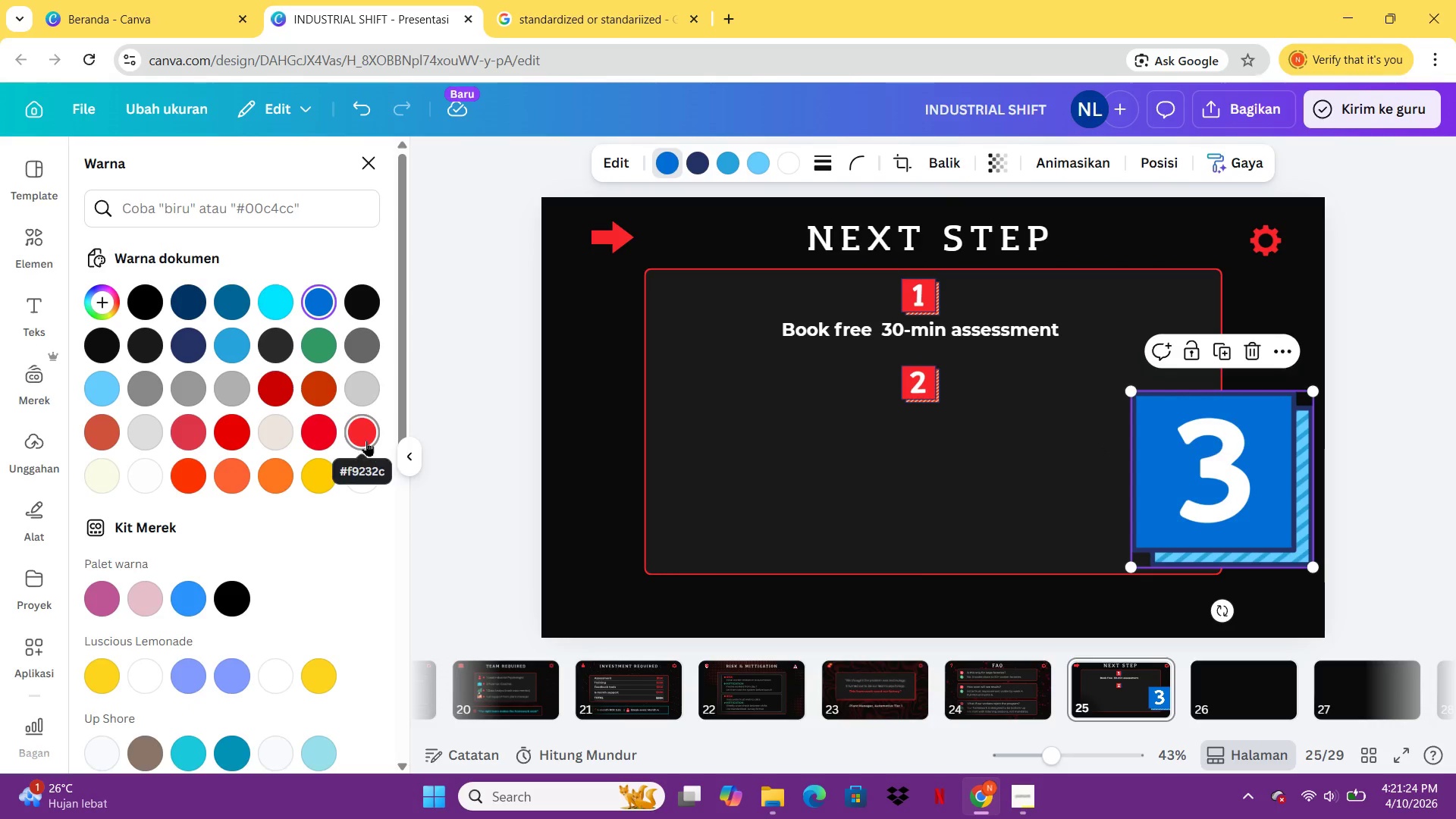 
left_click([366, 441])
 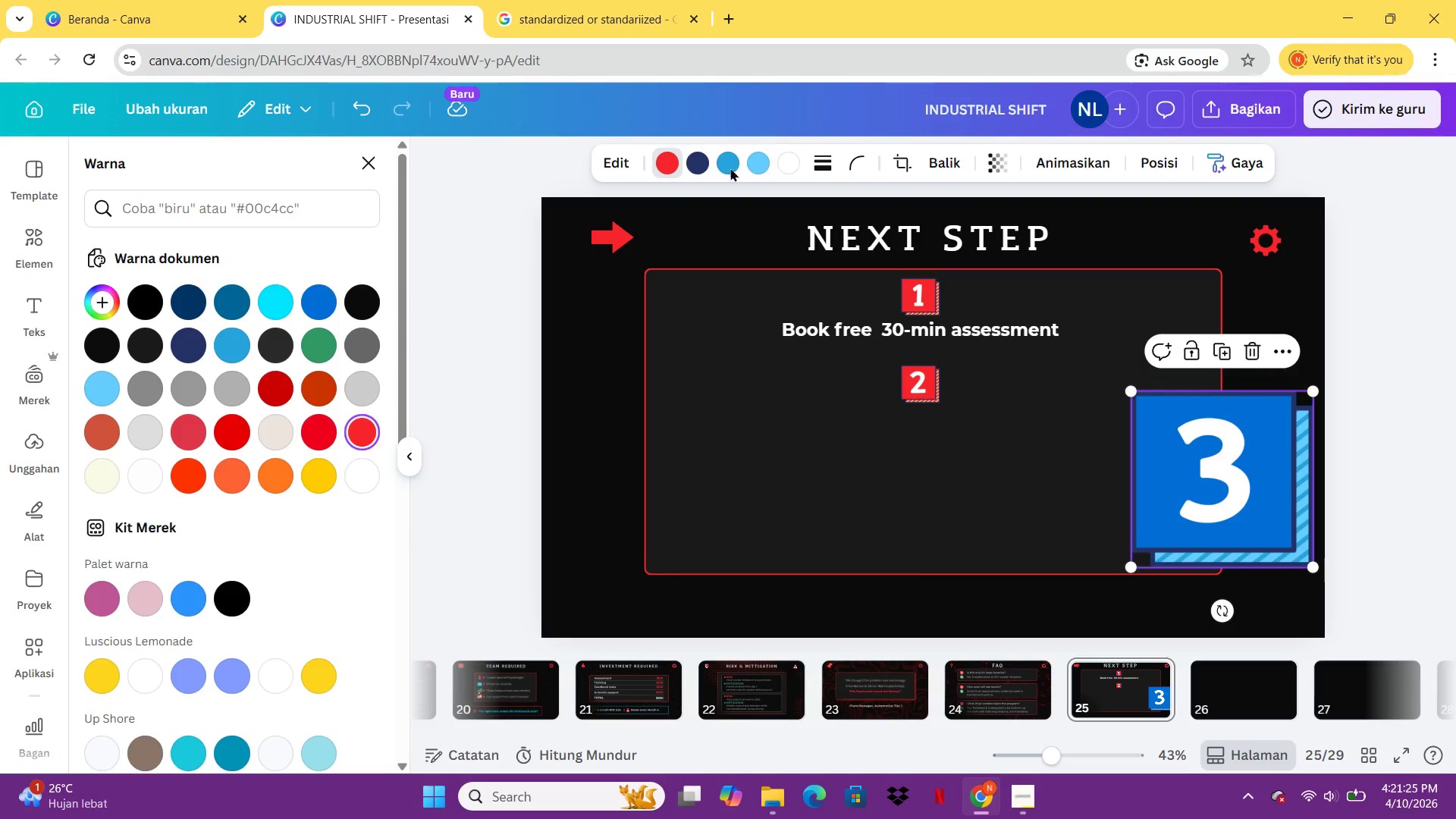 
left_click([730, 168])
 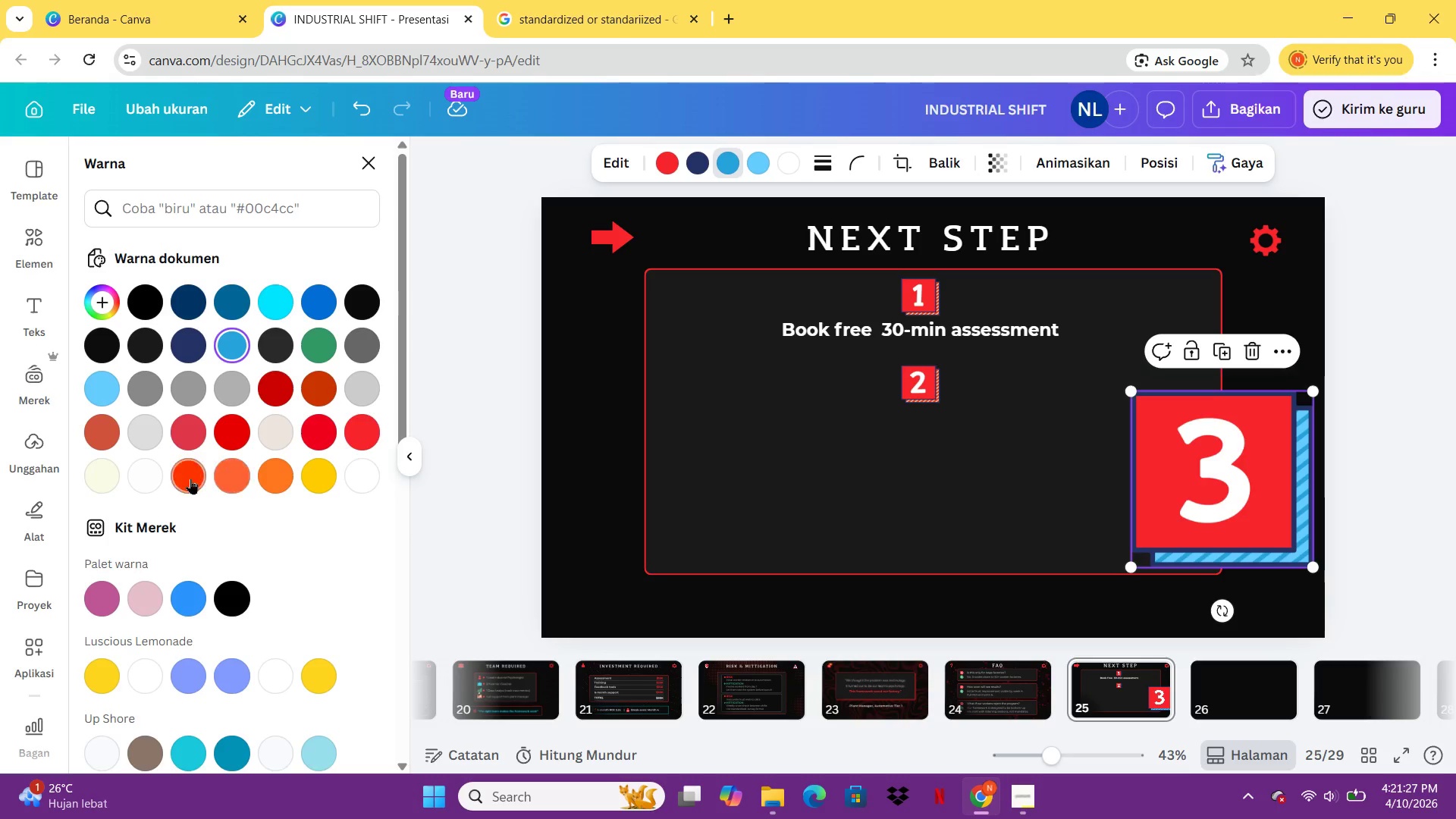 
left_click([190, 479])
 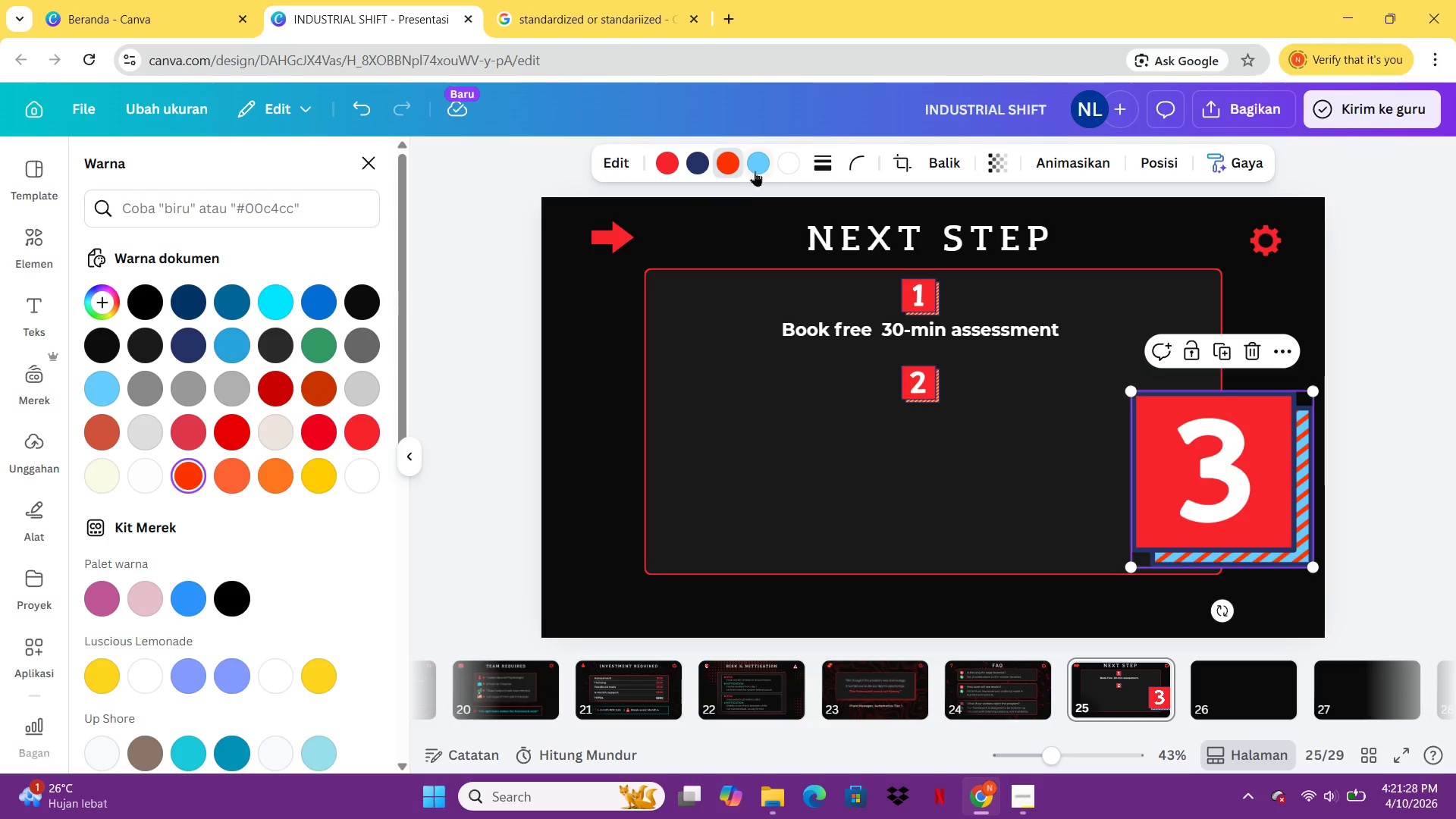 
left_click([755, 166])
 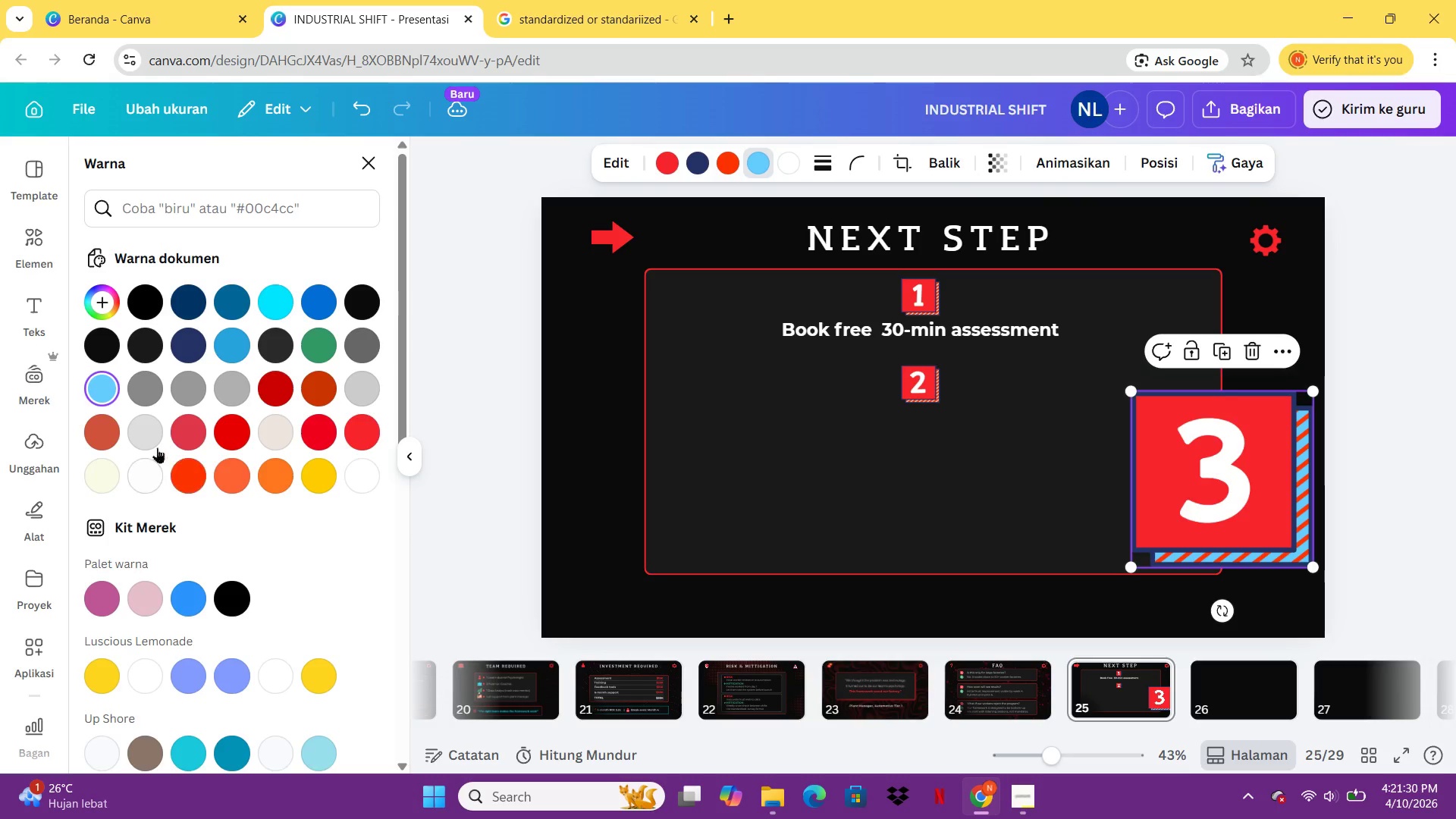 
left_click([152, 441])
 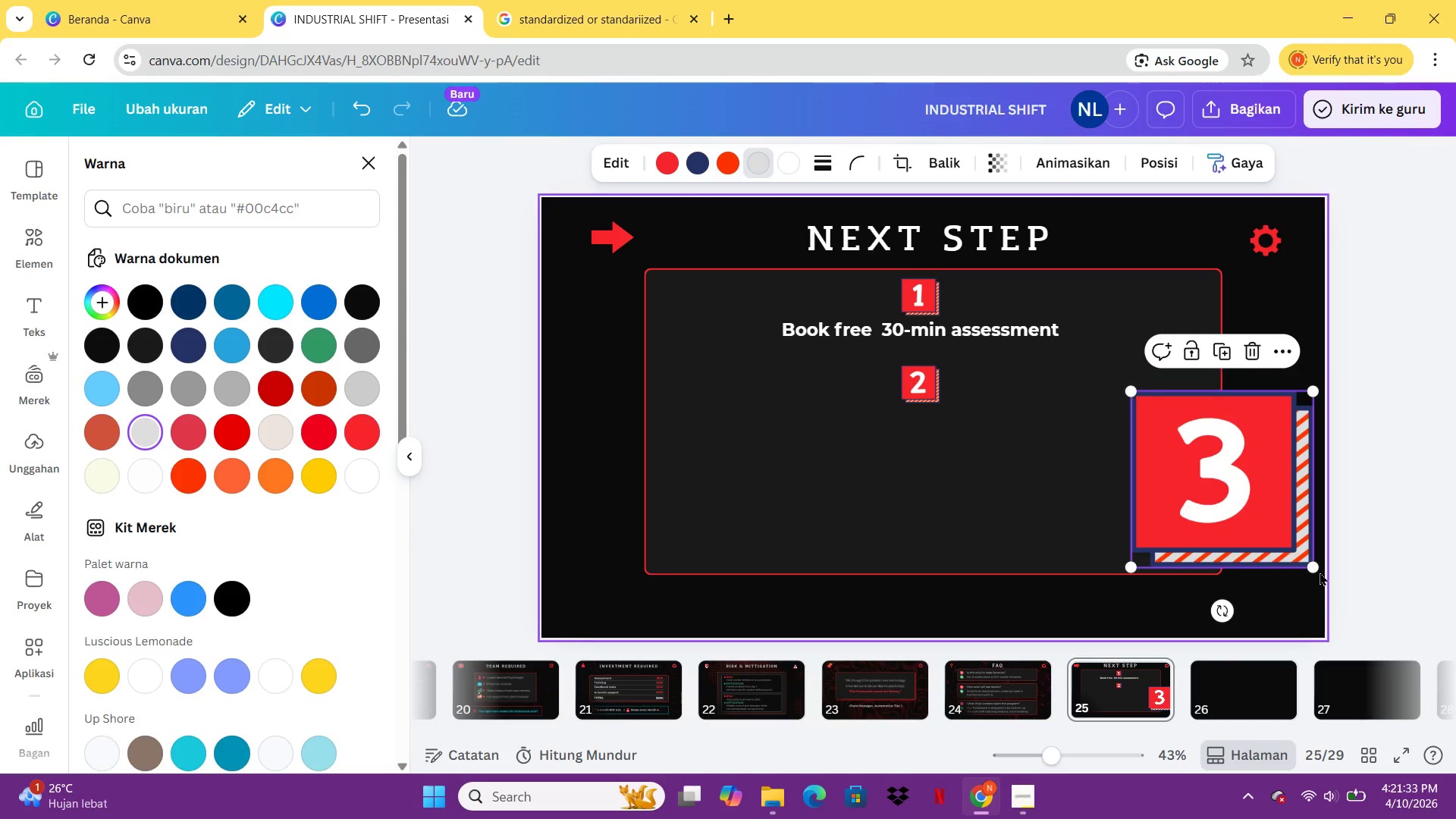 
left_click_drag(start_coordinate=[1315, 564], to_coordinate=[1174, 450])
 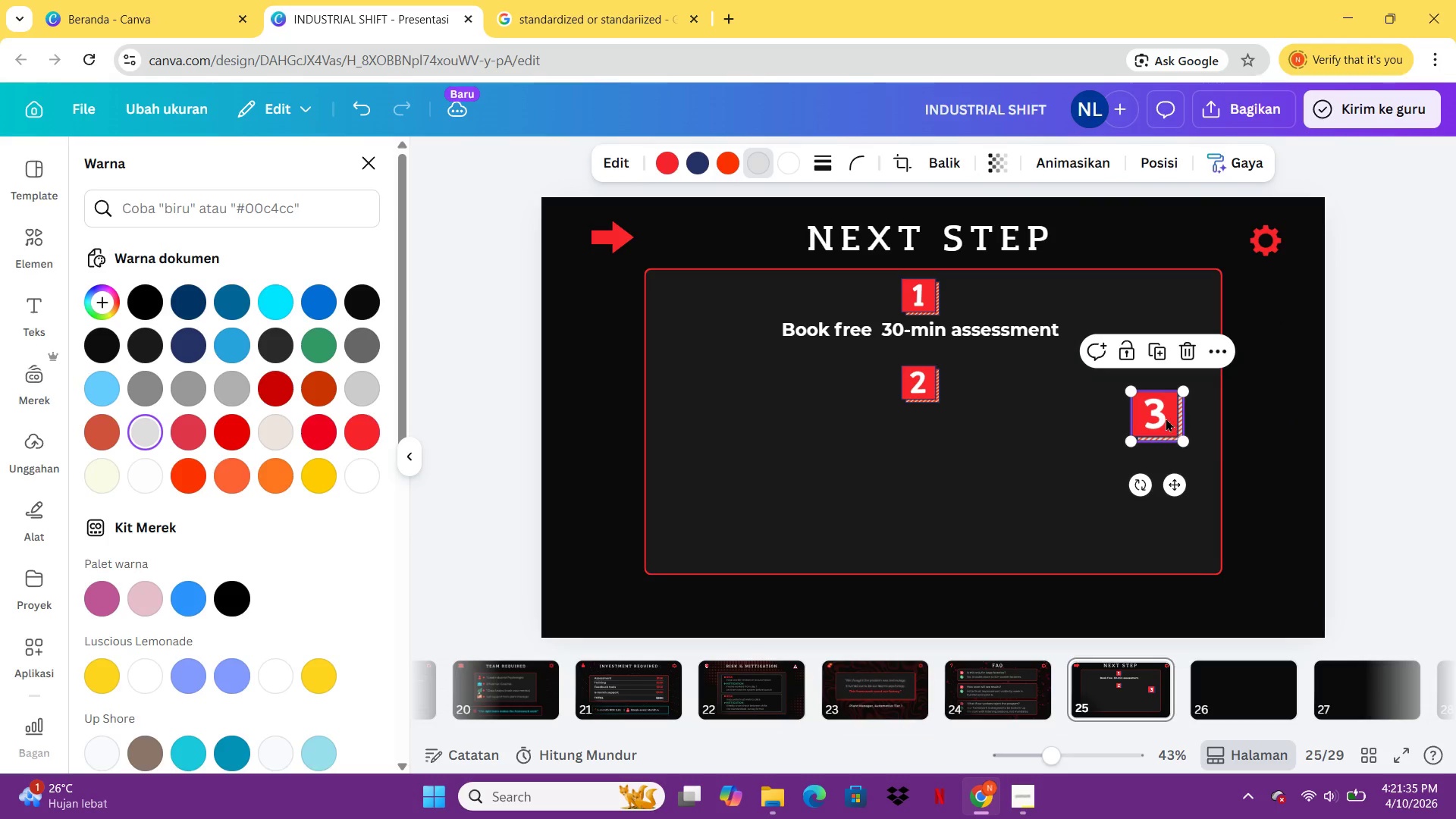 
left_click_drag(start_coordinate=[1163, 412], to_coordinate=[925, 512])
 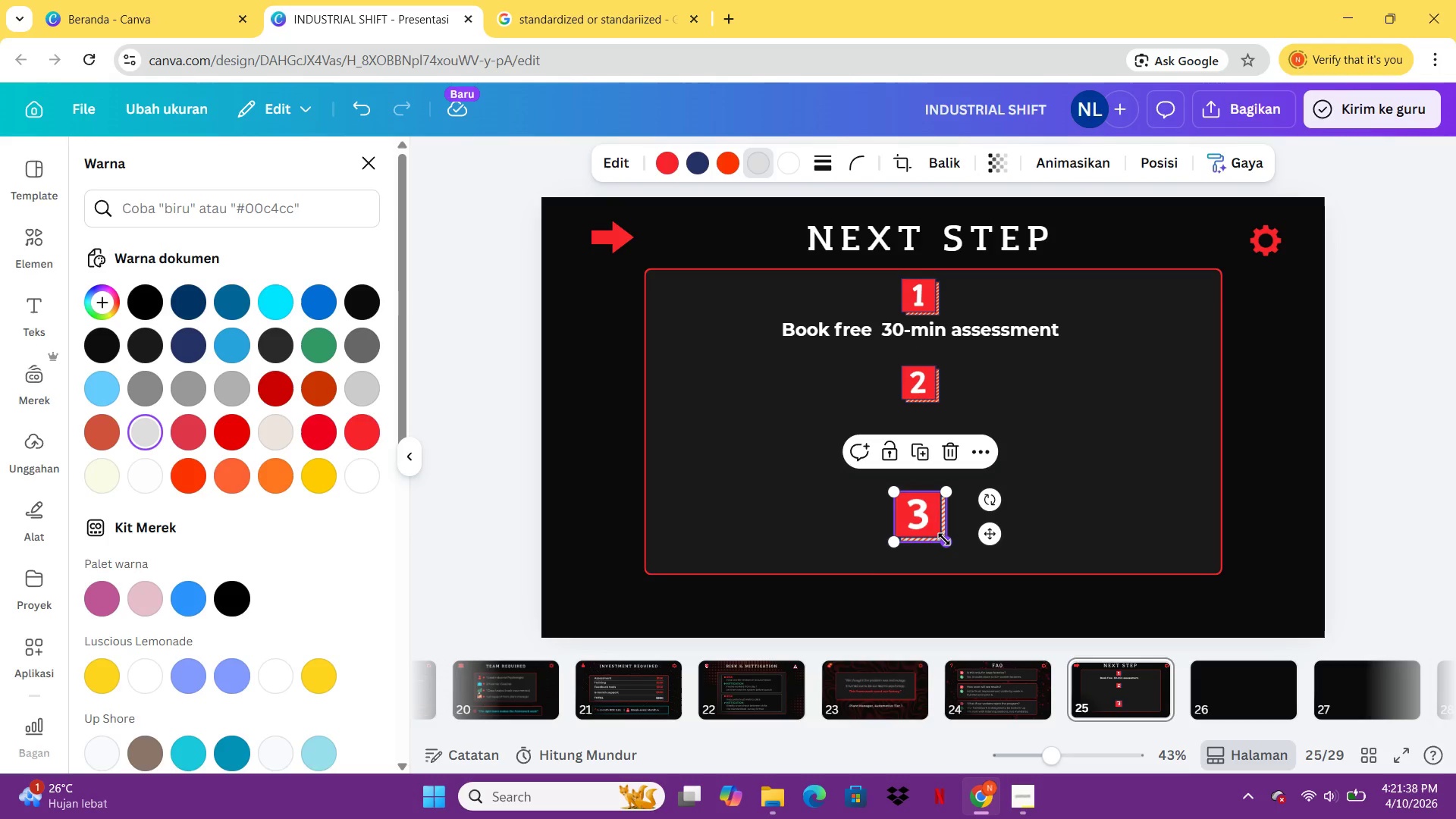 
left_click_drag(start_coordinate=[945, 539], to_coordinate=[939, 531])
 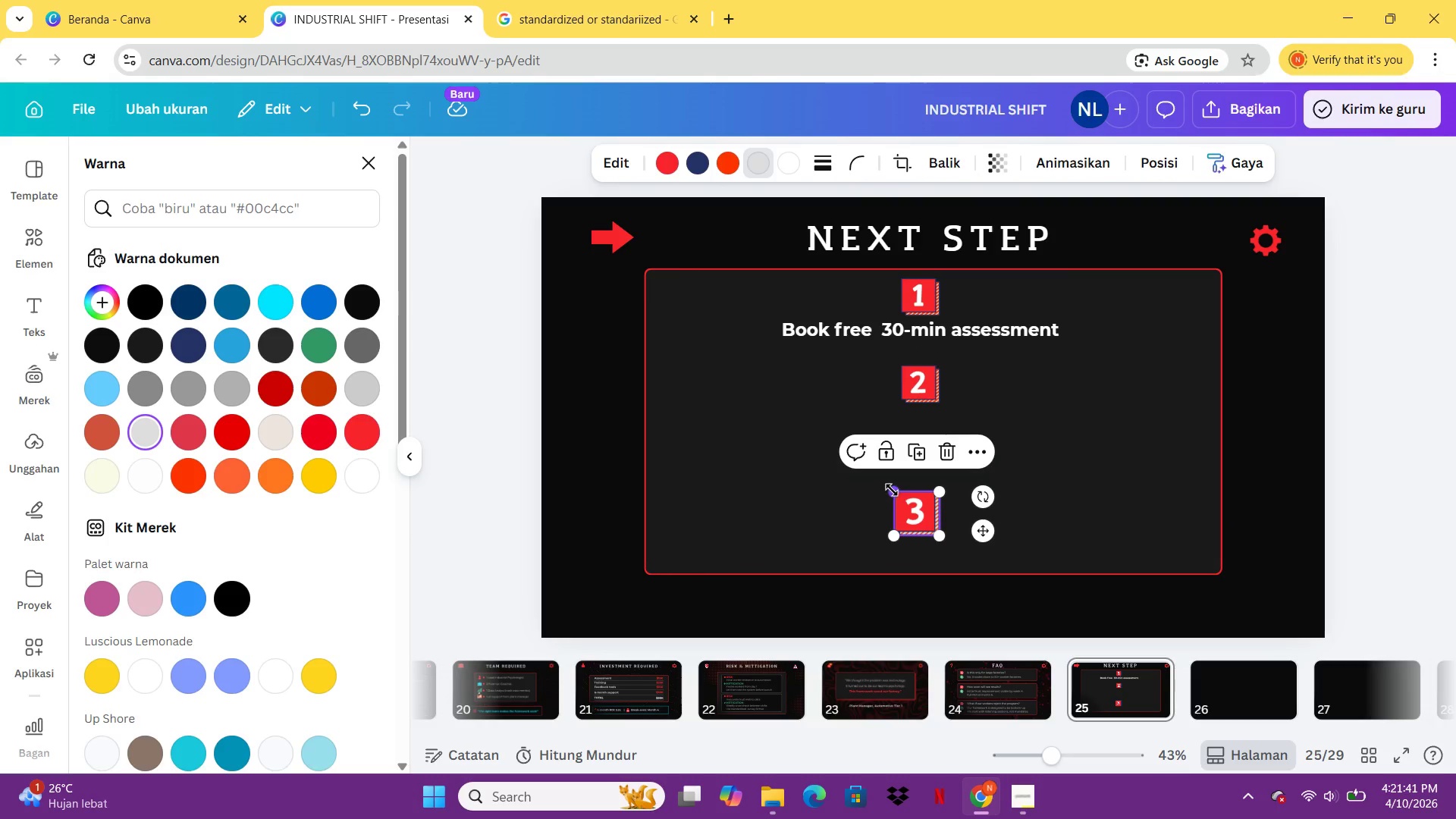 
left_click_drag(start_coordinate=[893, 488], to_coordinate=[900, 502])
 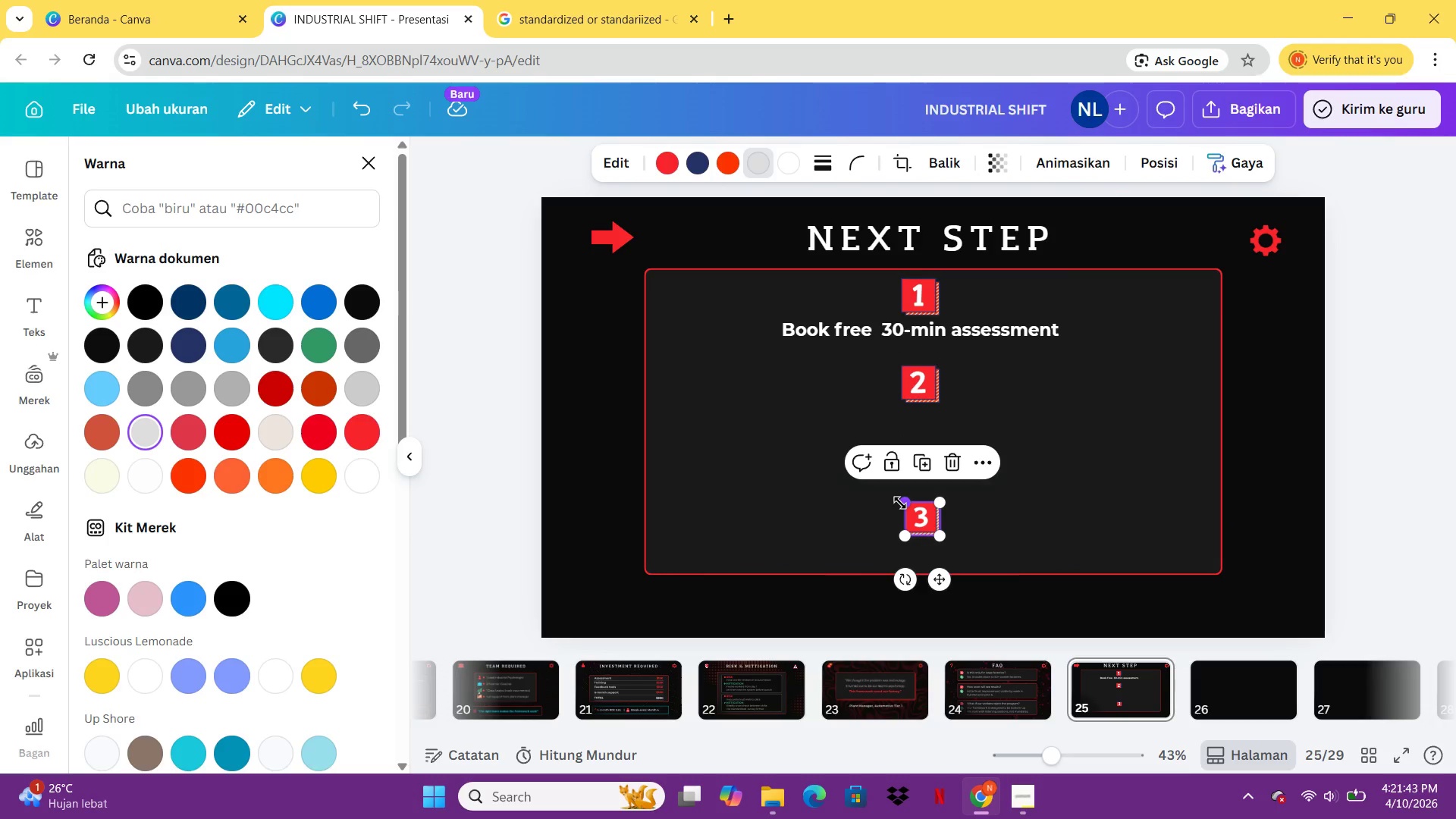 
left_click_drag(start_coordinate=[900, 503], to_coordinate=[893, 501])
 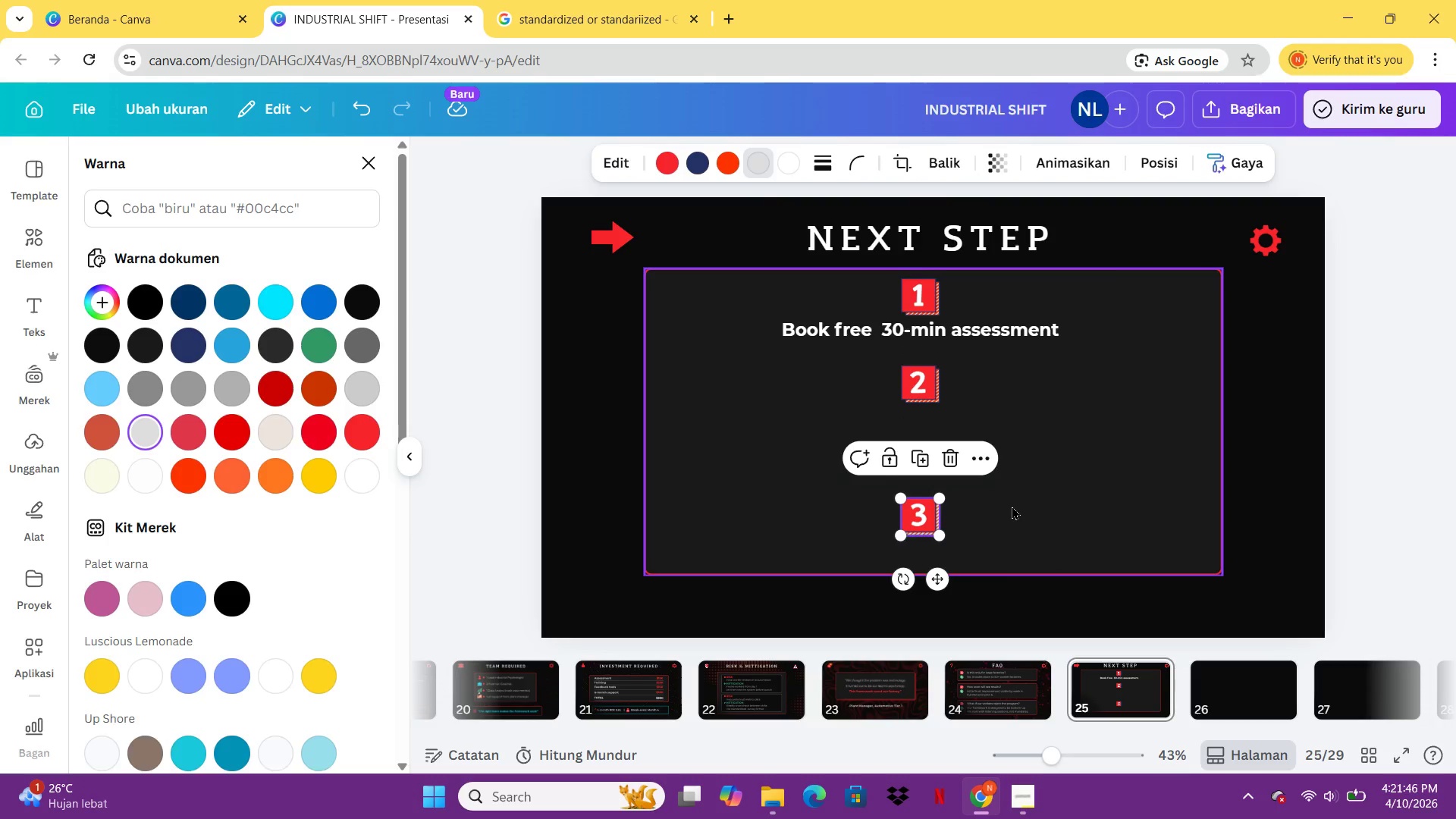 
left_click([1012, 506])
 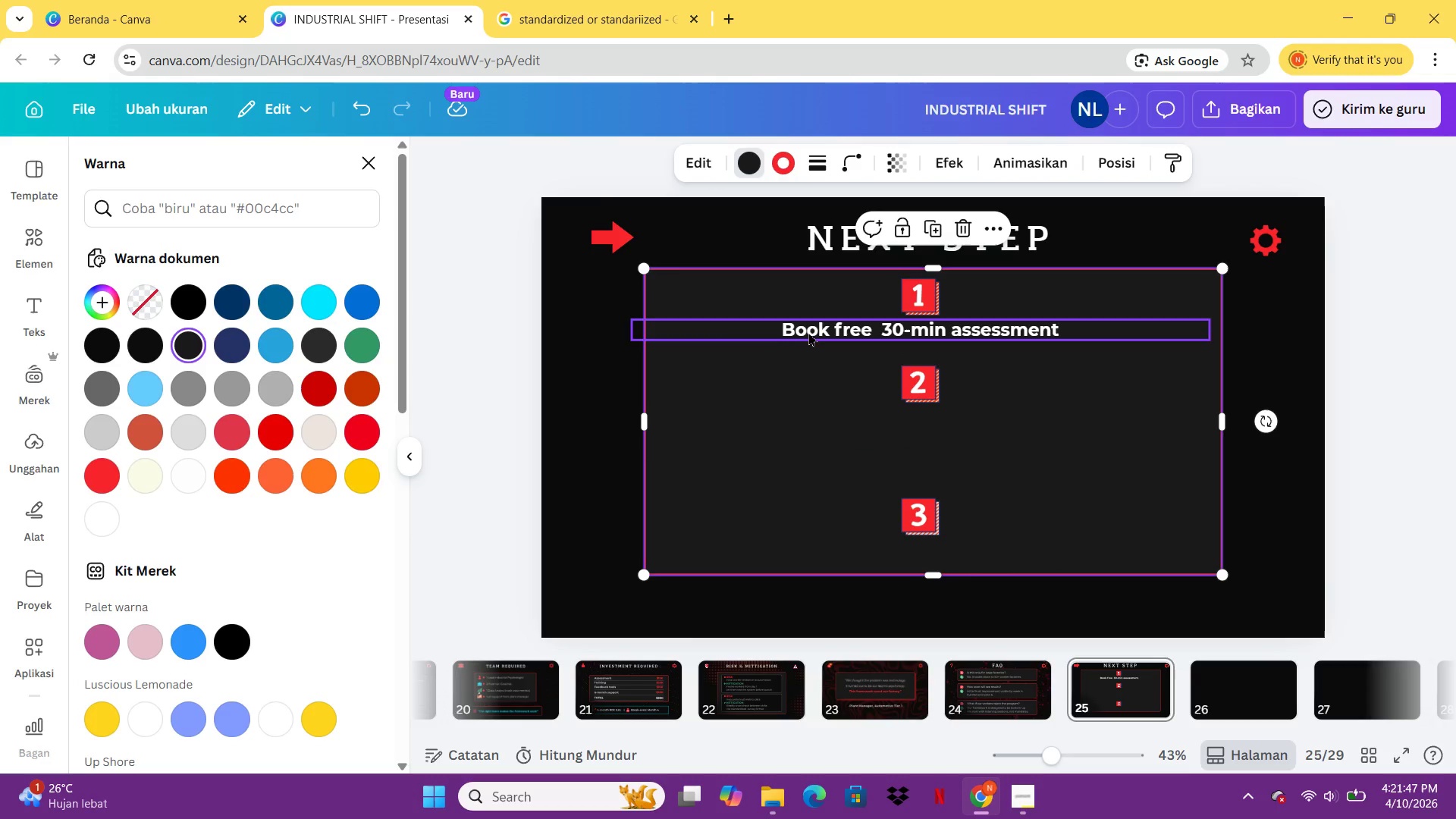 
left_click([808, 332])
 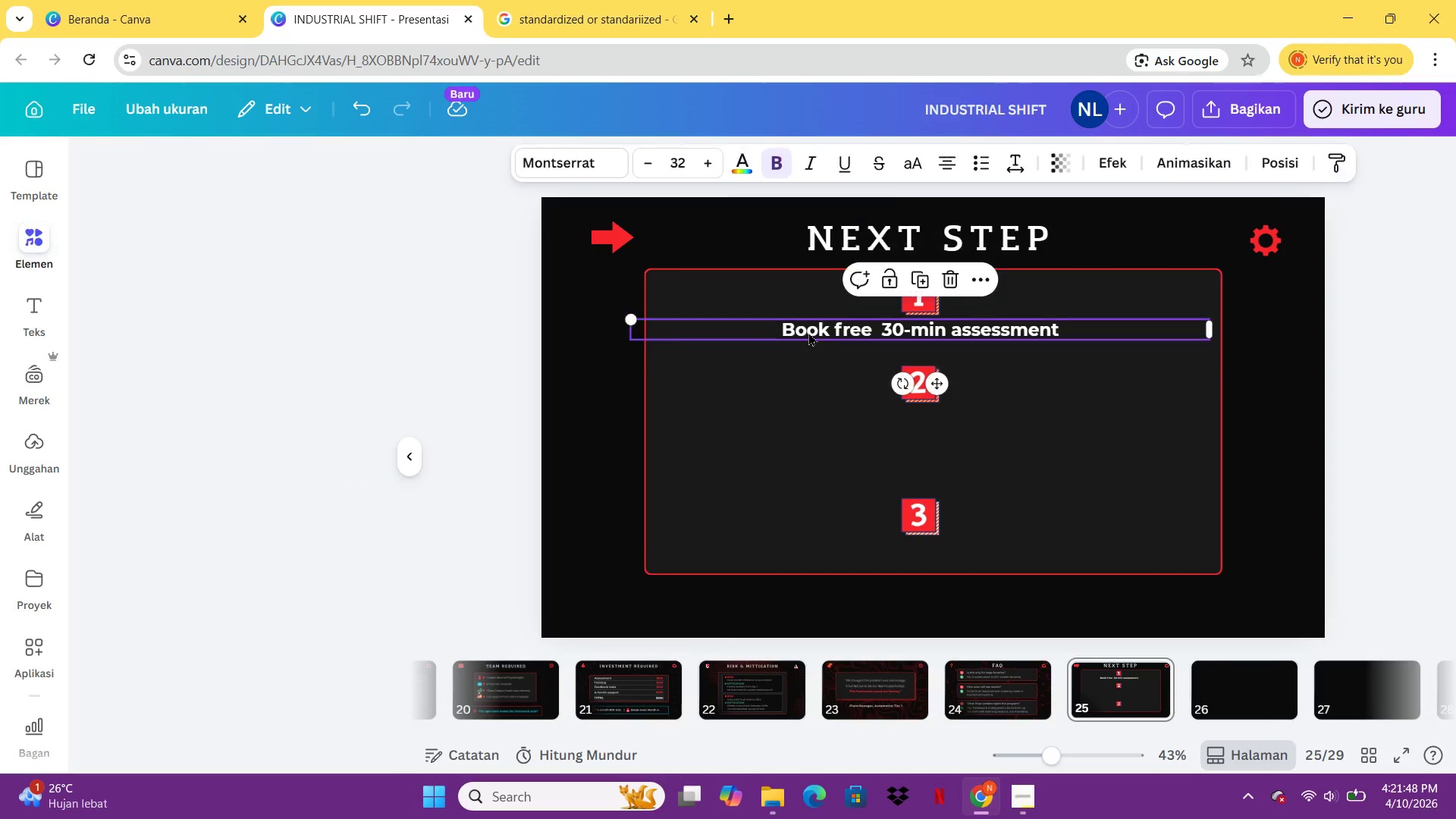 
key(Control+C)
 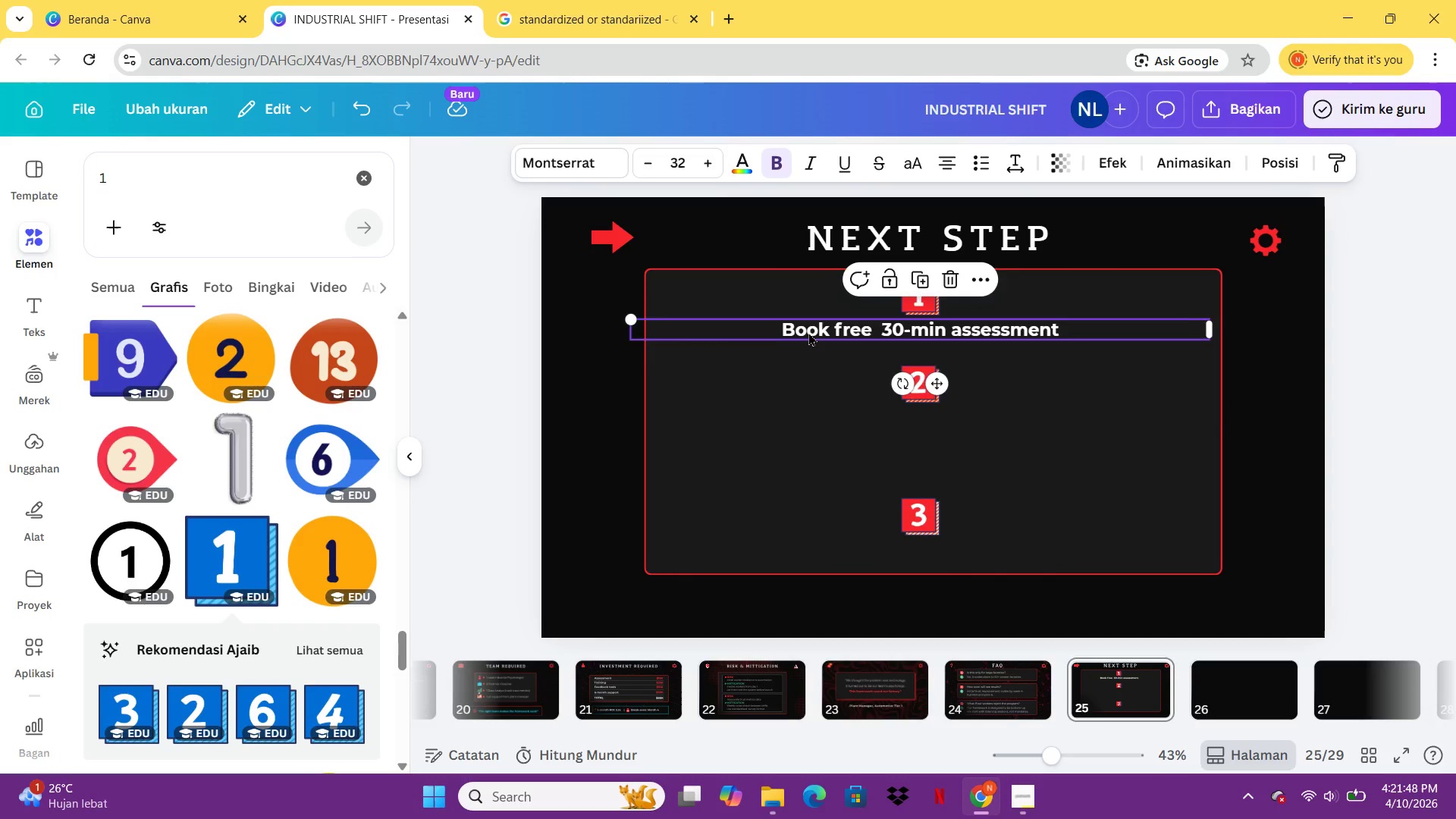 
key(Control+V)
 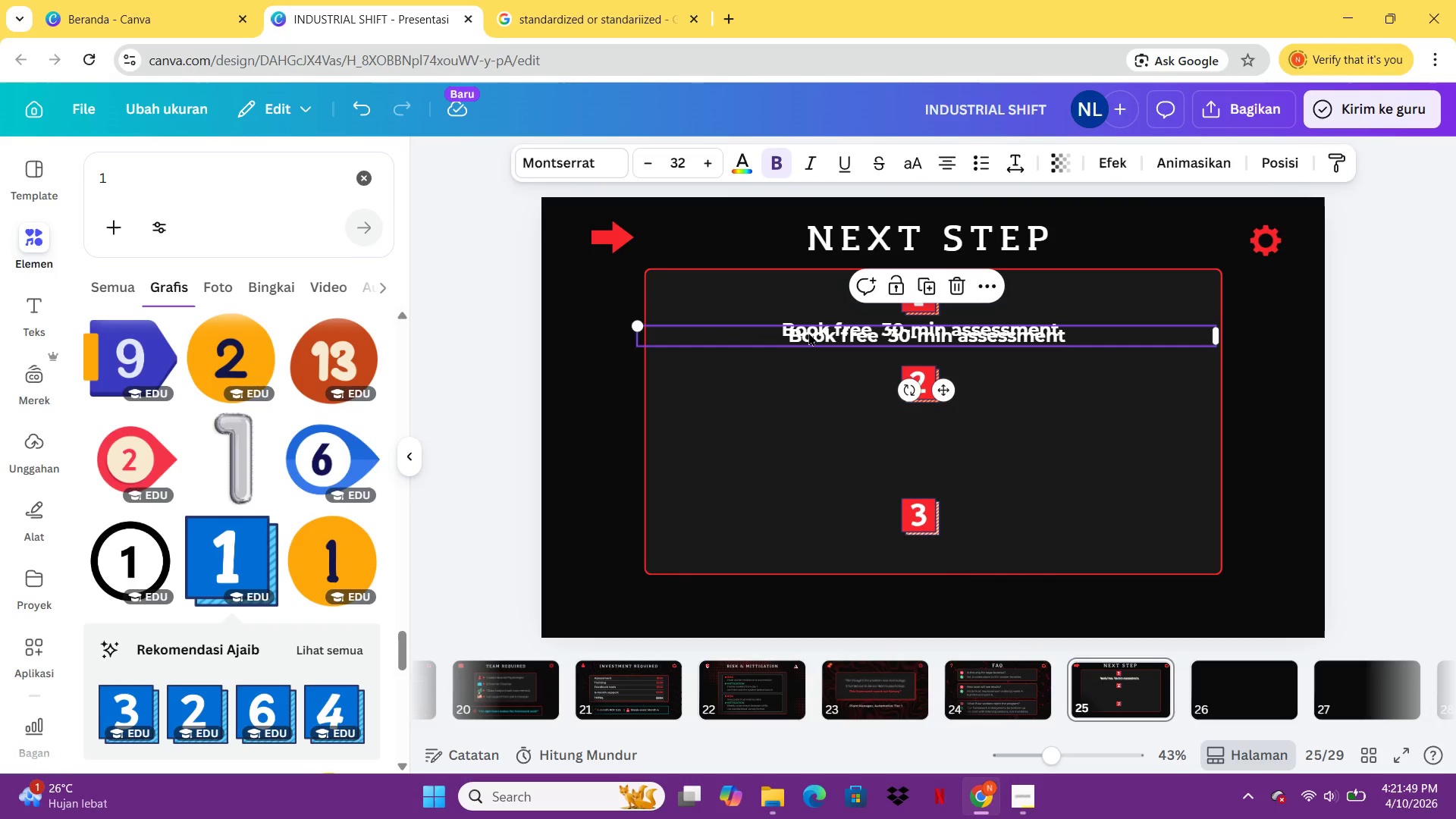 
left_click_drag(start_coordinate=[808, 332], to_coordinate=[802, 419])
 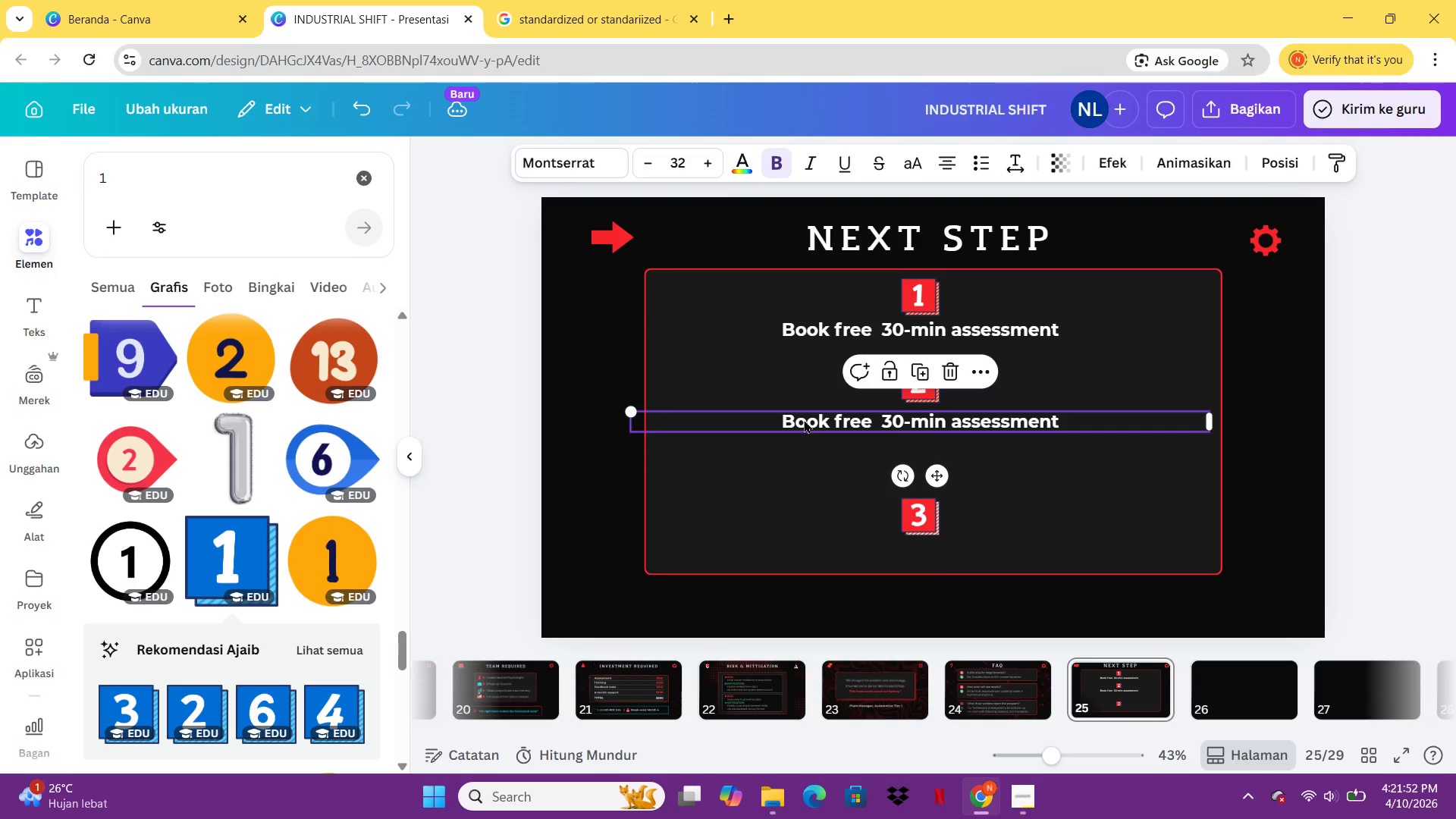 
left_click([804, 419])
 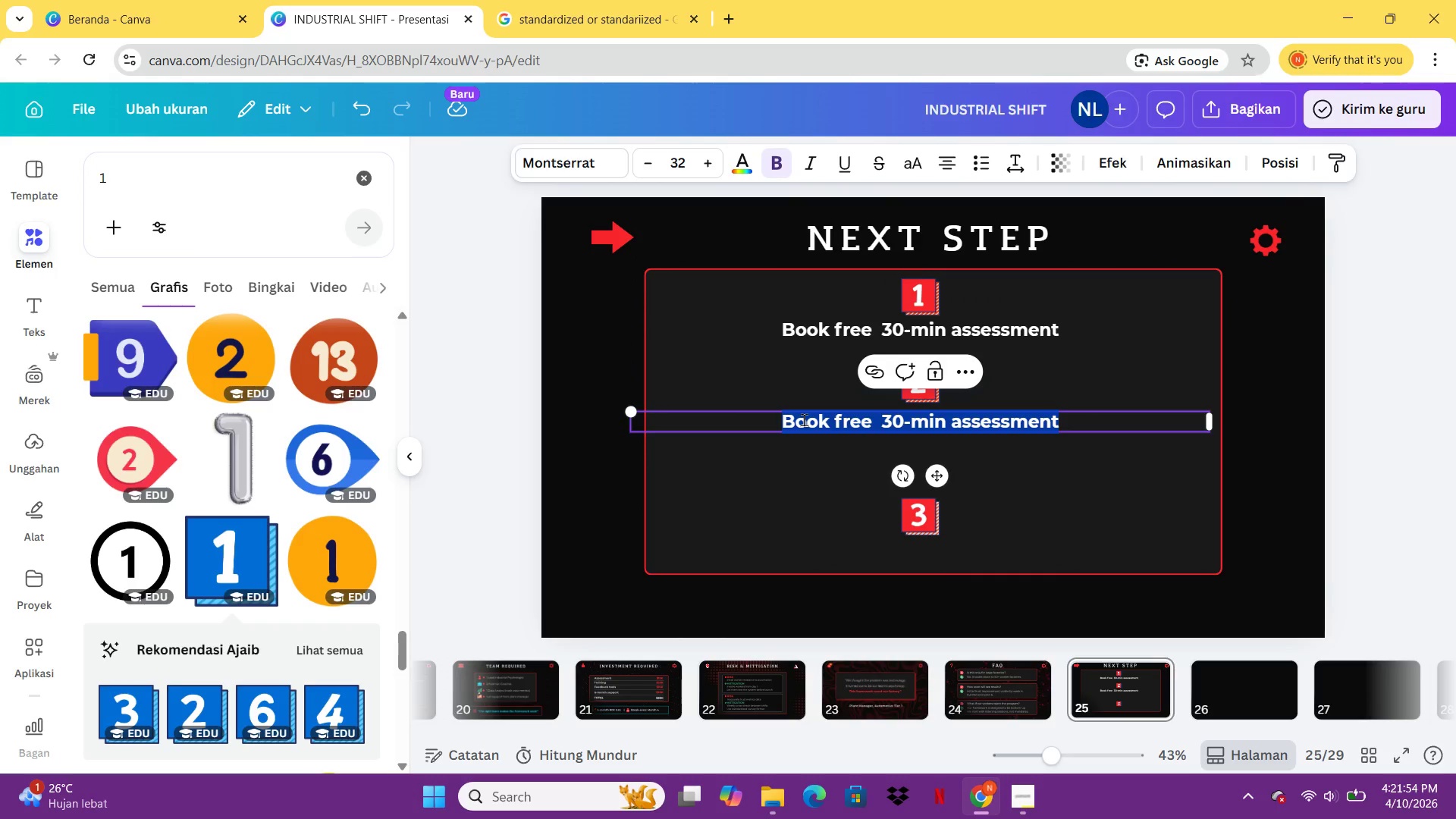 
type(We send custom proposal)
 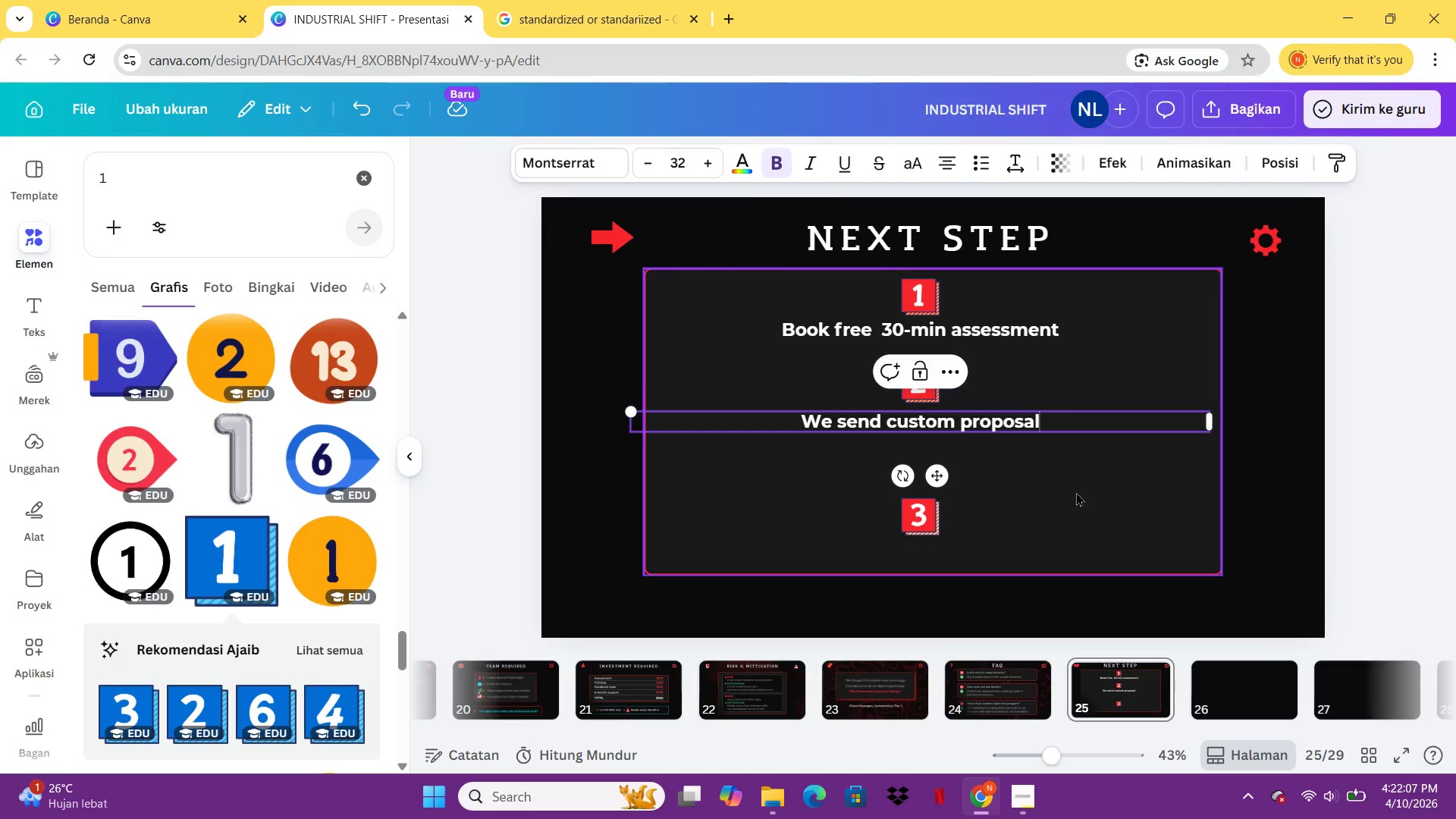 
wait(7.36)
 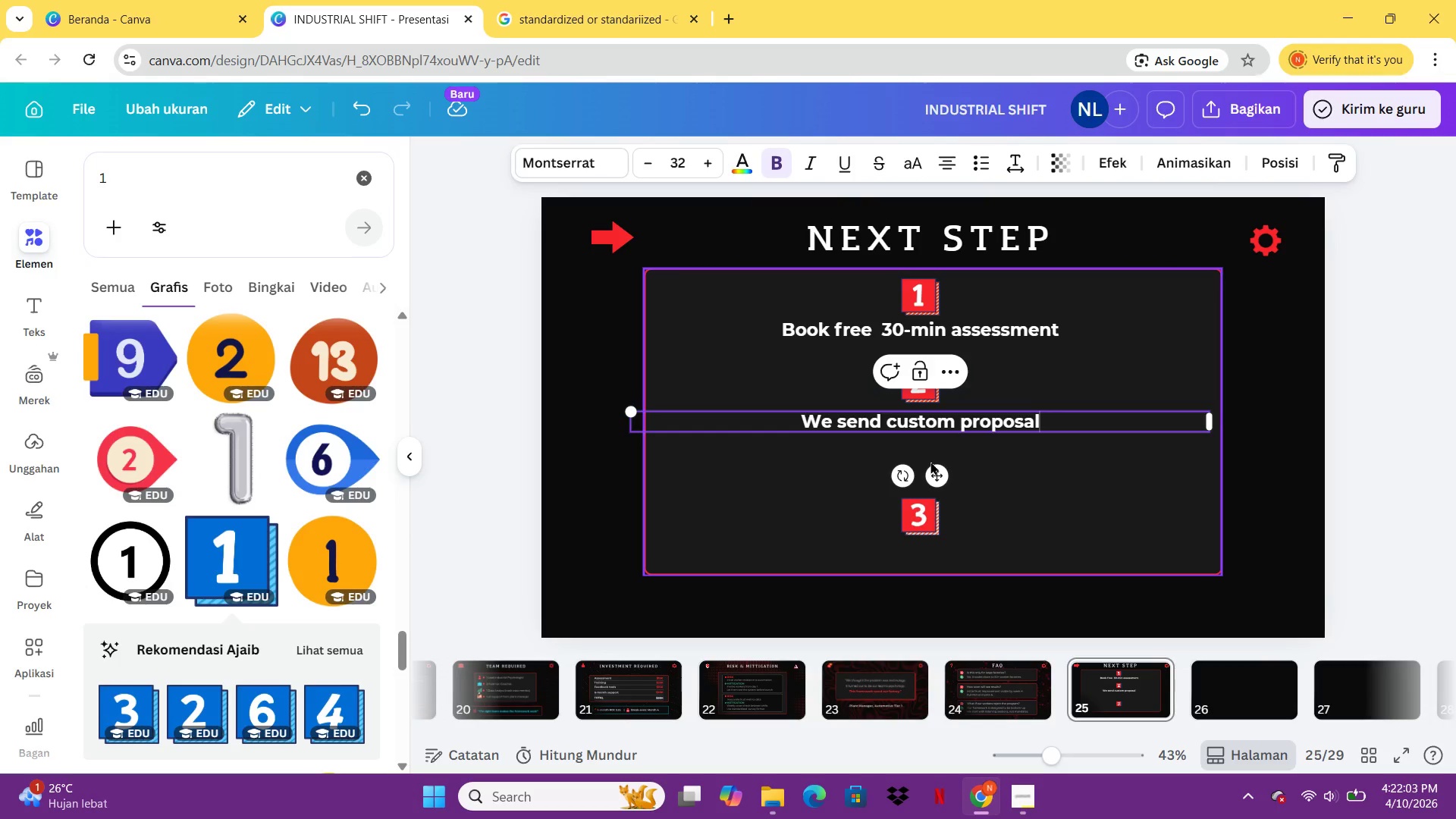 
left_click([1076, 492])
 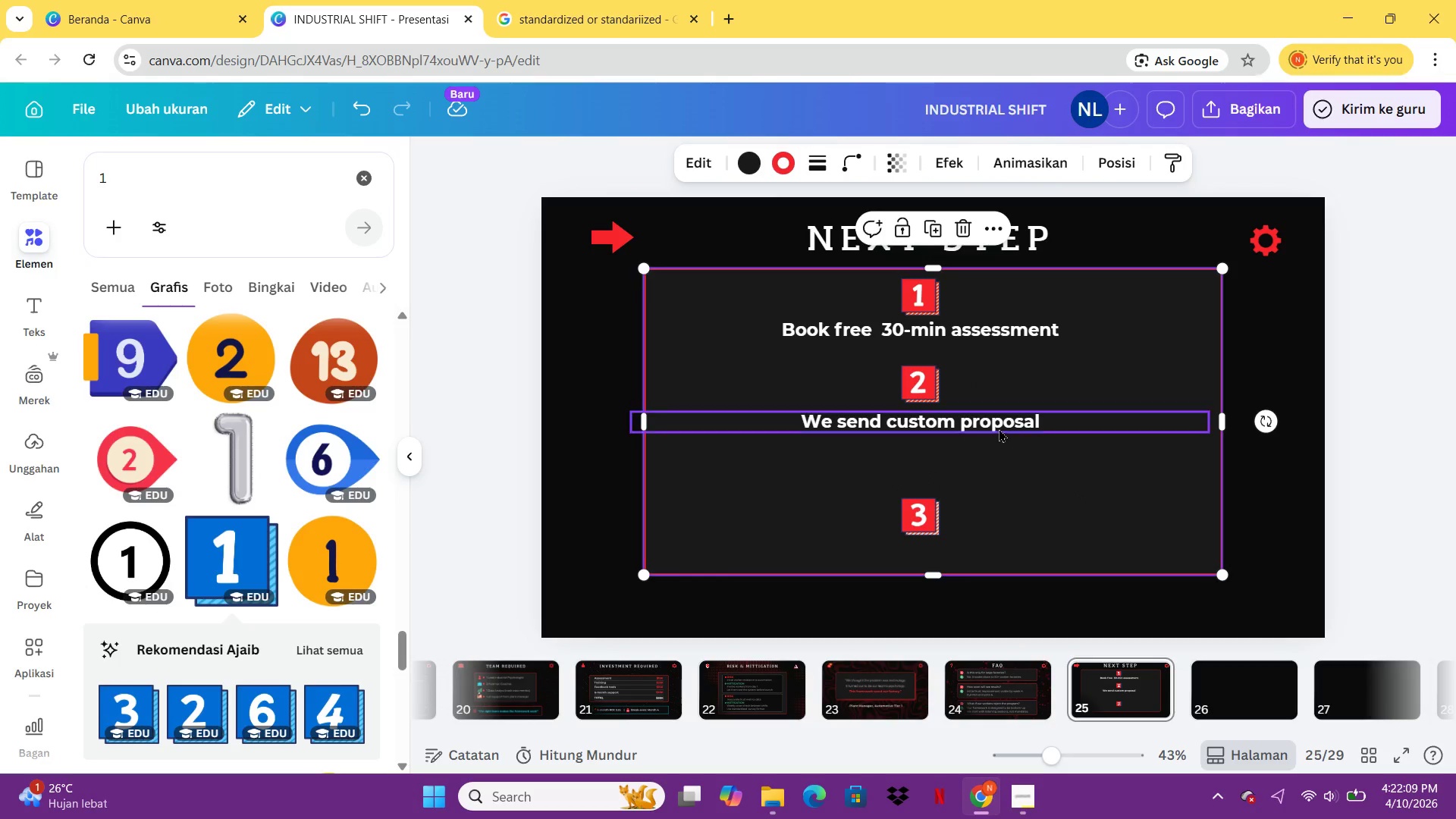 
left_click([999, 428])
 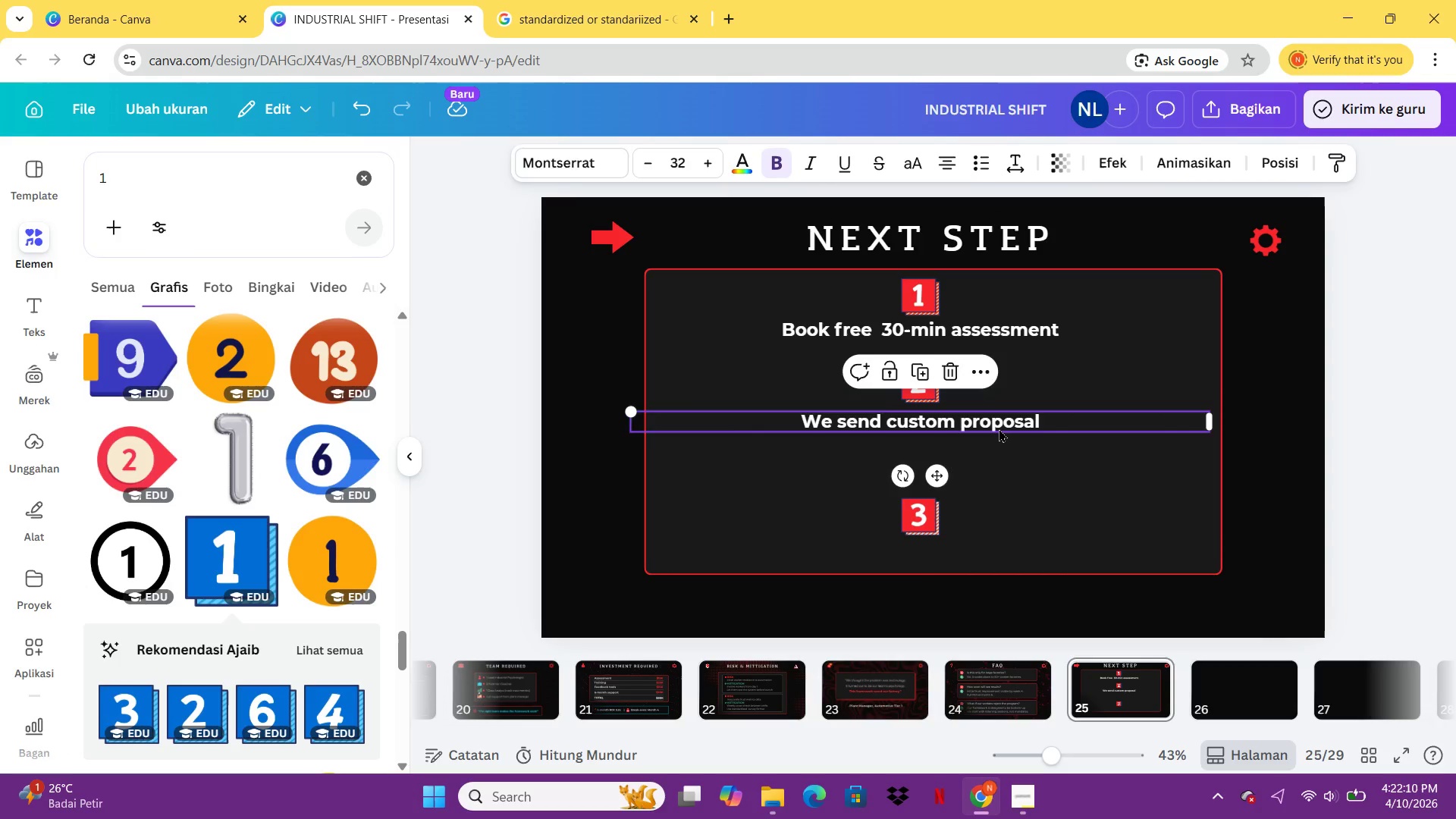 
key(ArrowUp)
 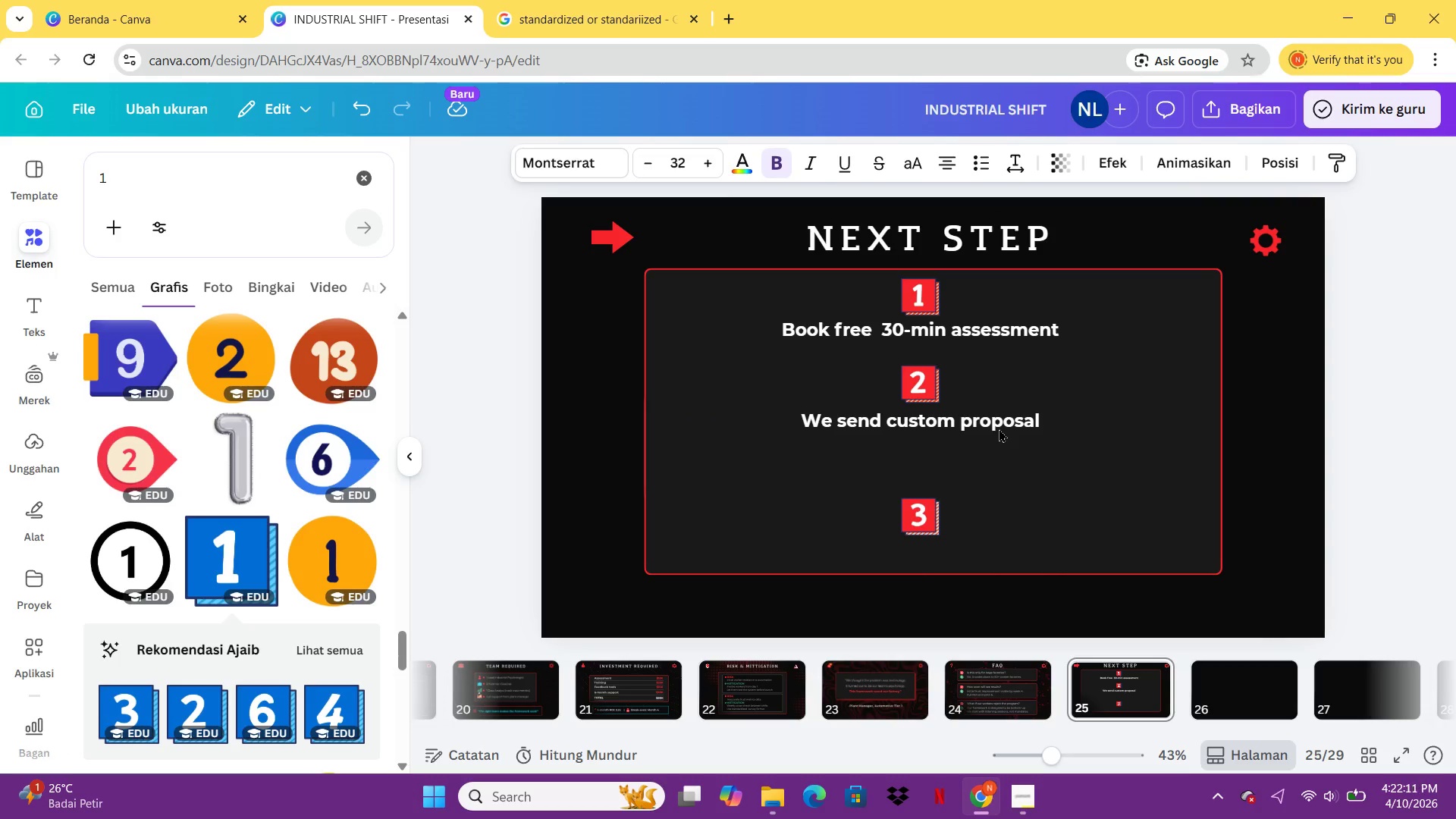 
key(ArrowUp)
 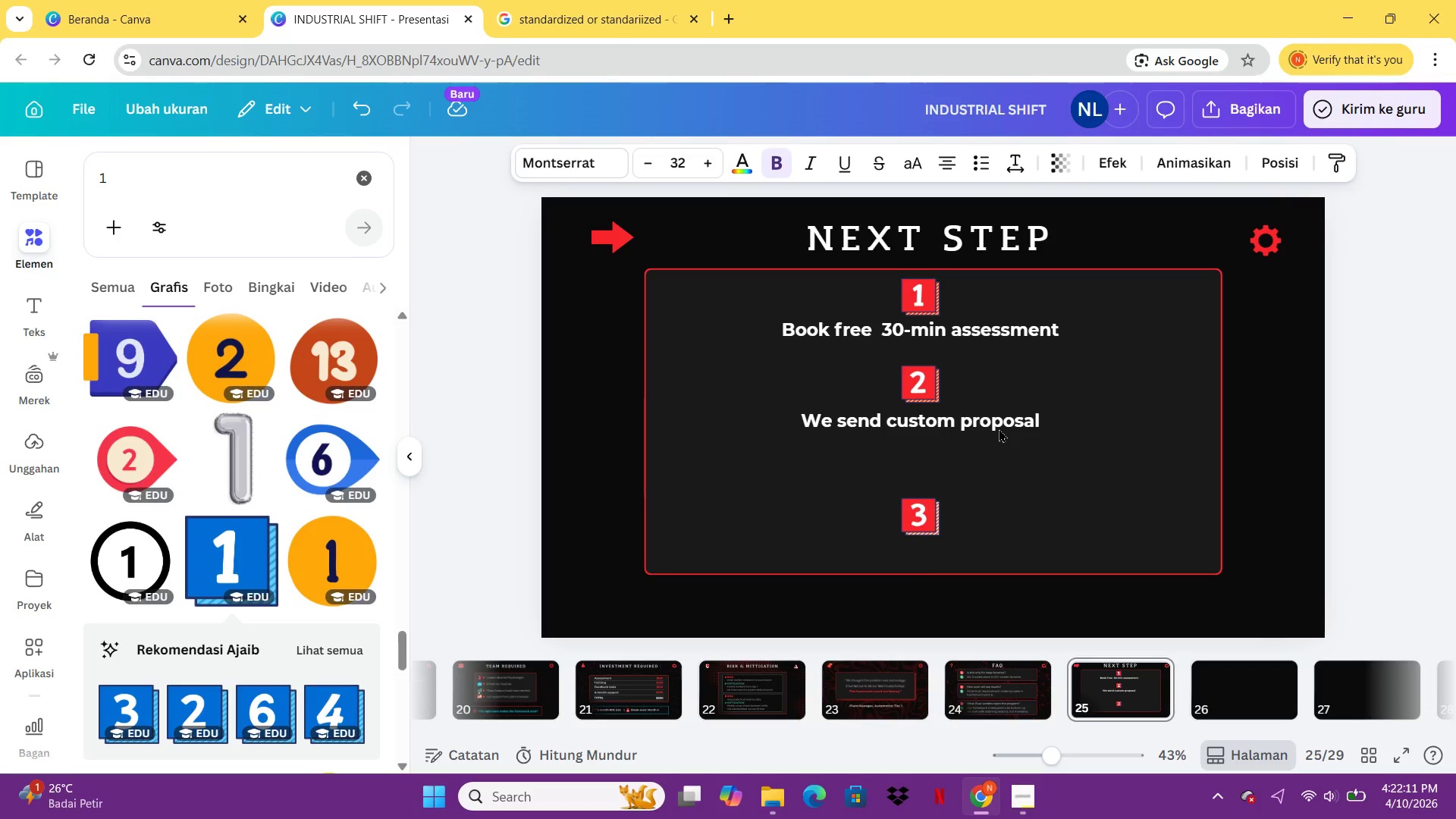 
key(ArrowUp)
 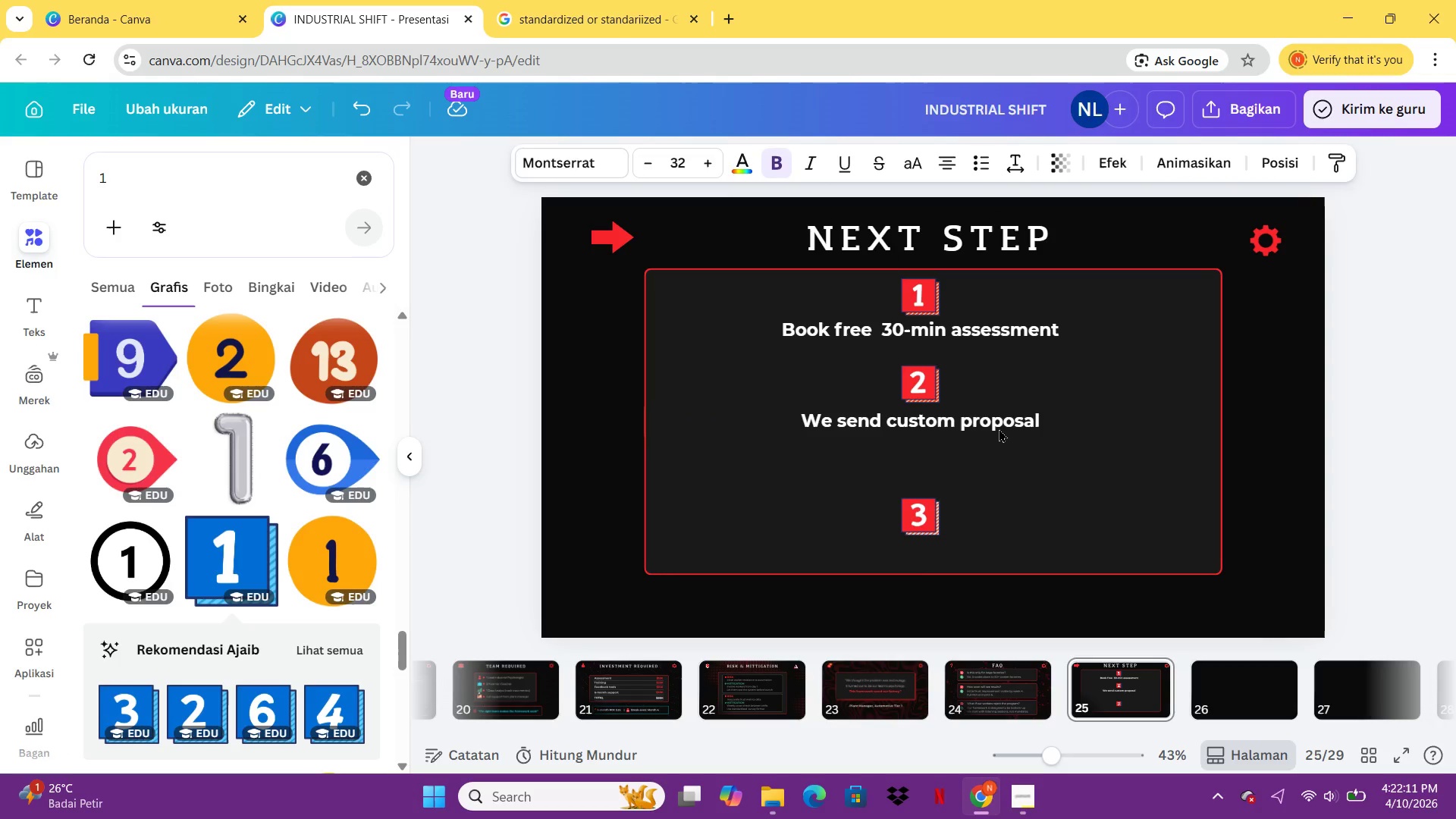 
key(ArrowUp)
 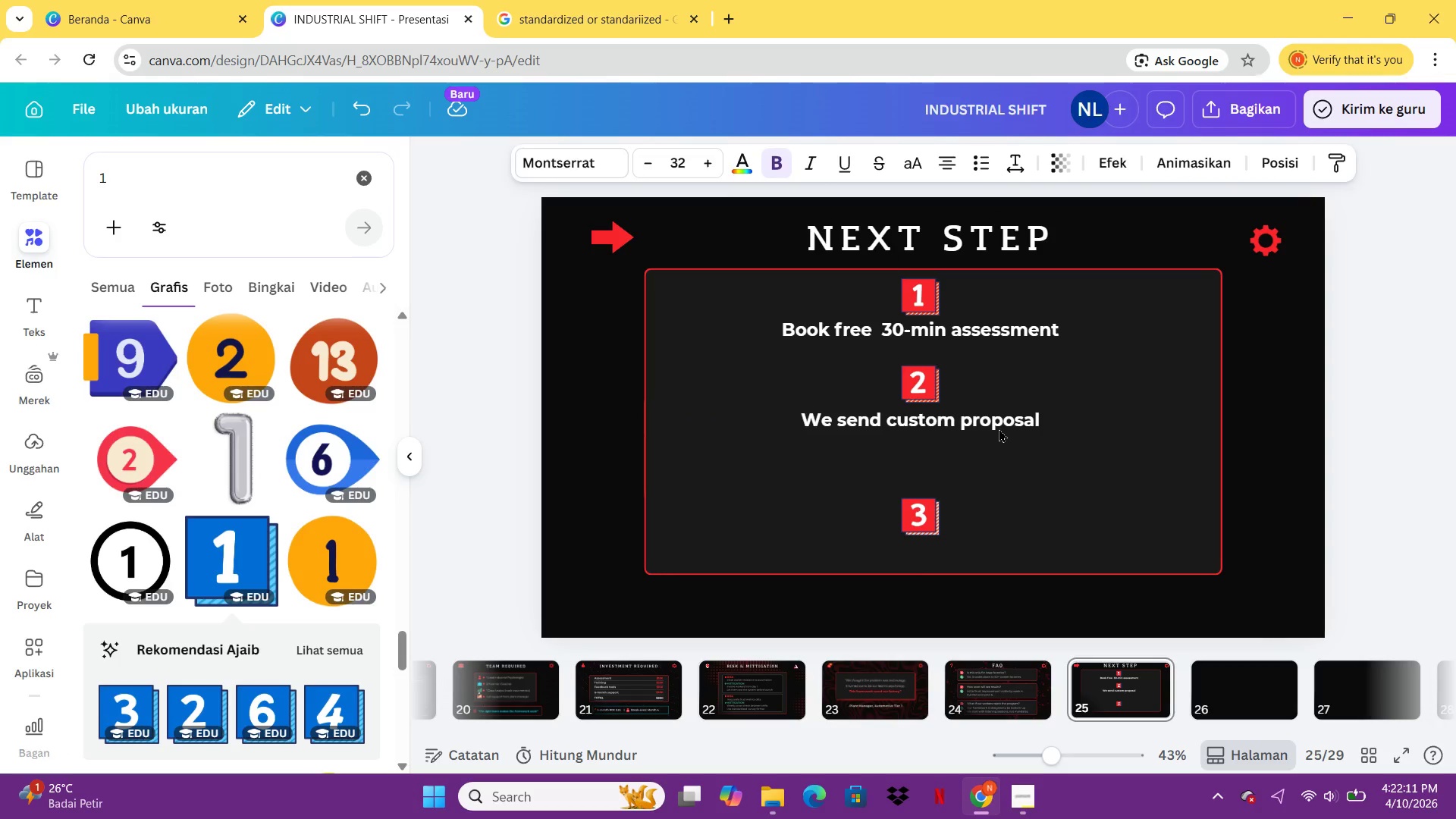 
key(ArrowUp)
 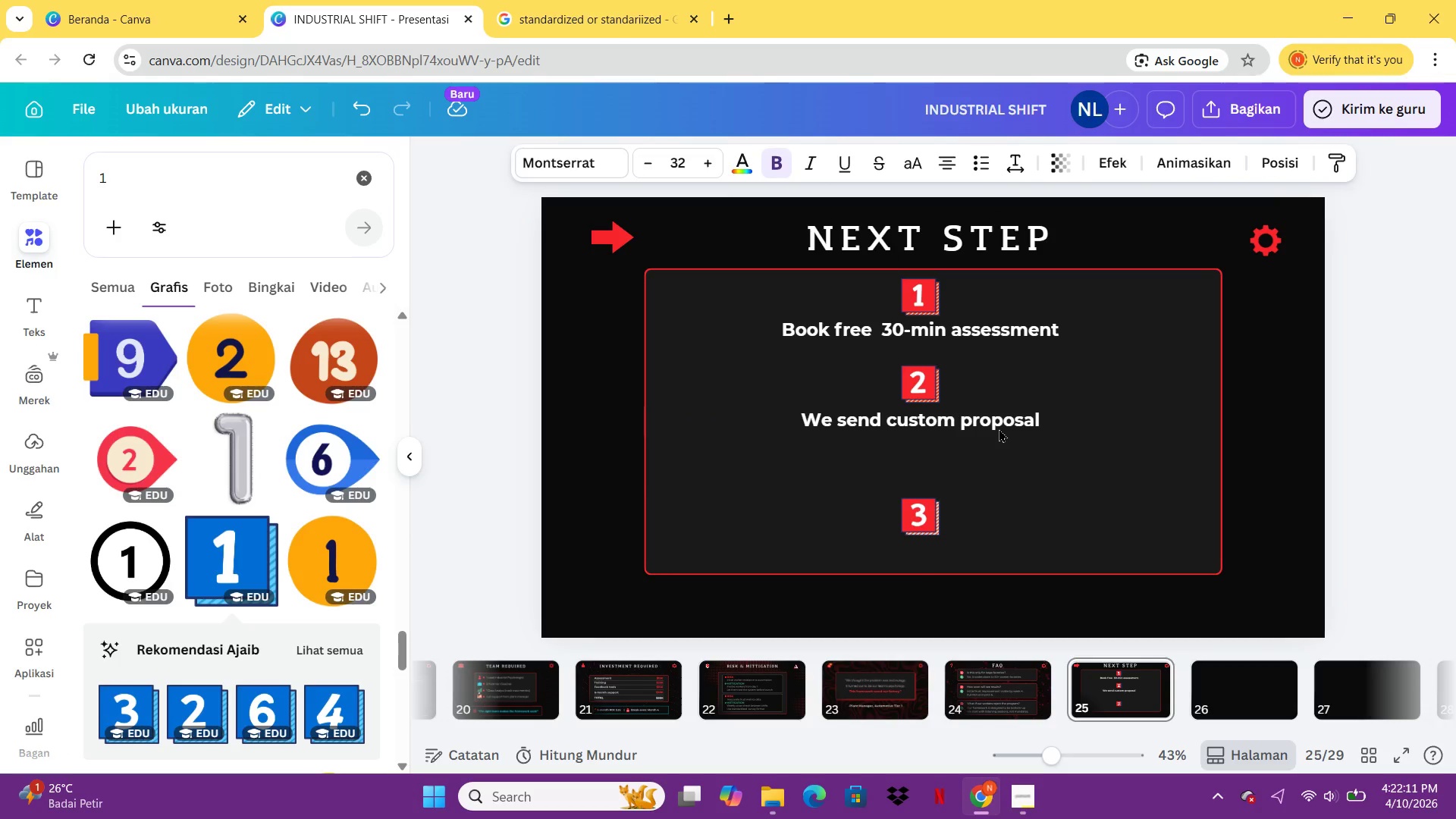 
key(ArrowUp)
 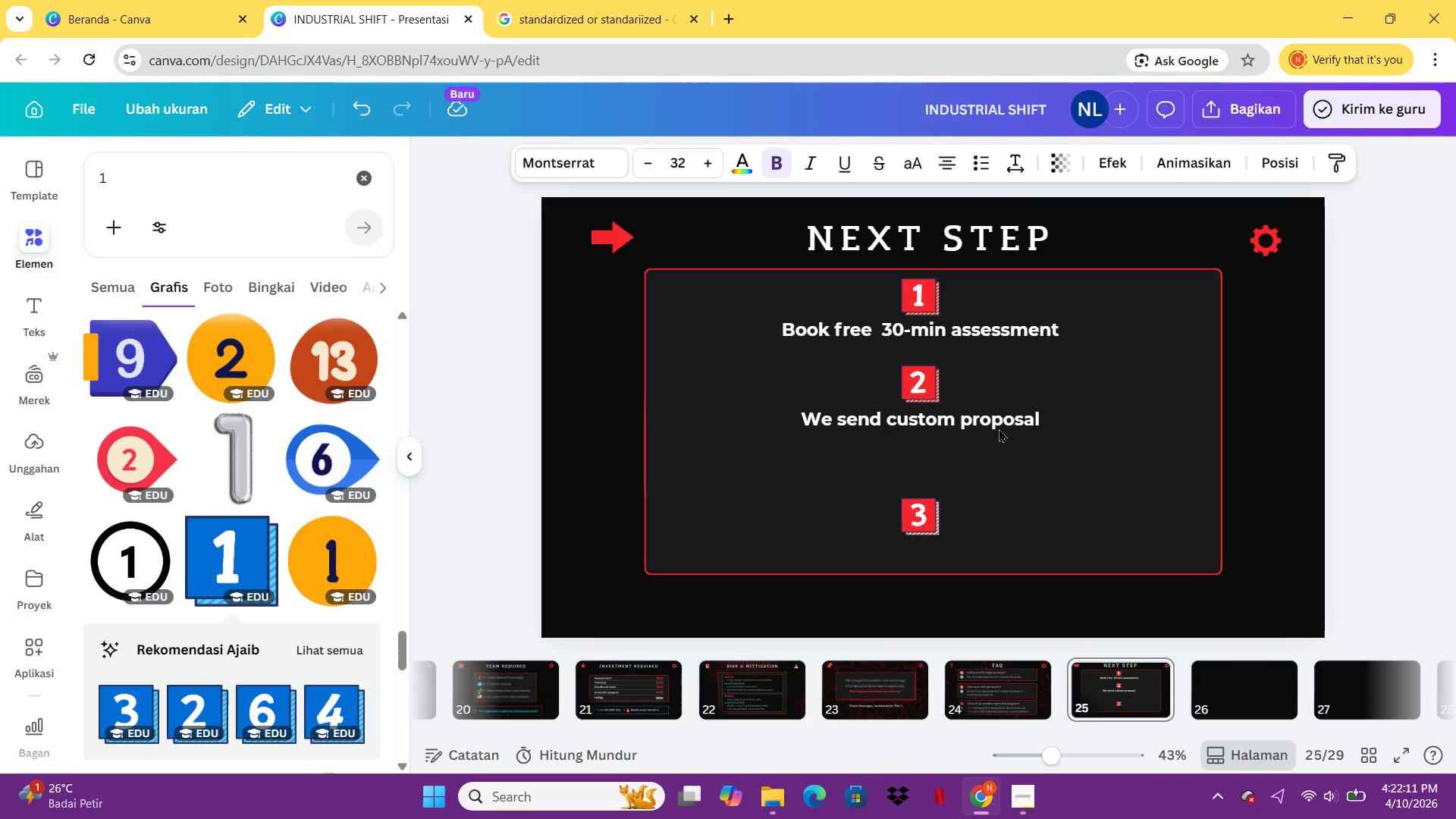 
key(ArrowUp)
 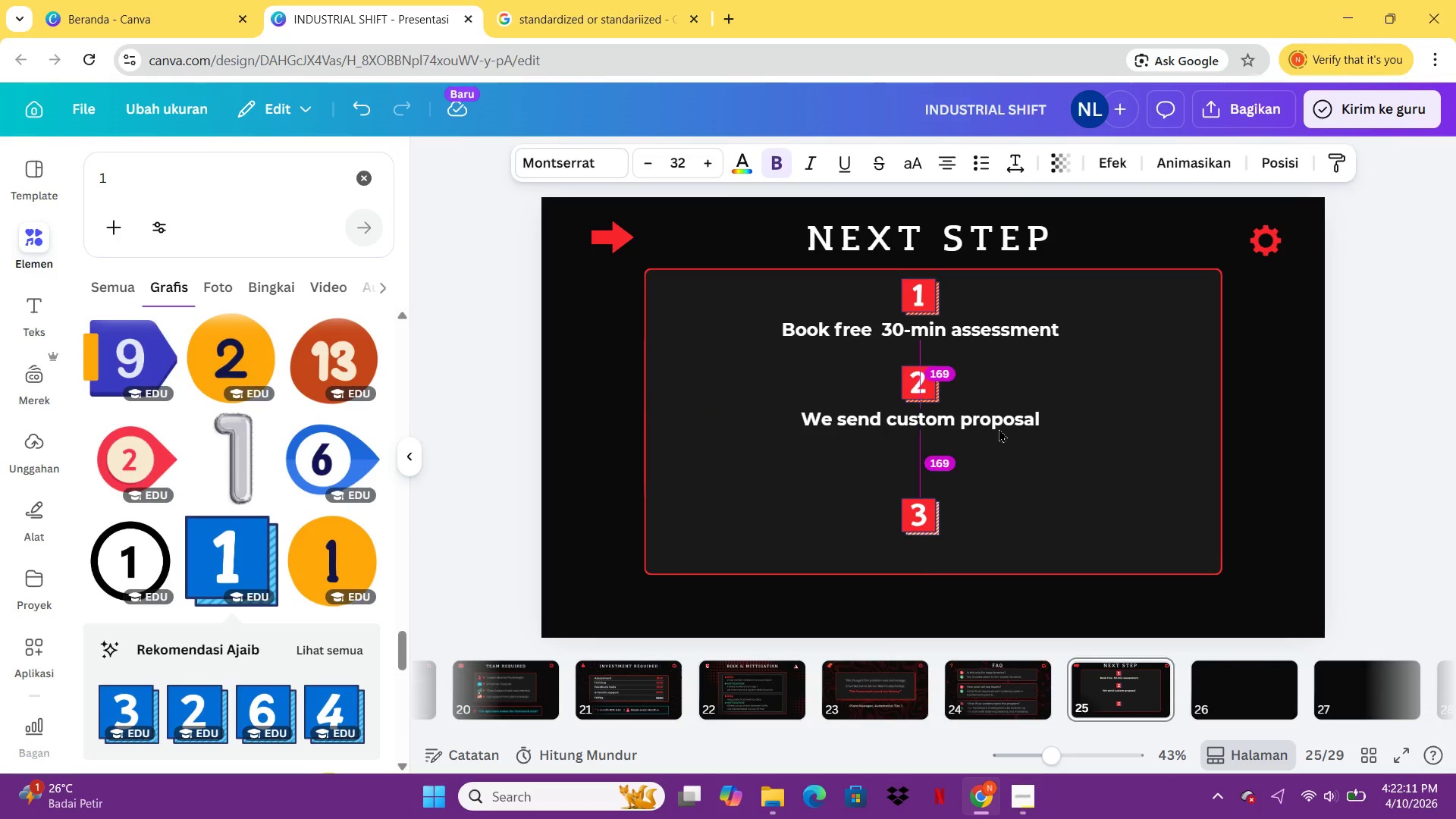 
key(ArrowUp)
 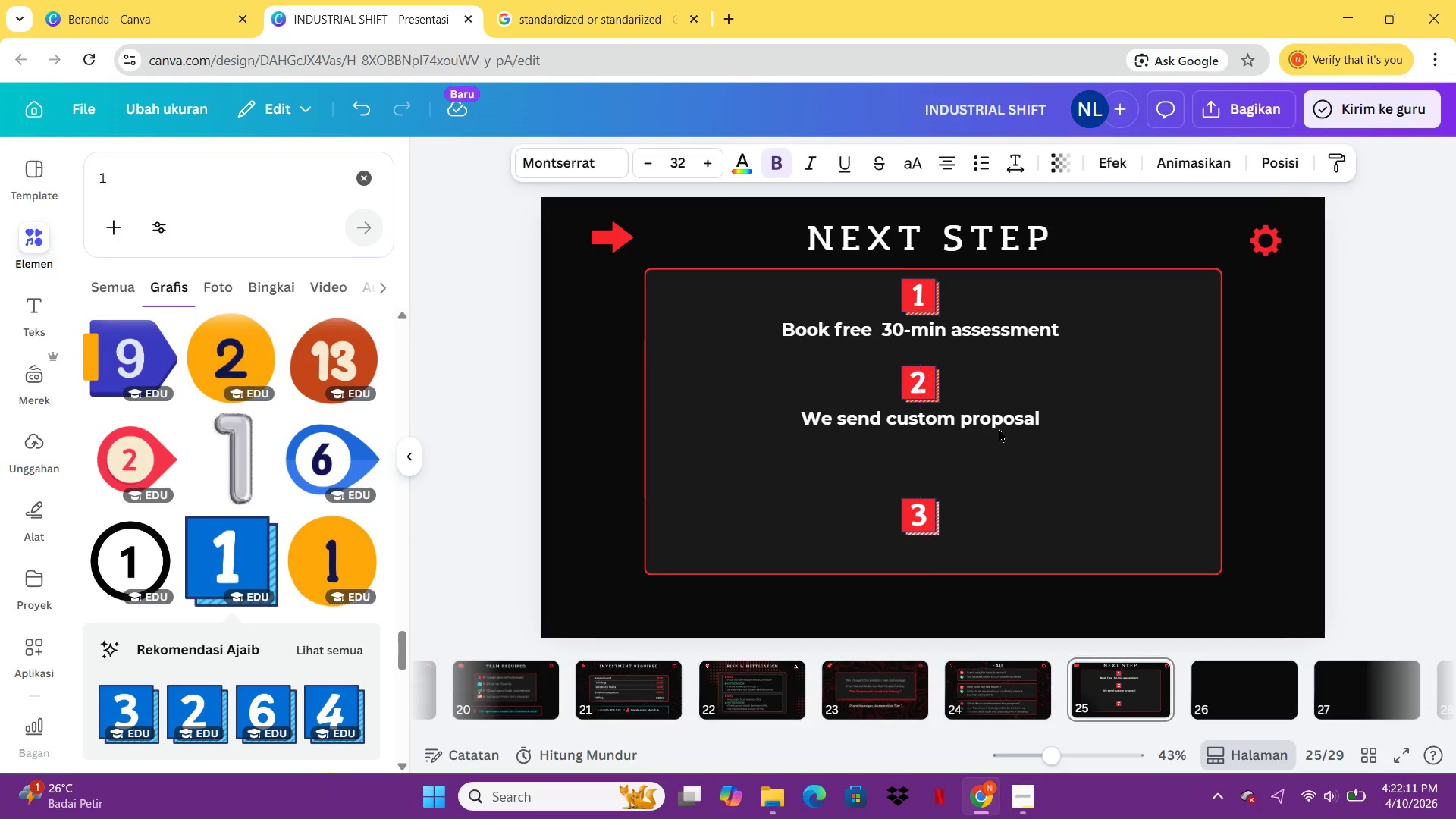 
key(ArrowUp)
 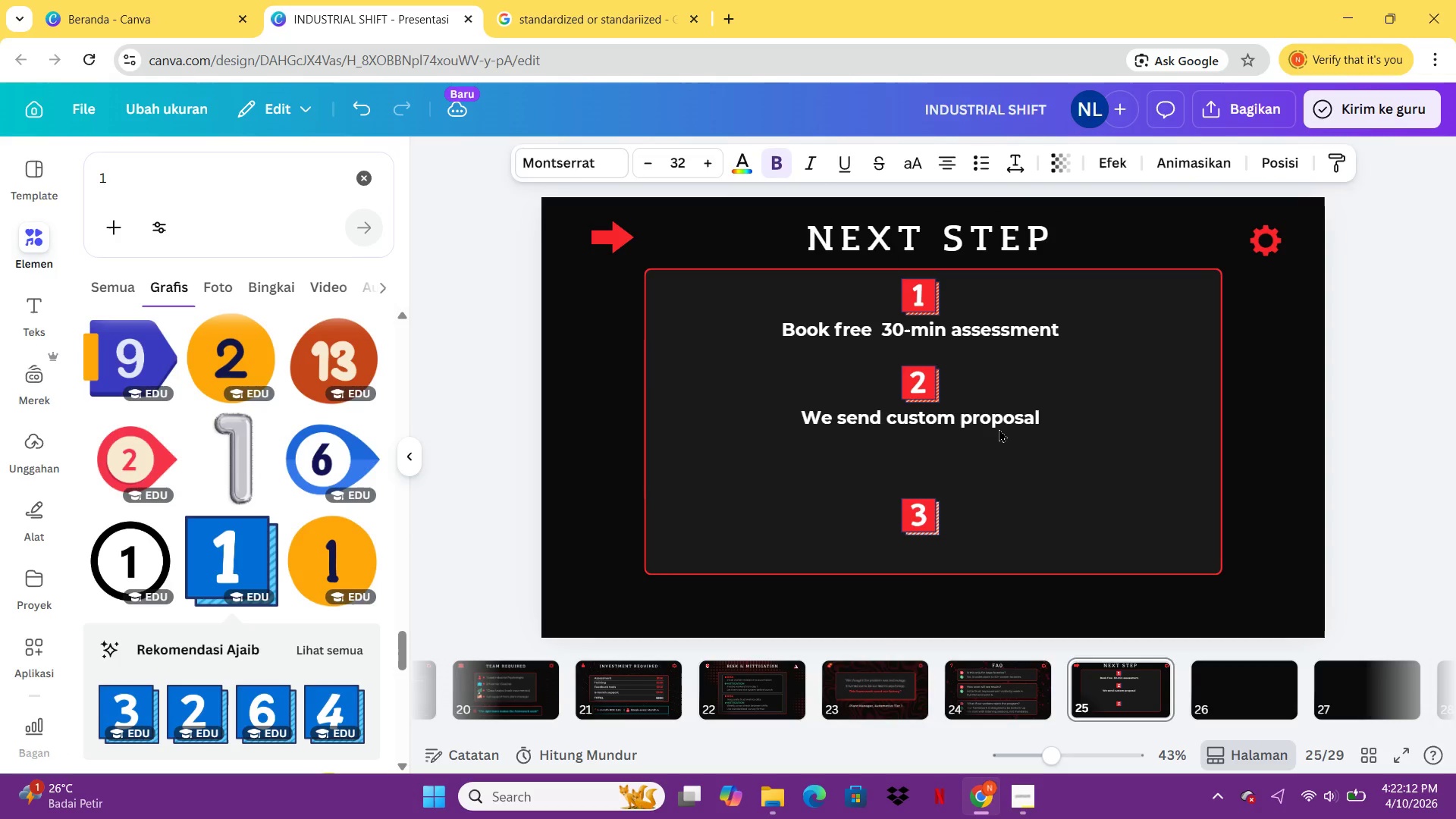 
key(ArrowUp)
 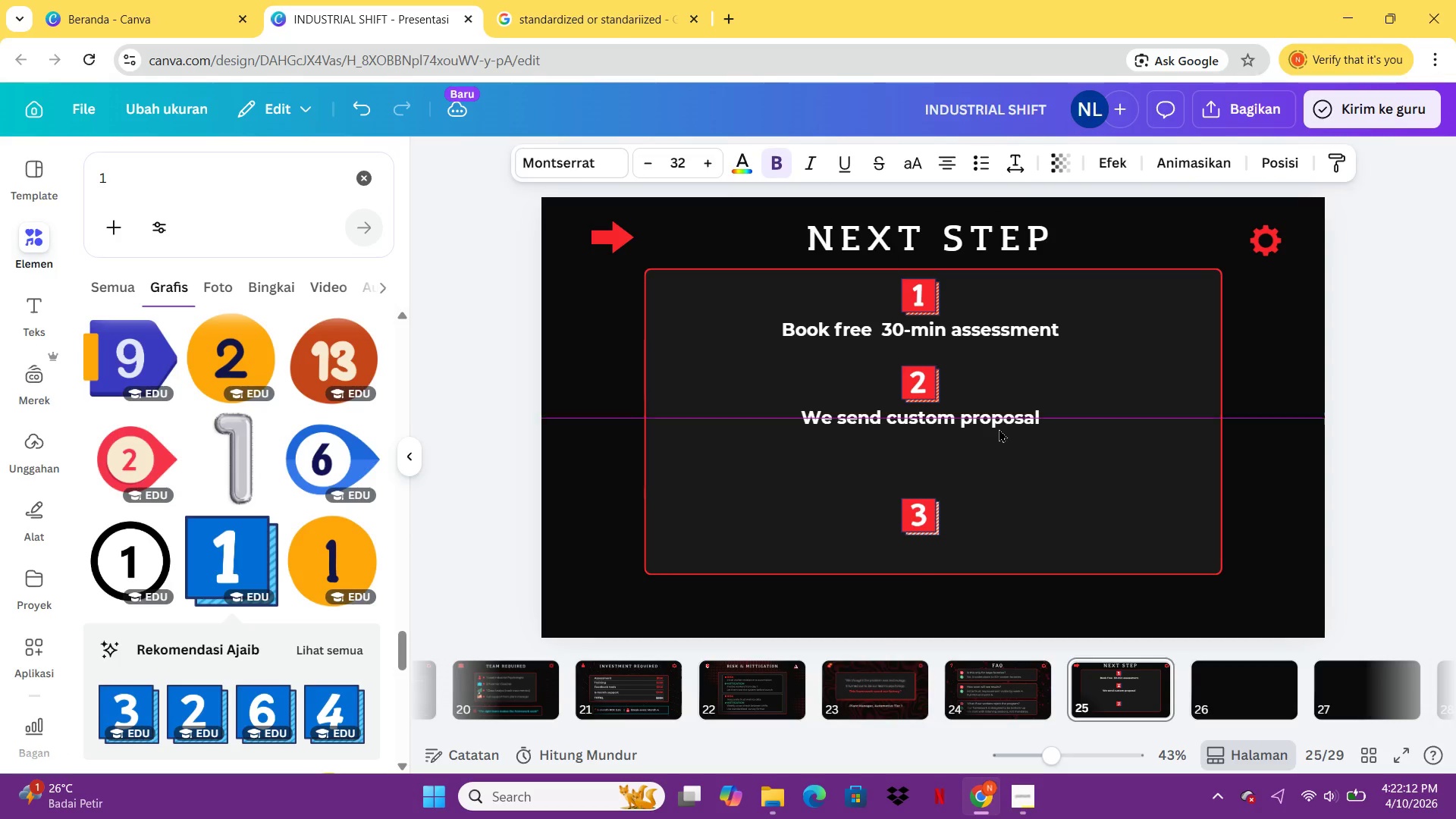 
key(ArrowUp)
 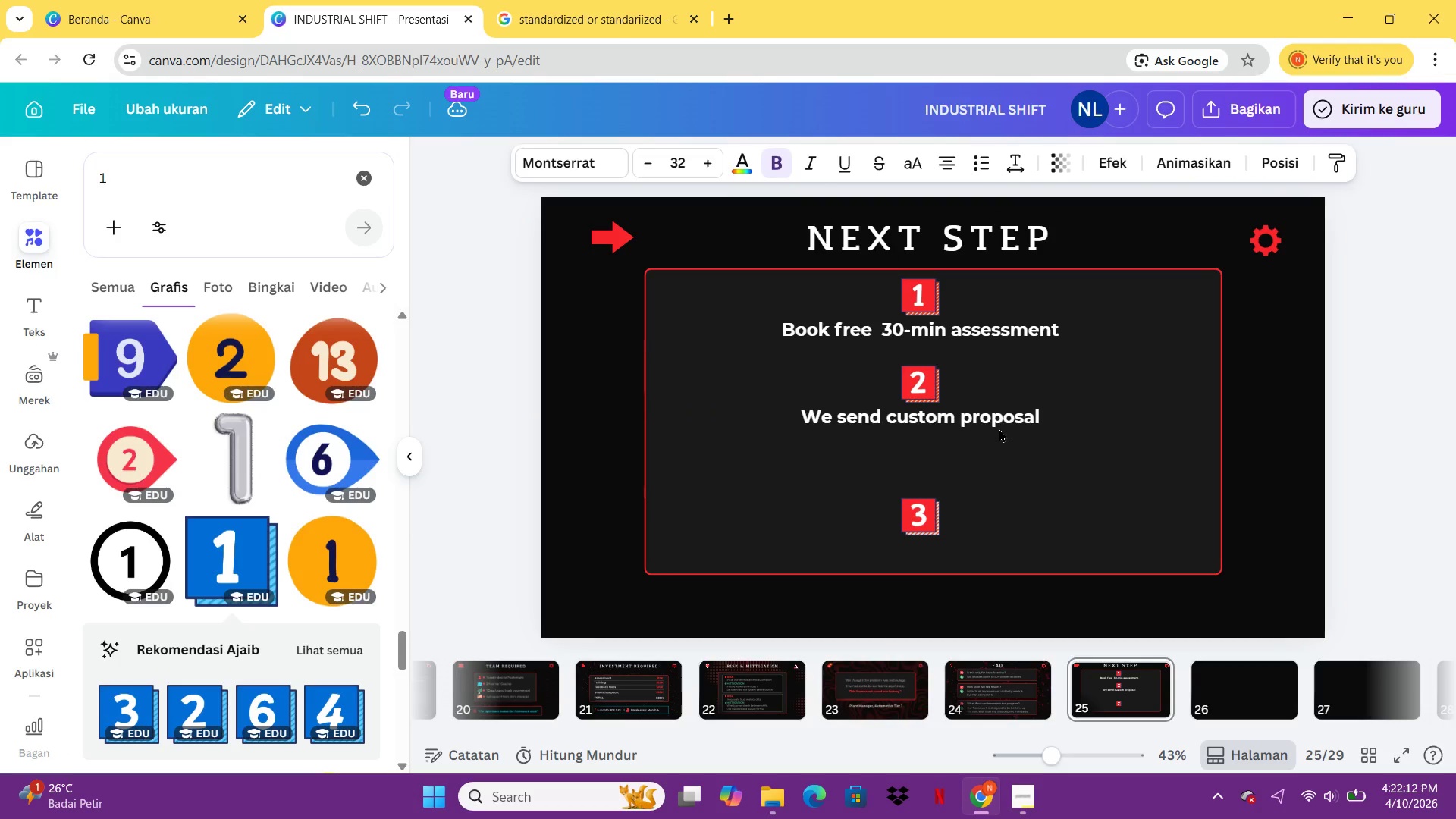 
key(ArrowUp)
 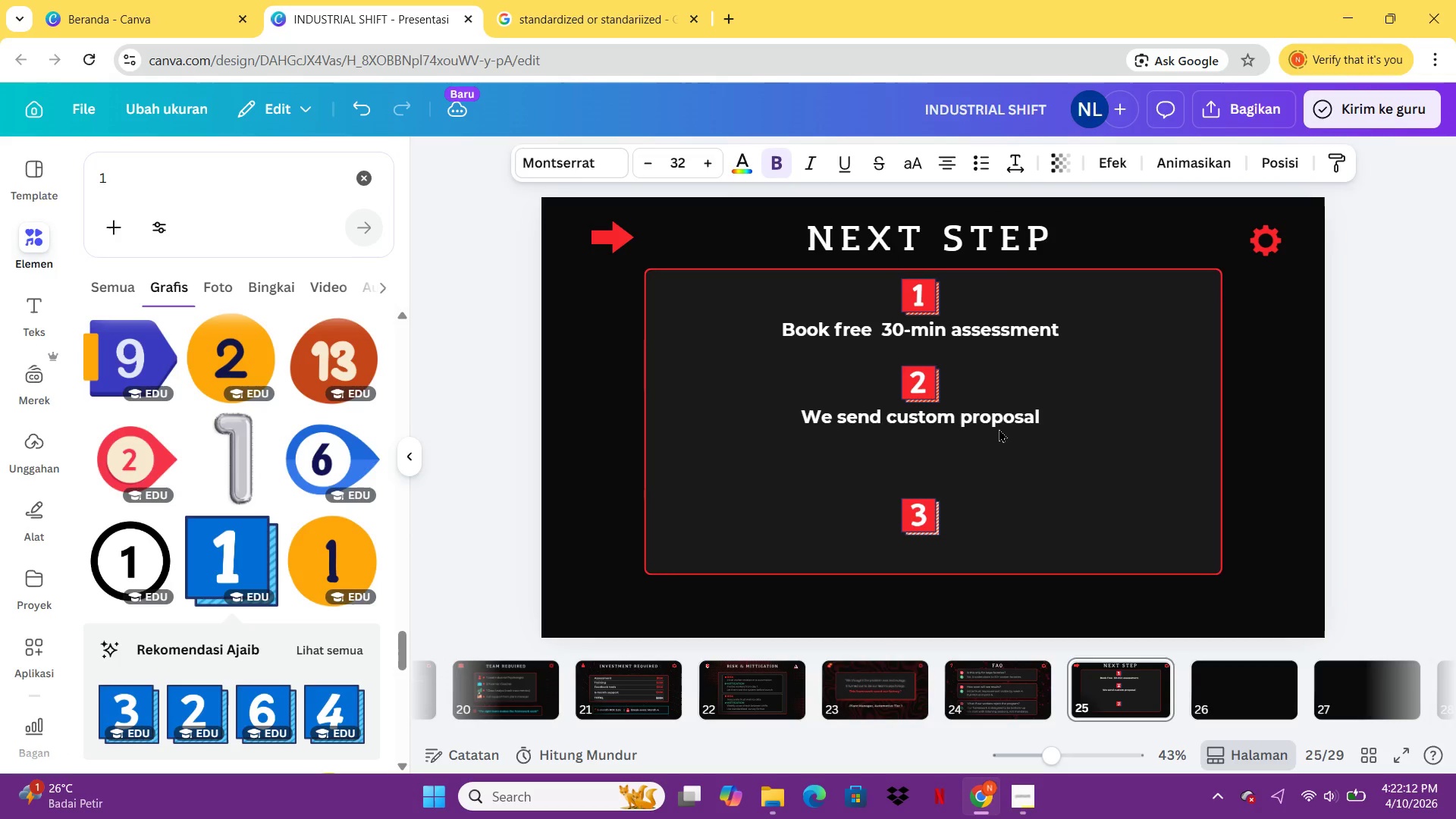 
key(ArrowUp)
 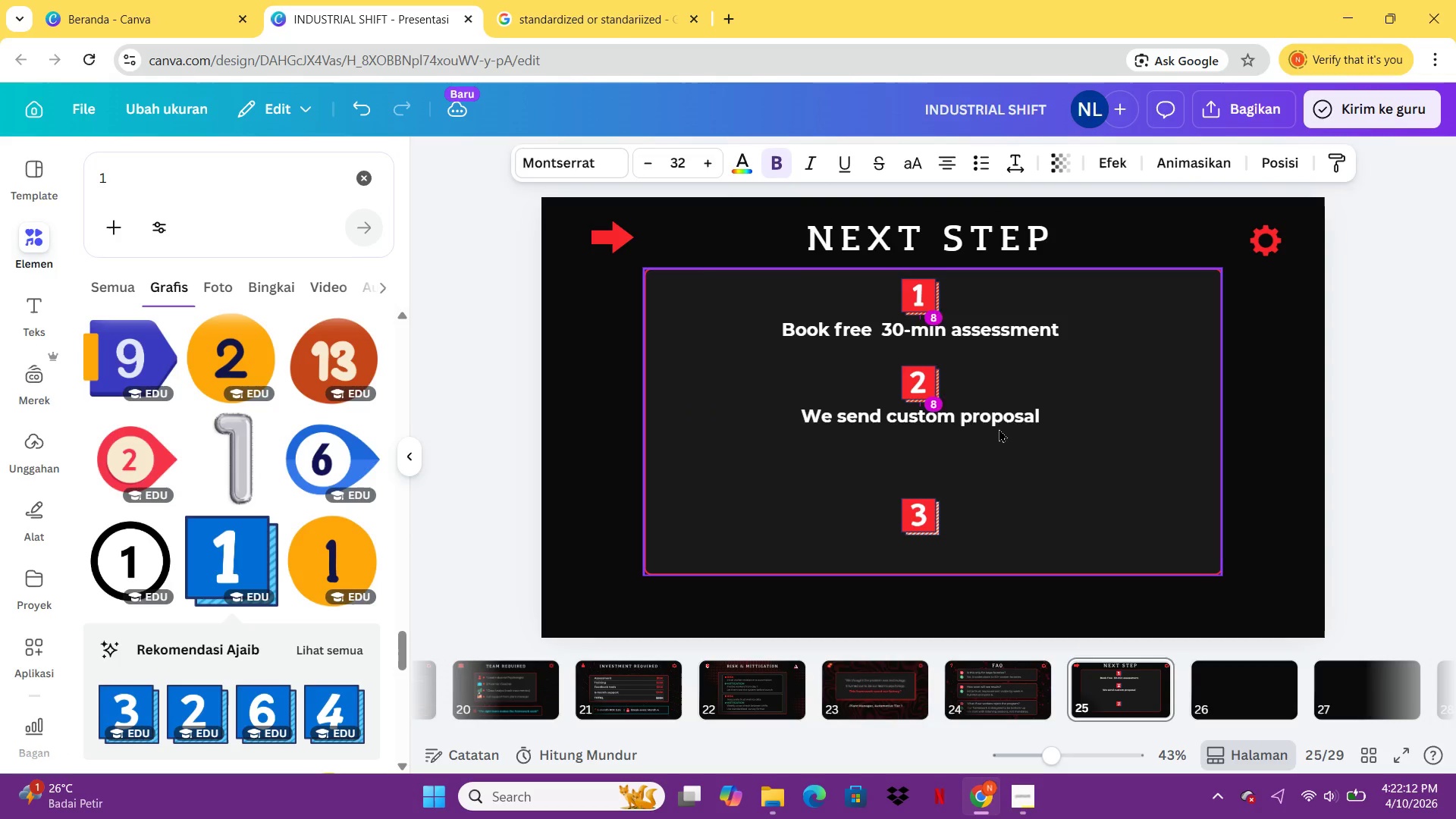 
key(ArrowUp)
 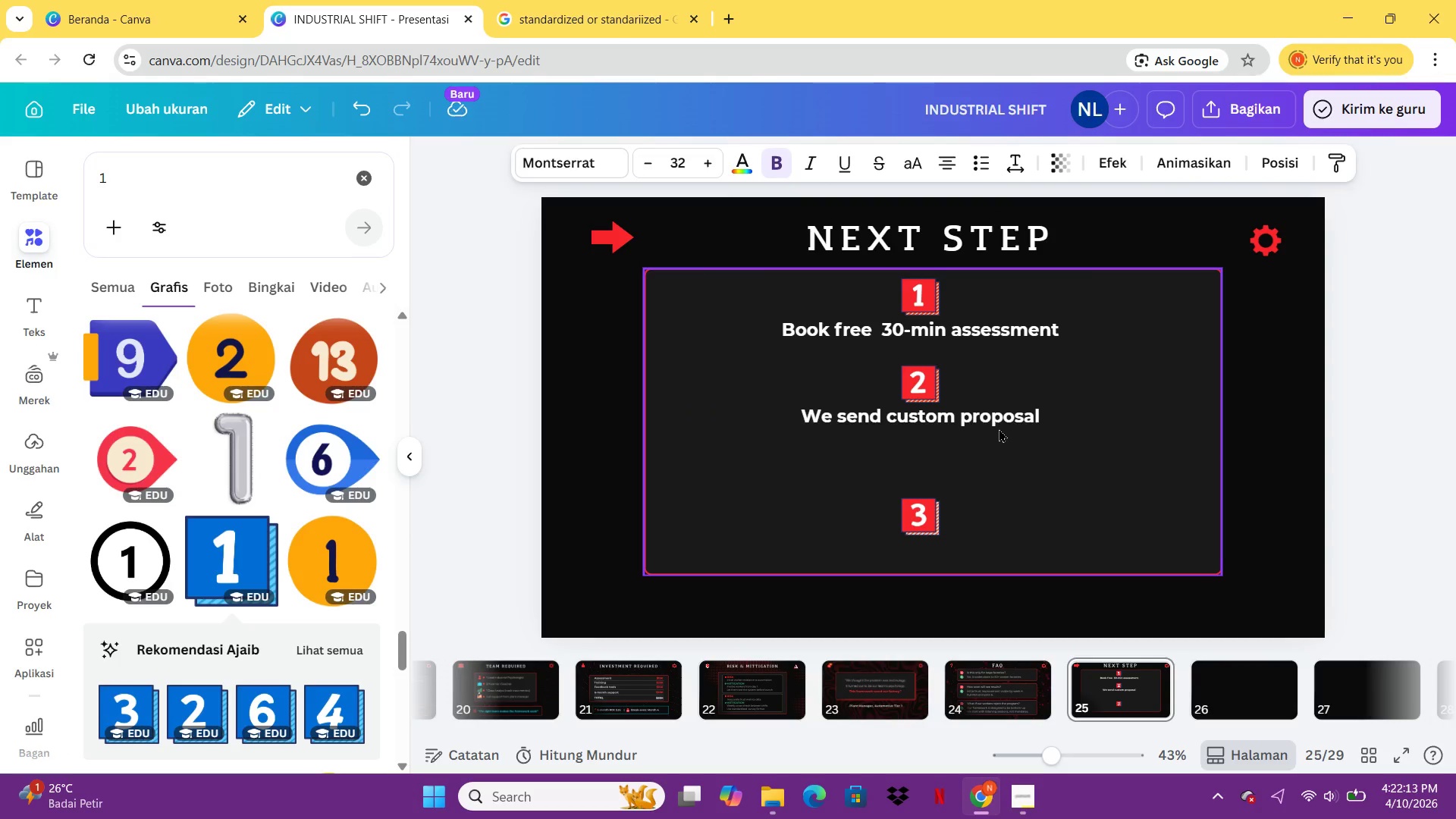 
key(Control+C)
 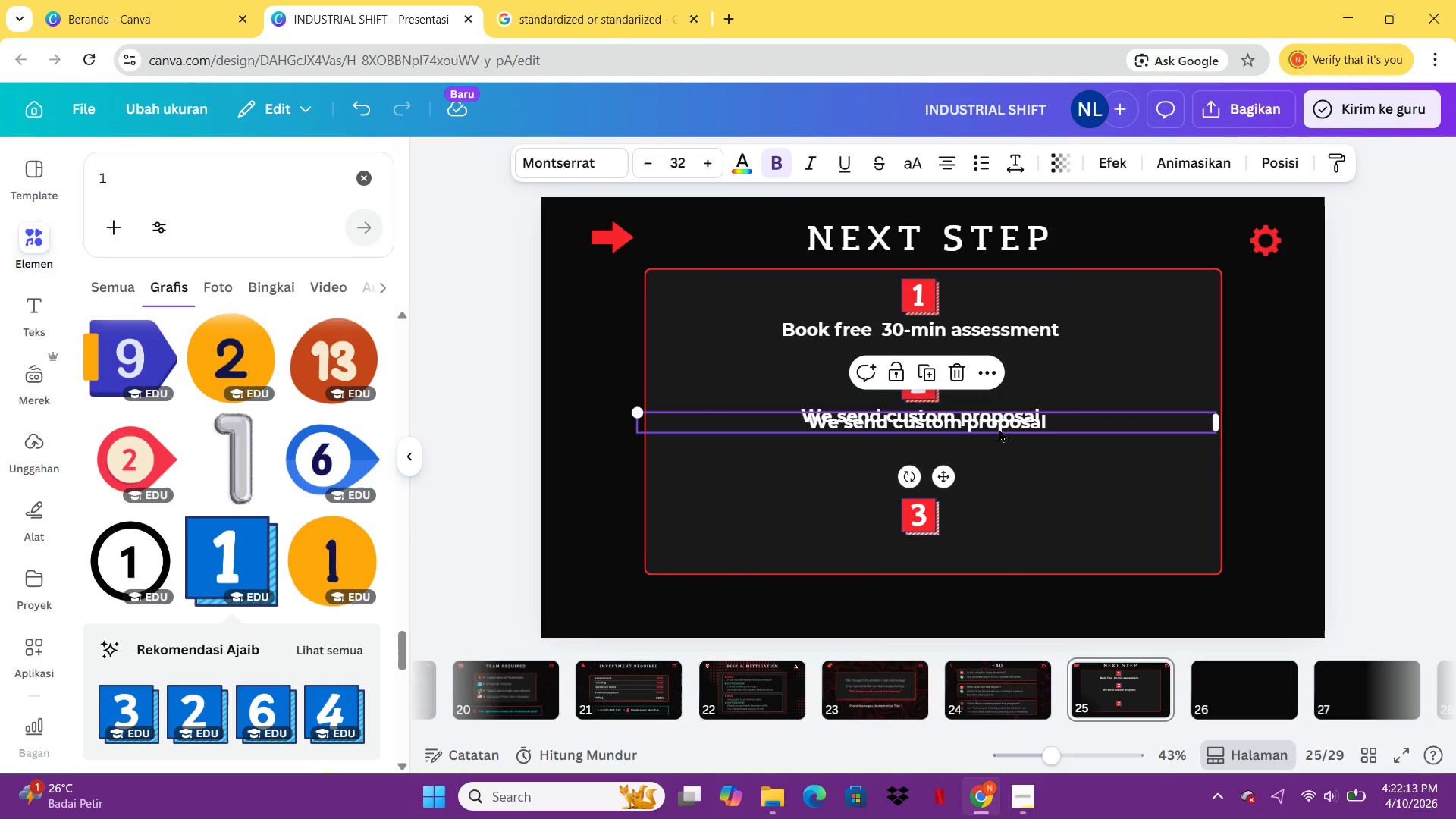 
key(Control+V)
 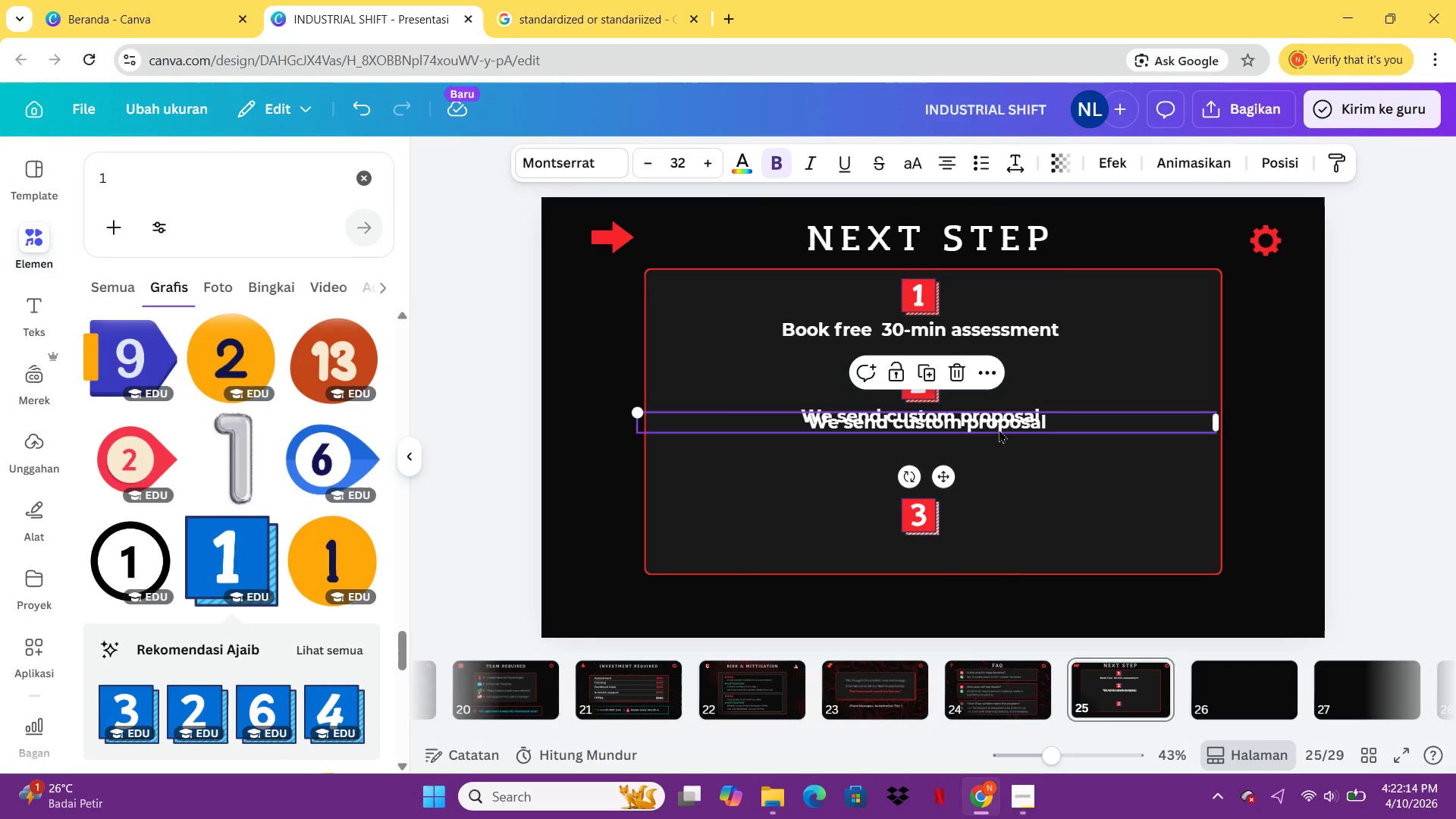 
left_click_drag(start_coordinate=[999, 428], to_coordinate=[999, 559])
 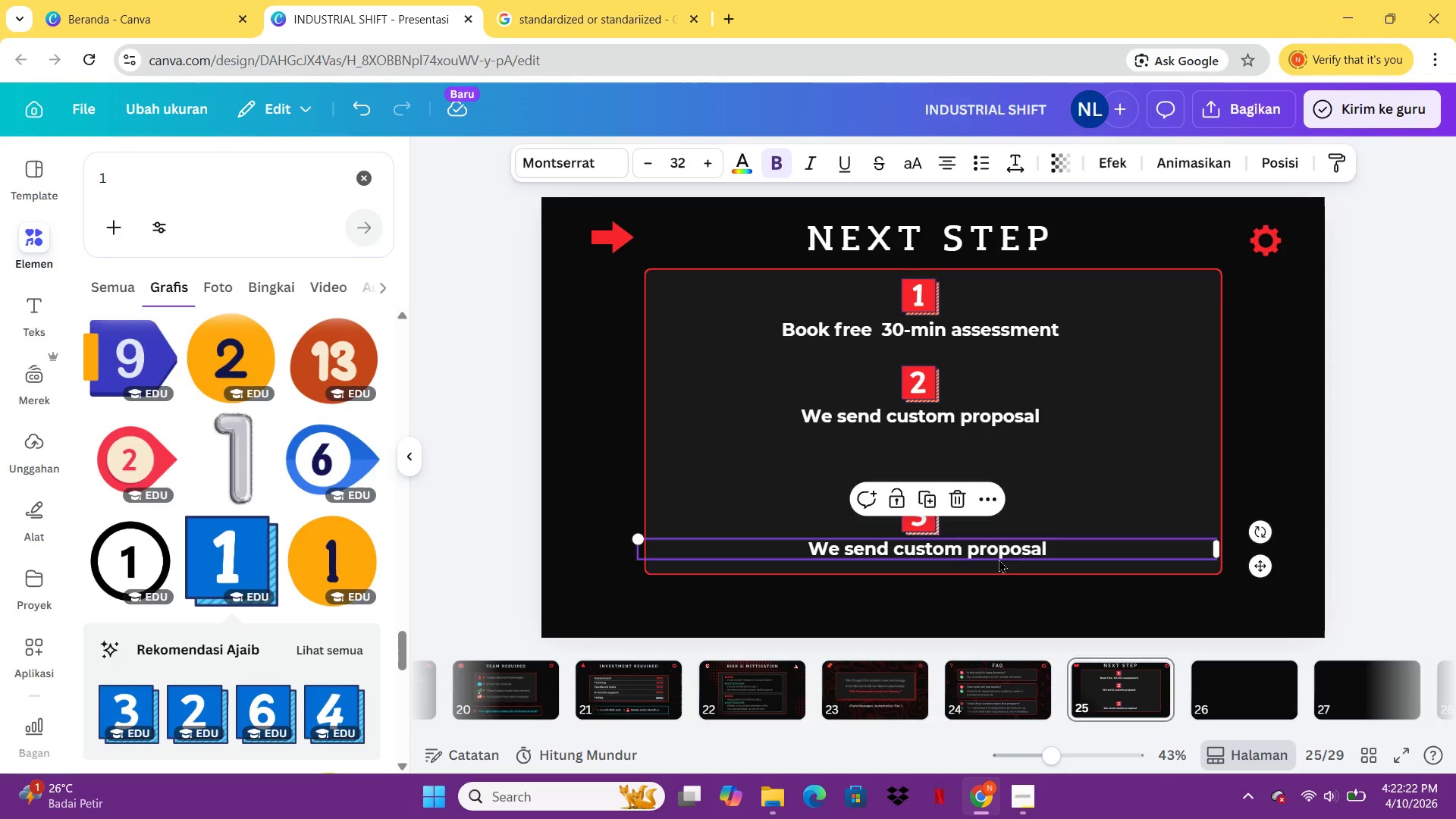 
key(ArrowDown)
 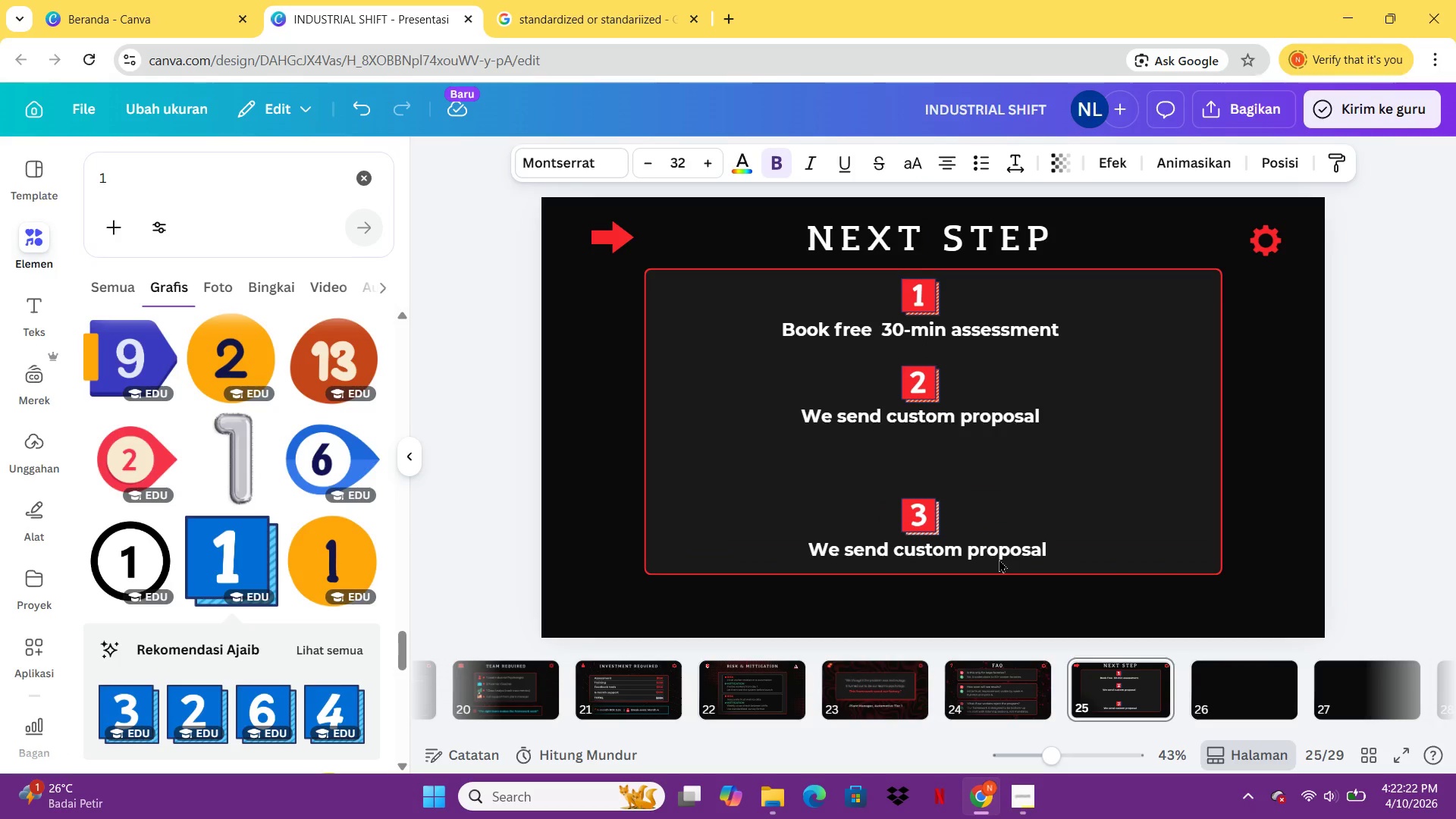 
key(ArrowDown)
 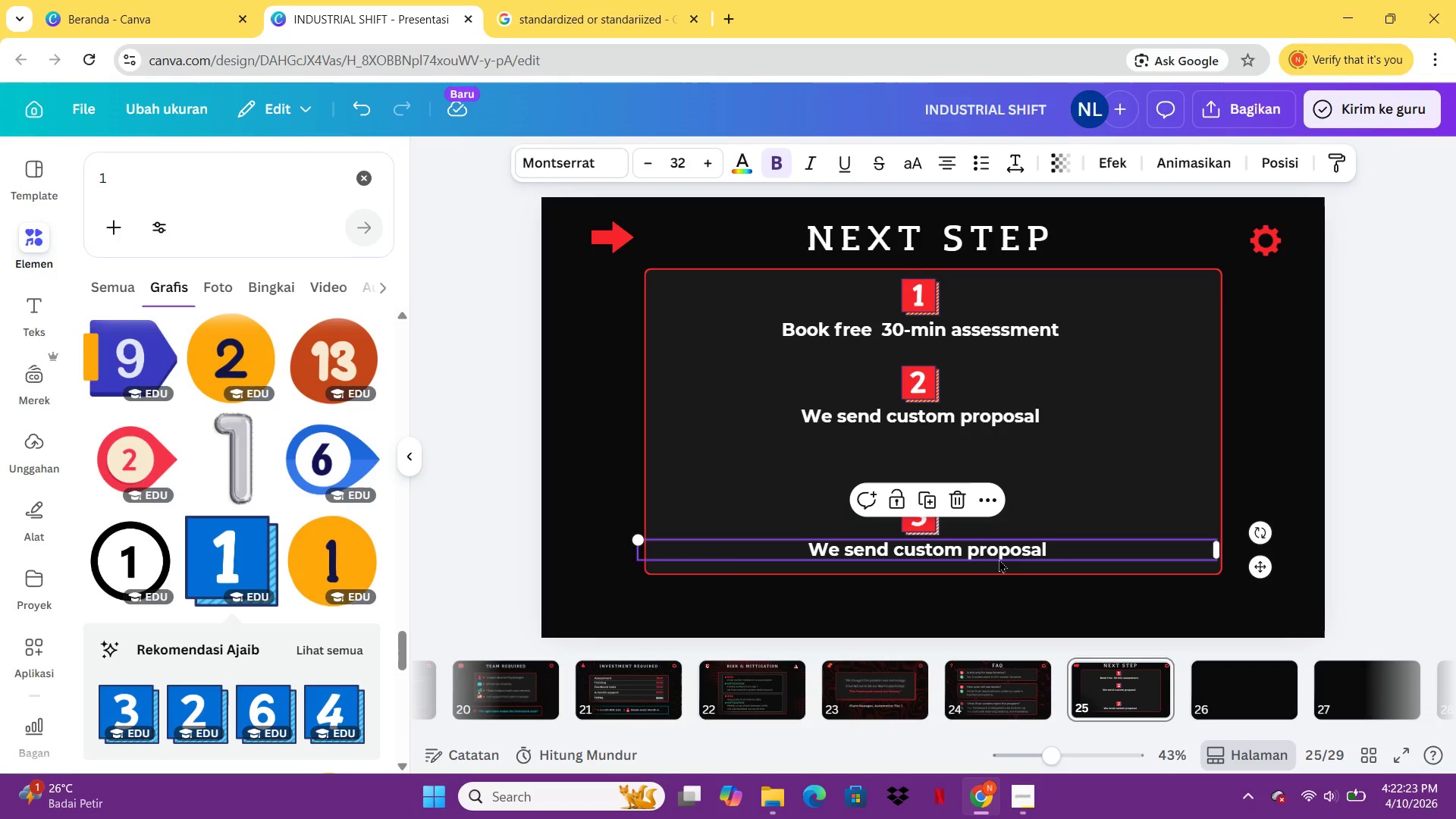 
double_click([999, 559])
 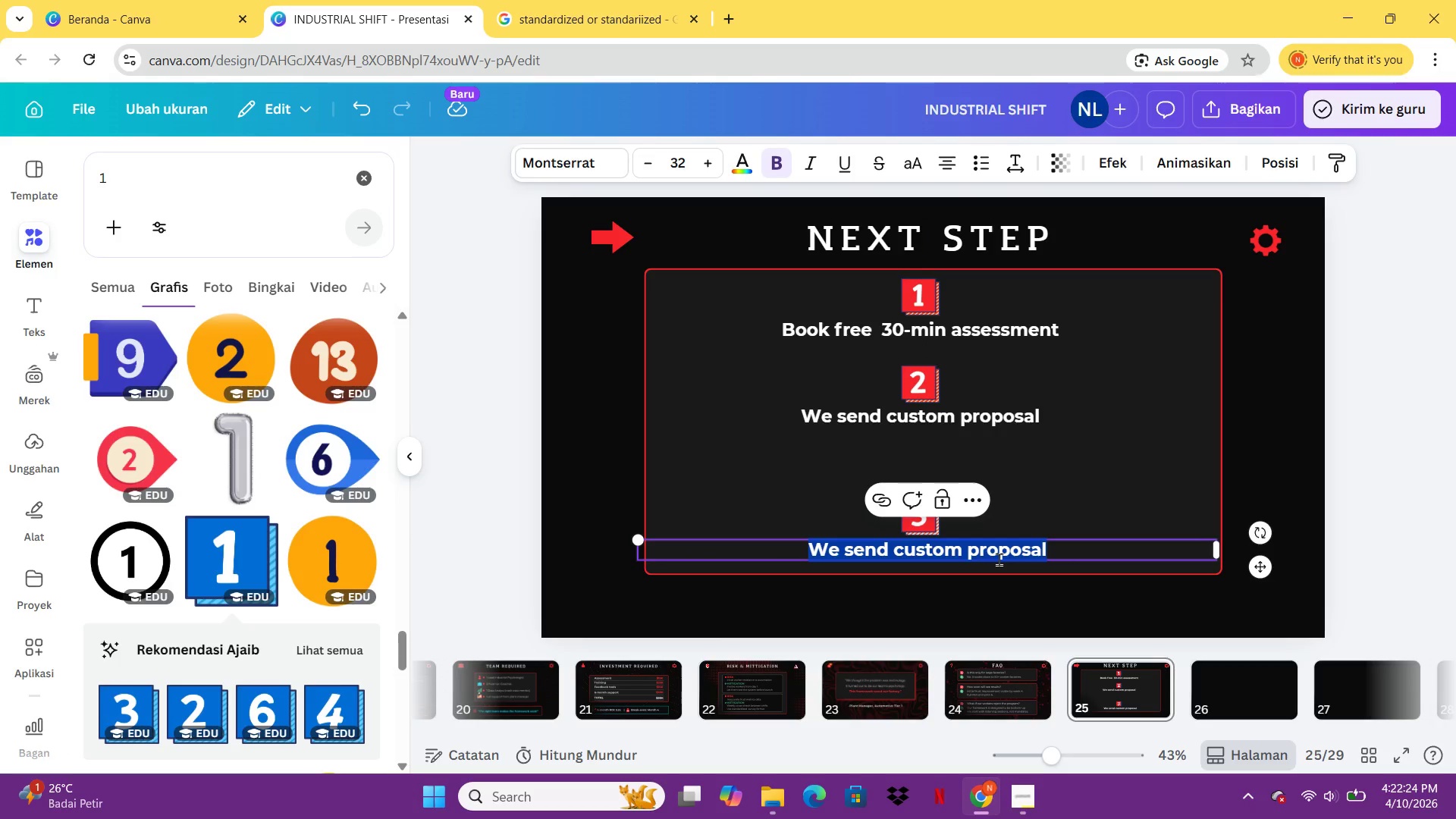 
type(Pilot on 1 production line)
 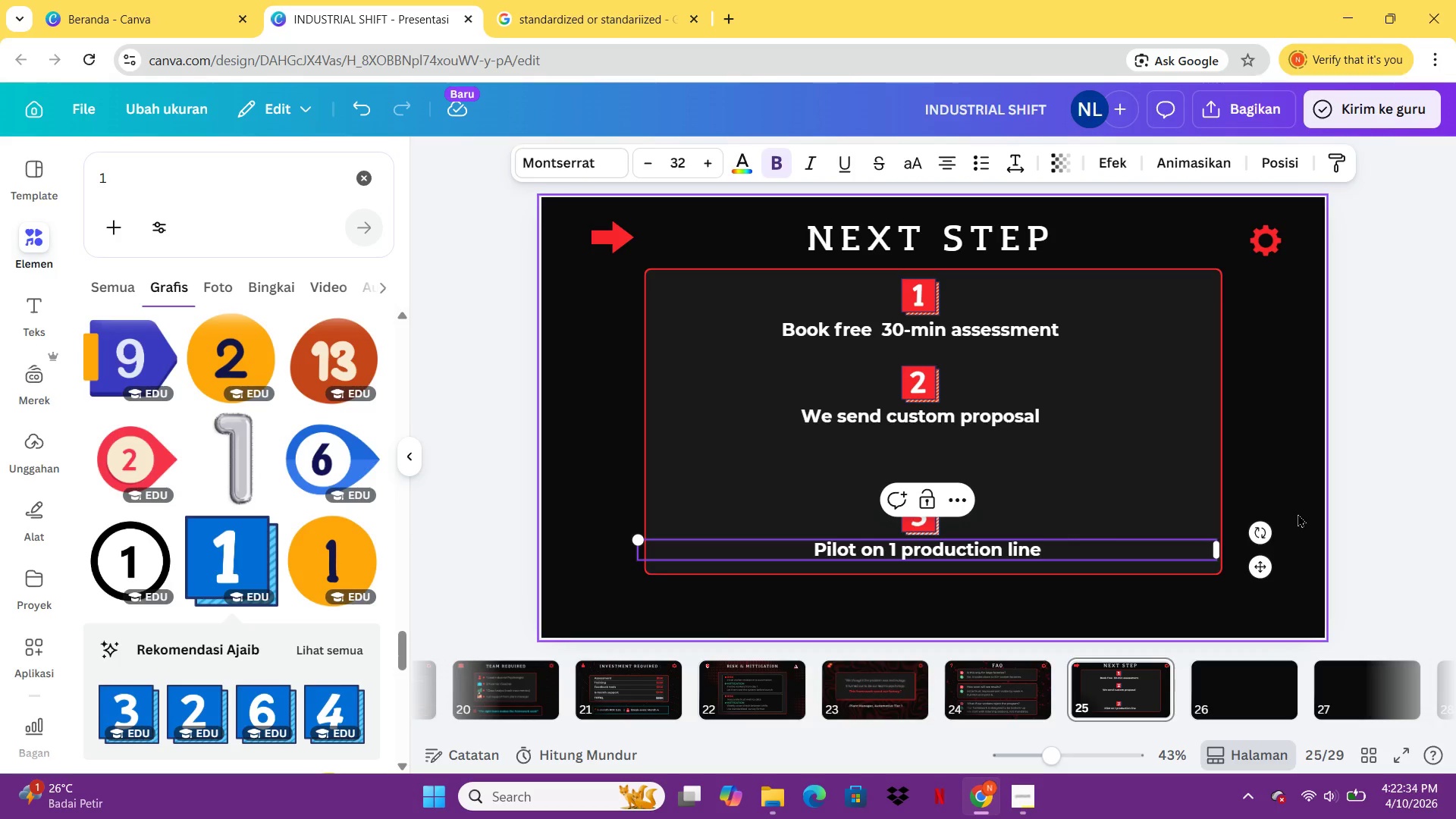 
left_click([1304, 497])
 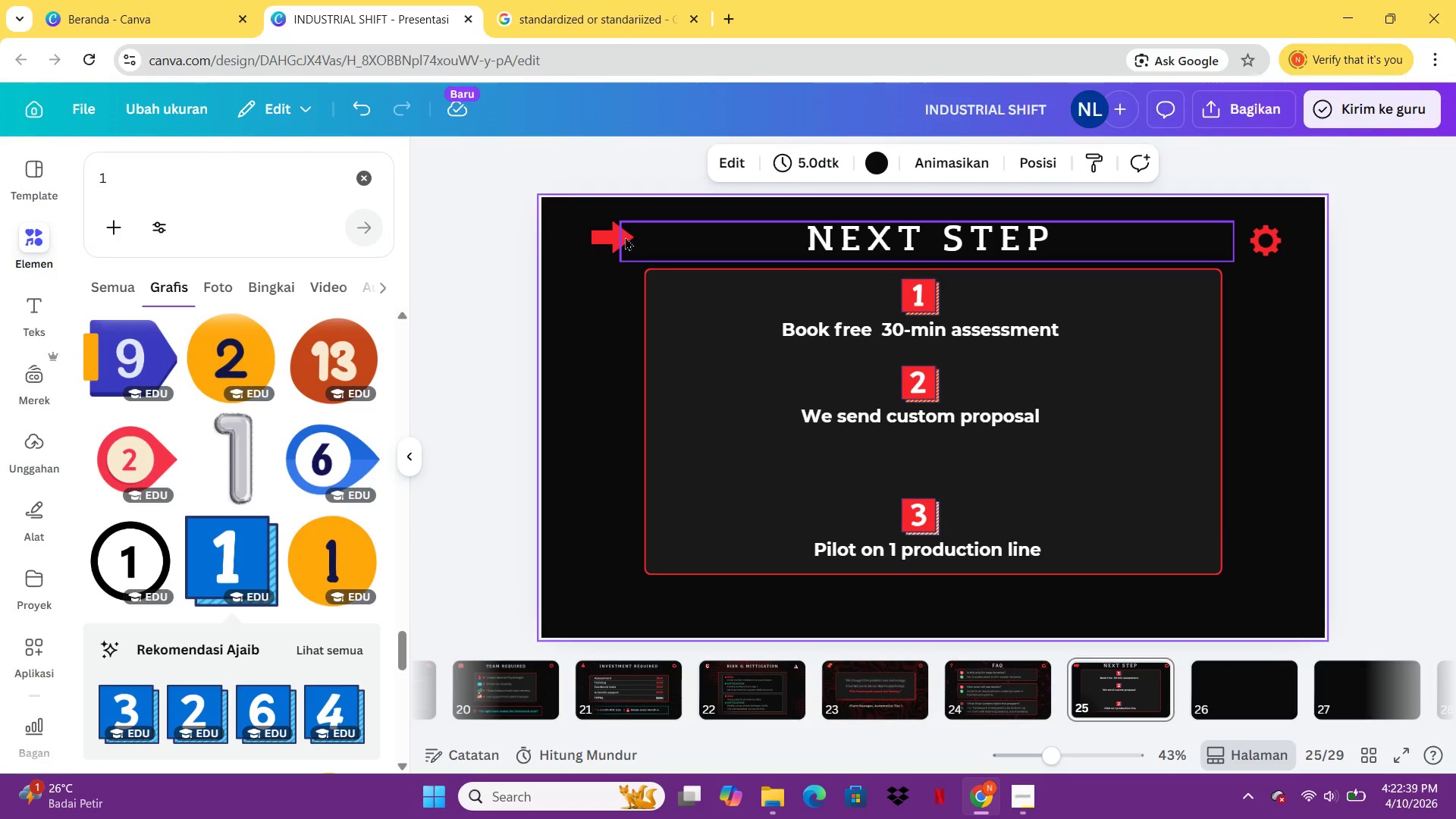 
wait(6.03)
 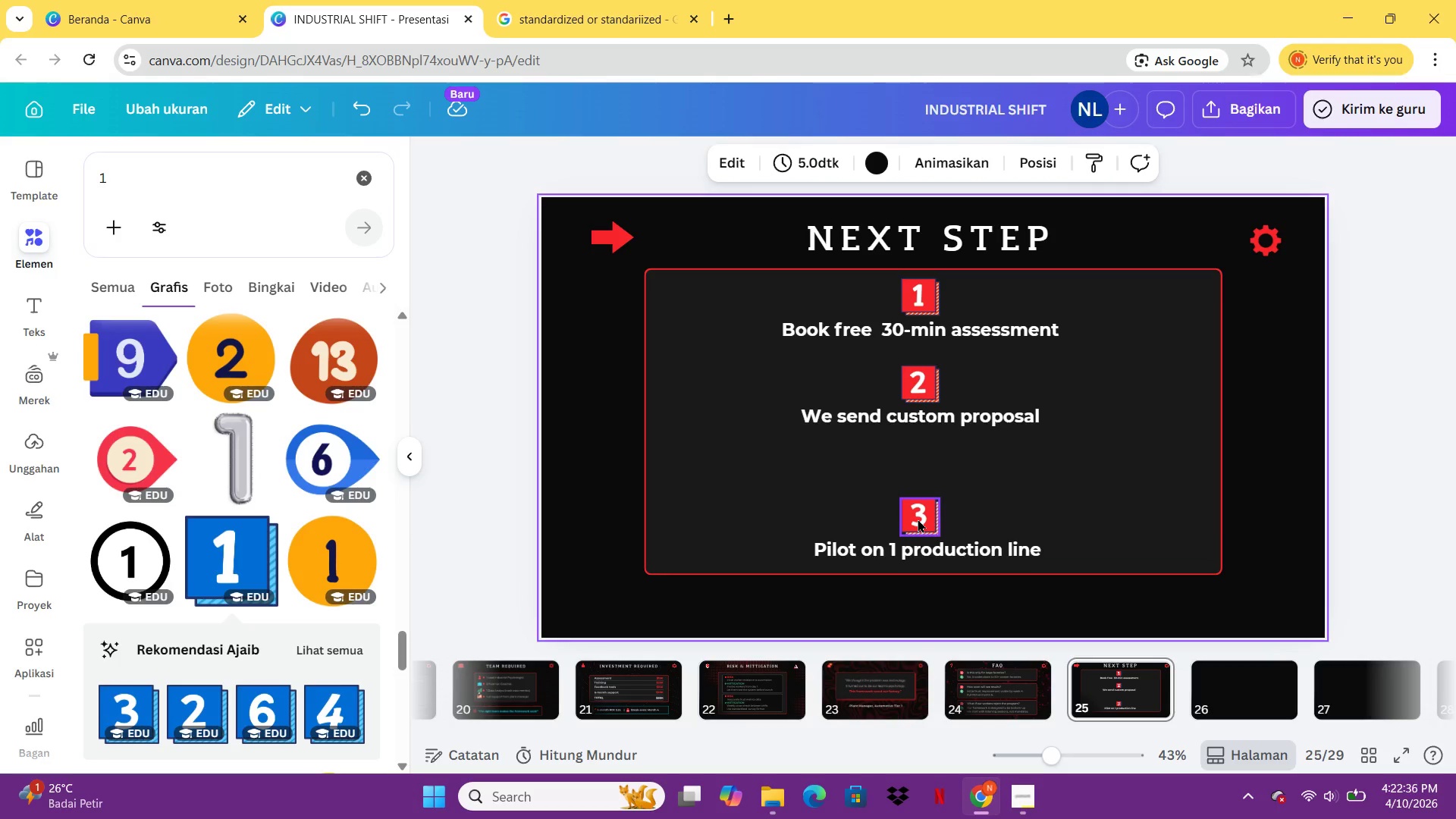 
left_click([619, 237])
 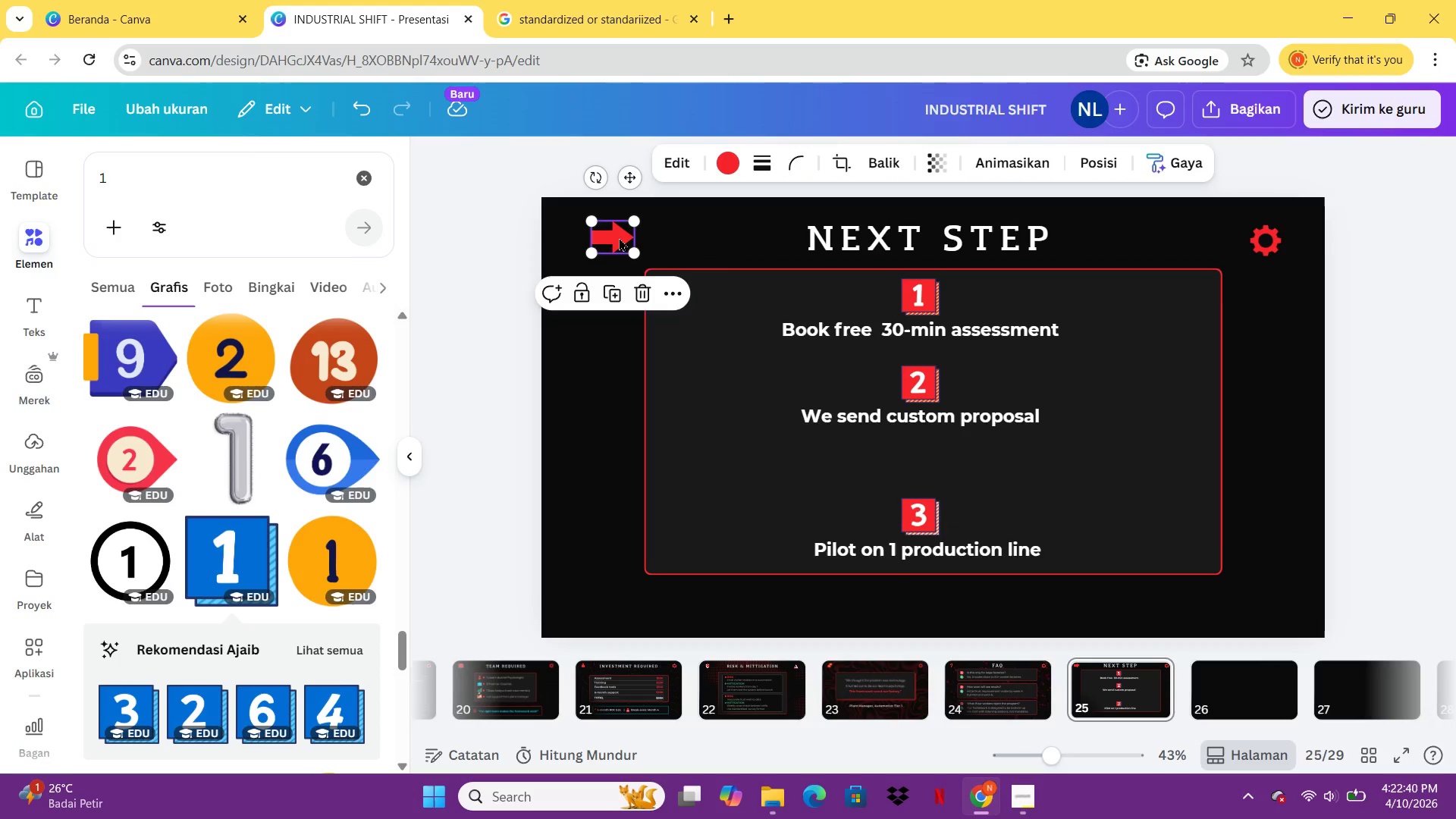 
key(Control+C)
 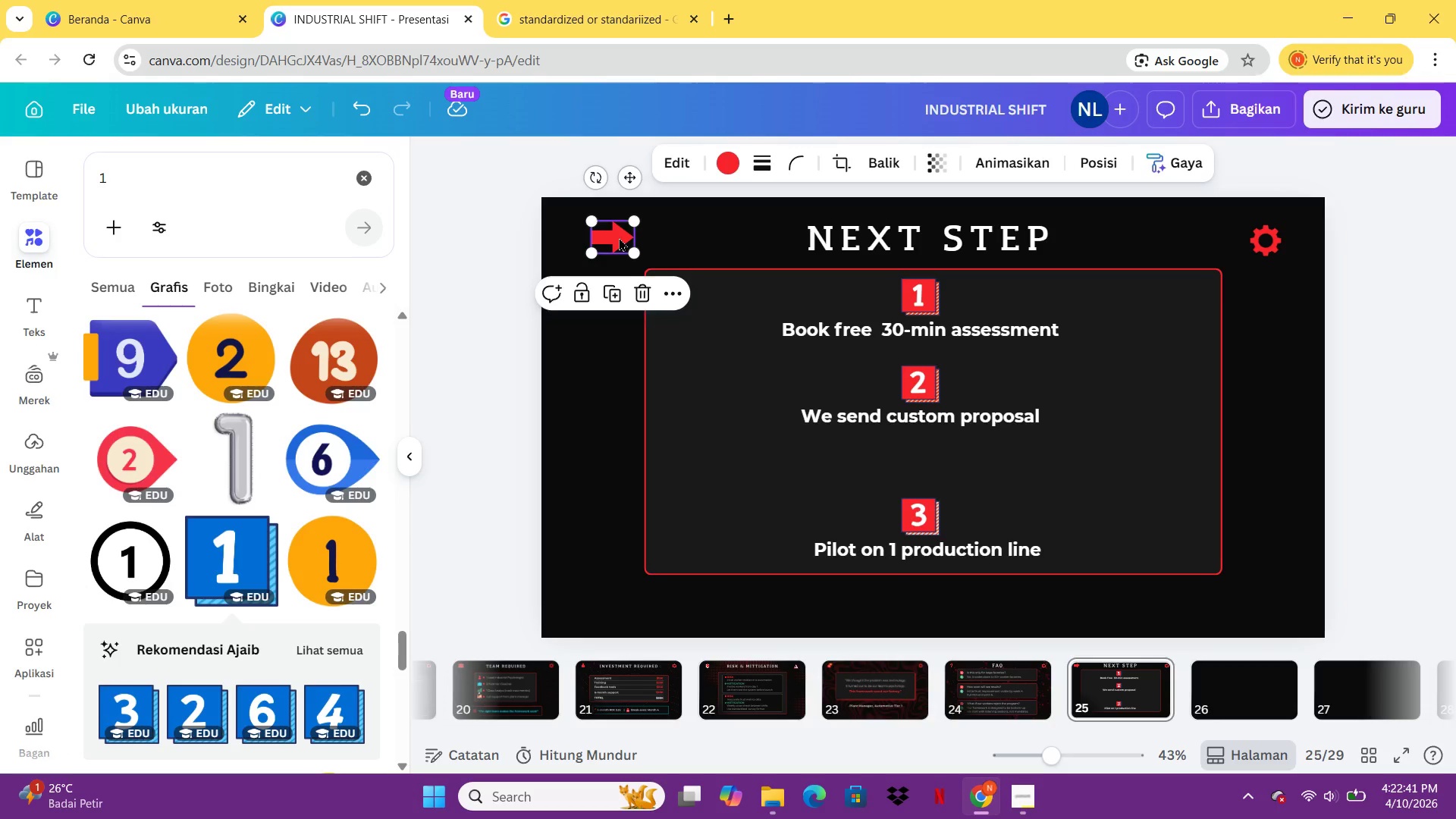 
key(Control+V)
 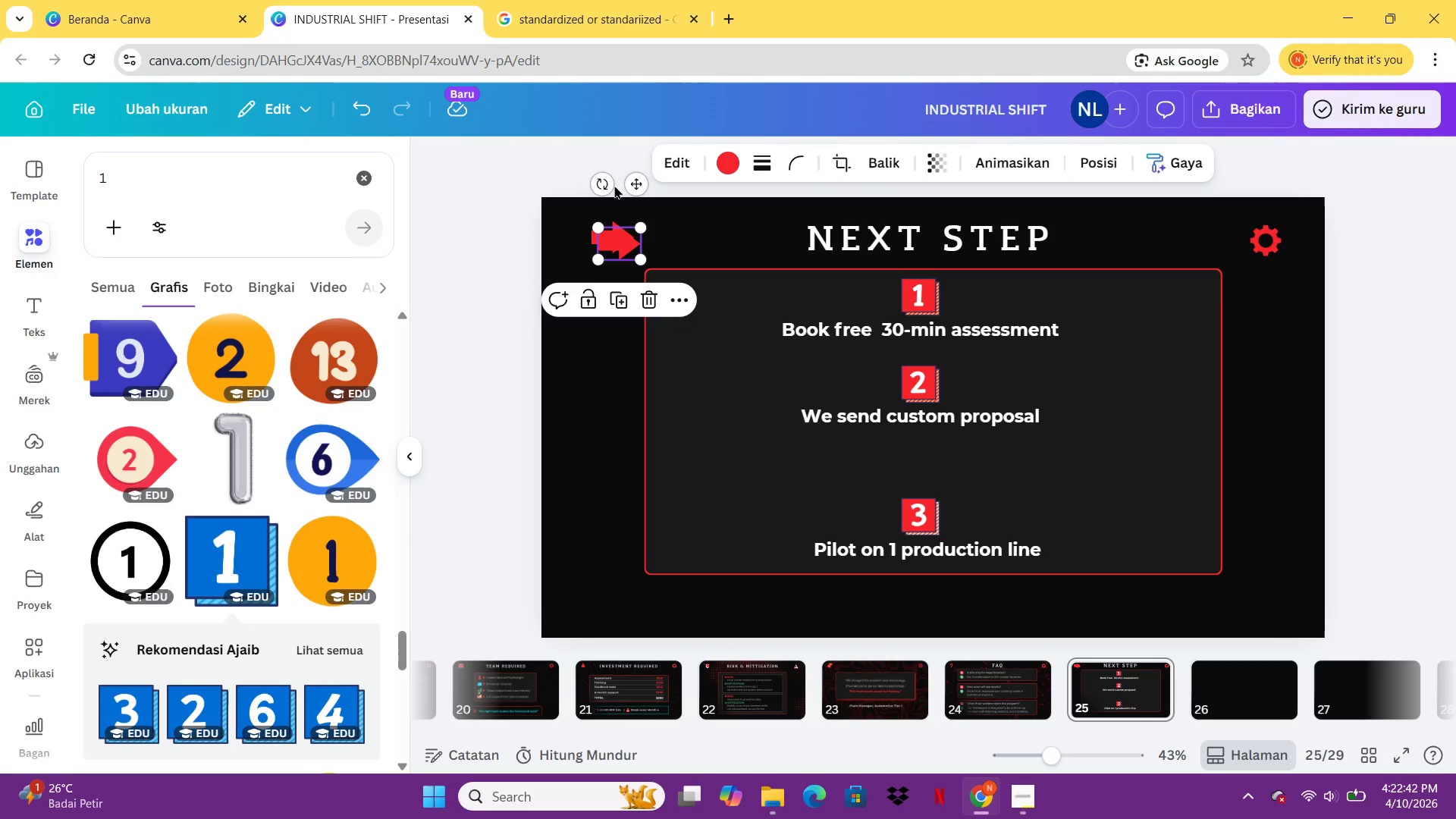 
left_click_drag(start_coordinate=[611, 186], to_coordinate=[702, 237])
 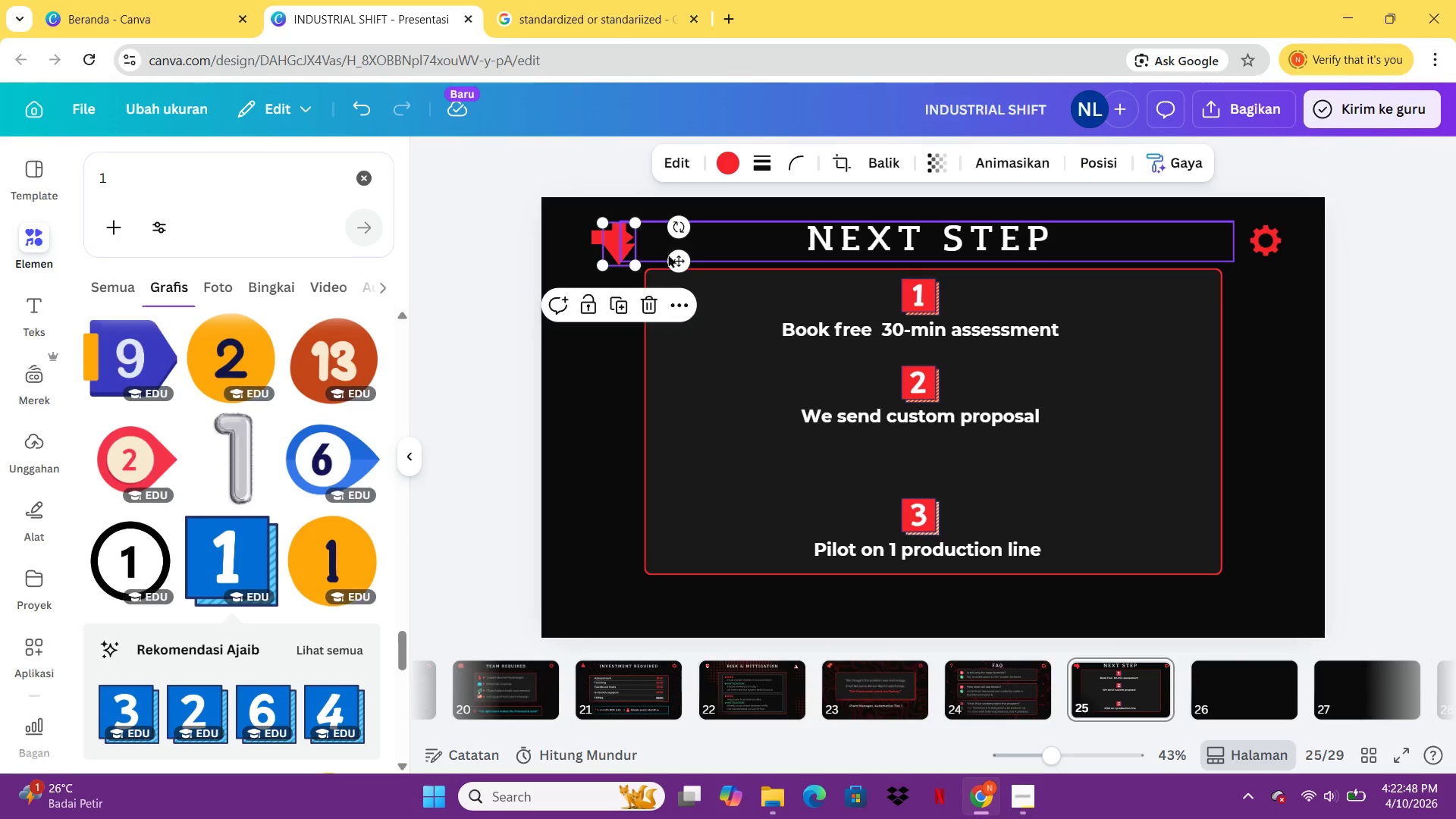 
left_click_drag(start_coordinate=[674, 265], to_coordinate=[809, 344])
 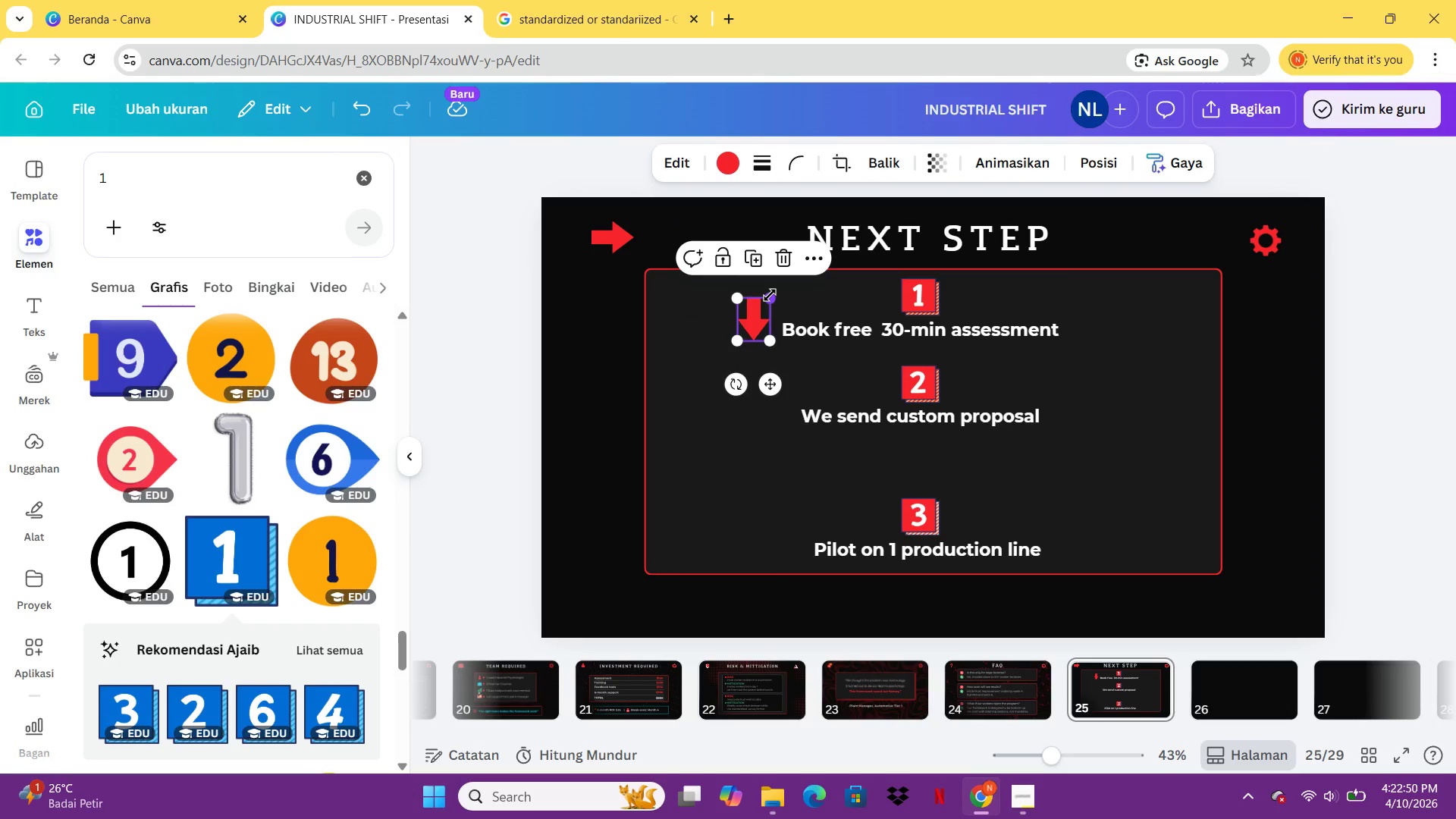 
left_click_drag(start_coordinate=[770, 295], to_coordinate=[764, 316])
 